 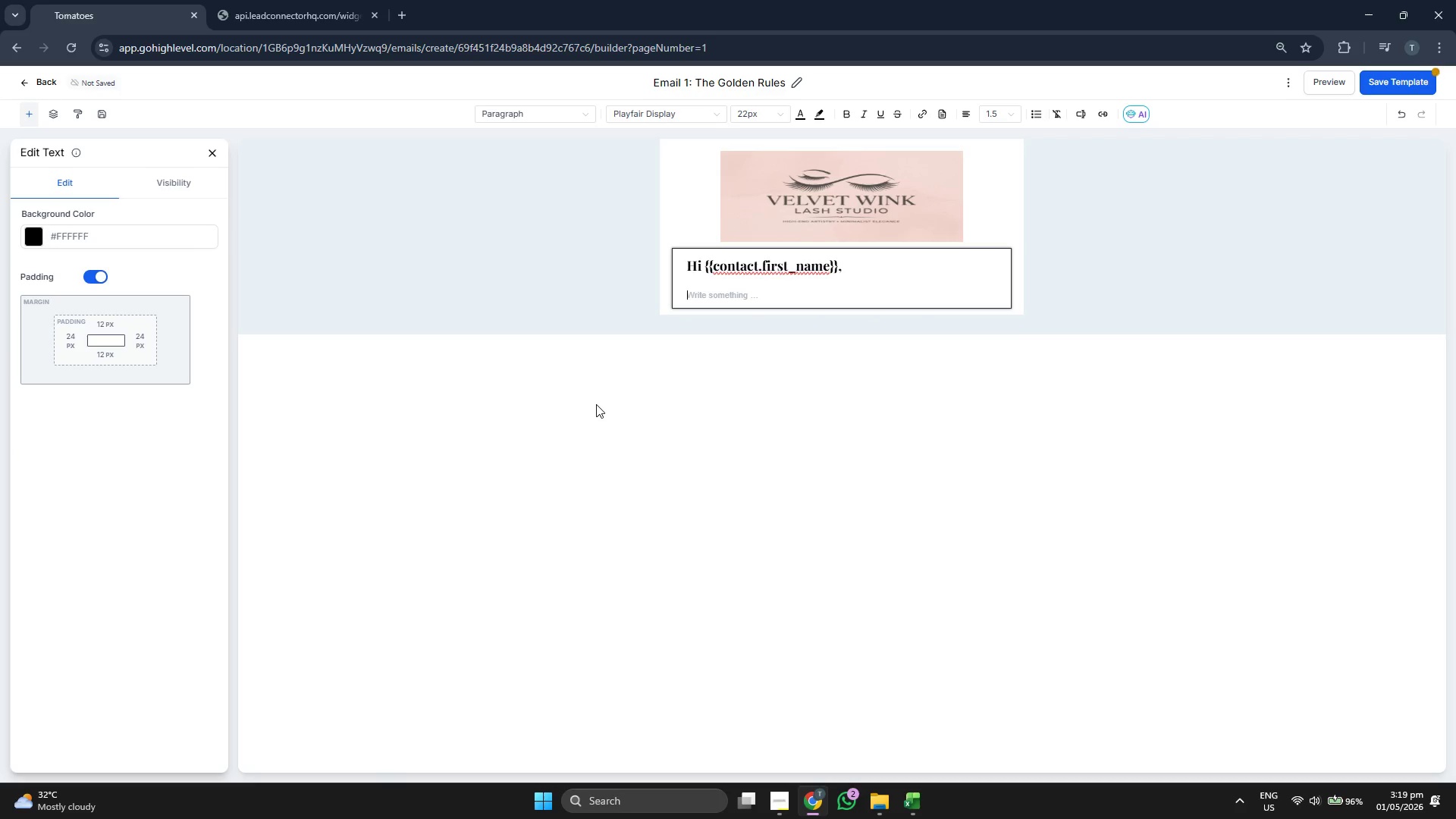 
left_click([657, 112])
 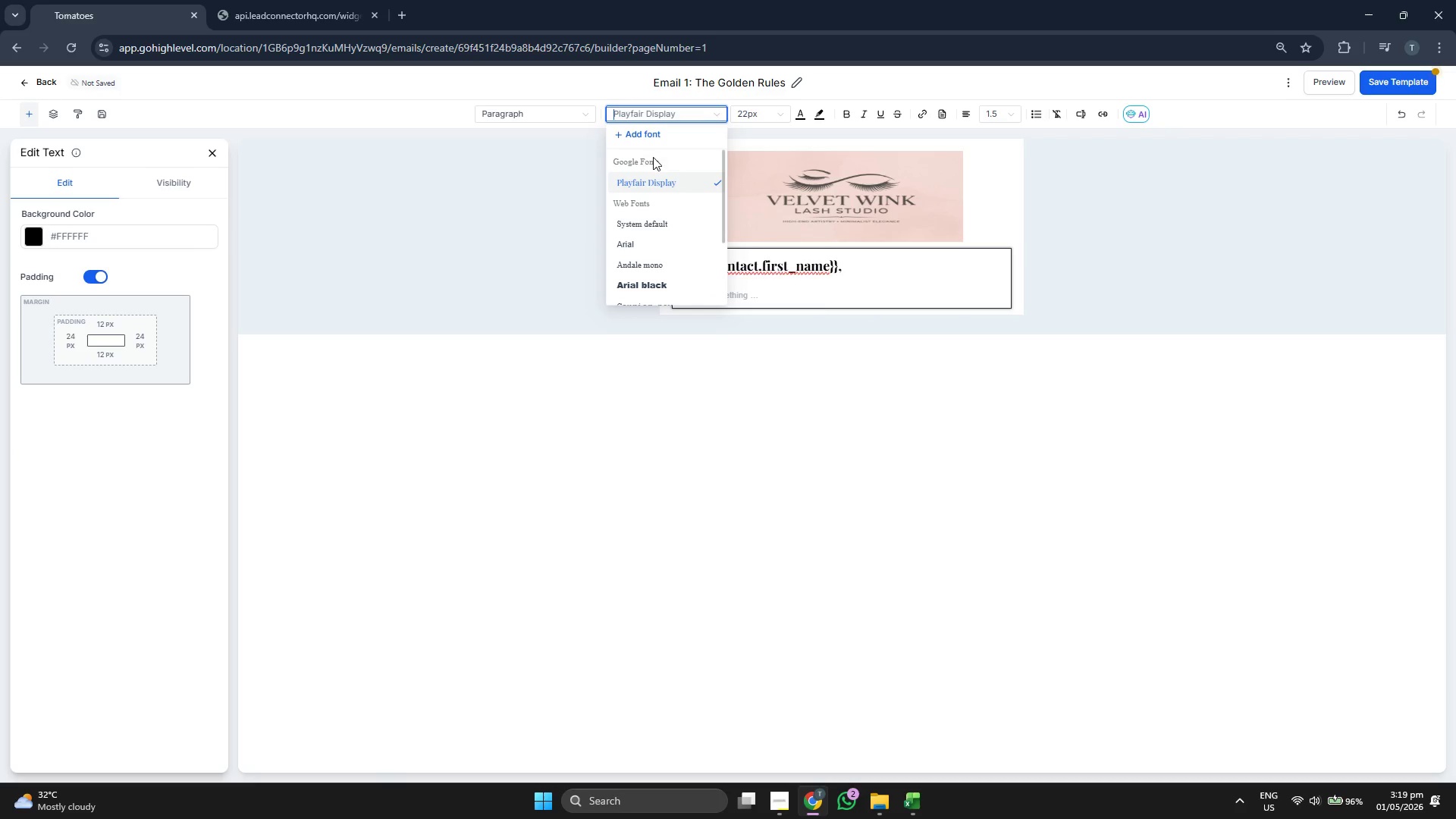 
left_click([645, 135])
 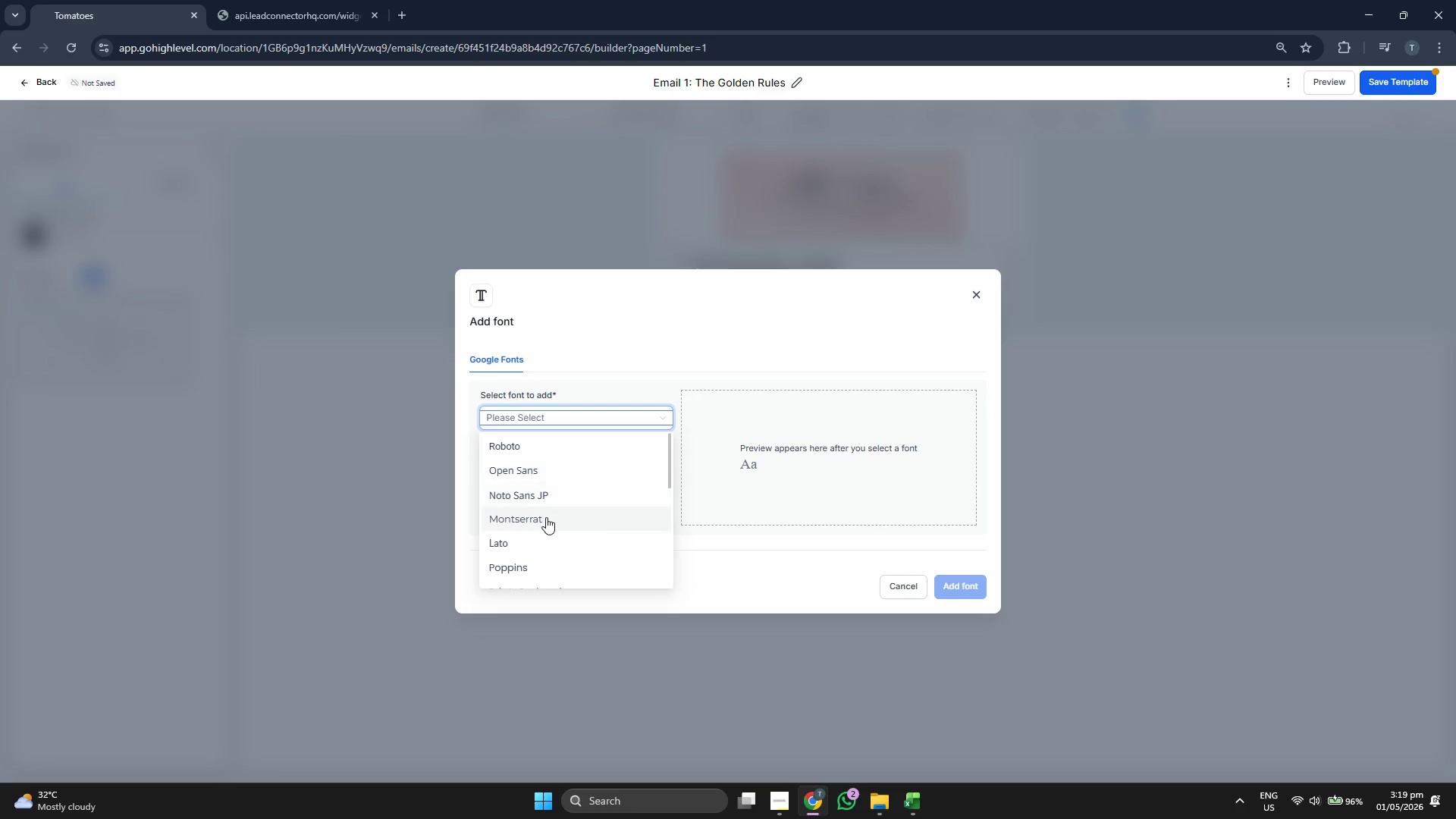 
left_click([974, 588])
 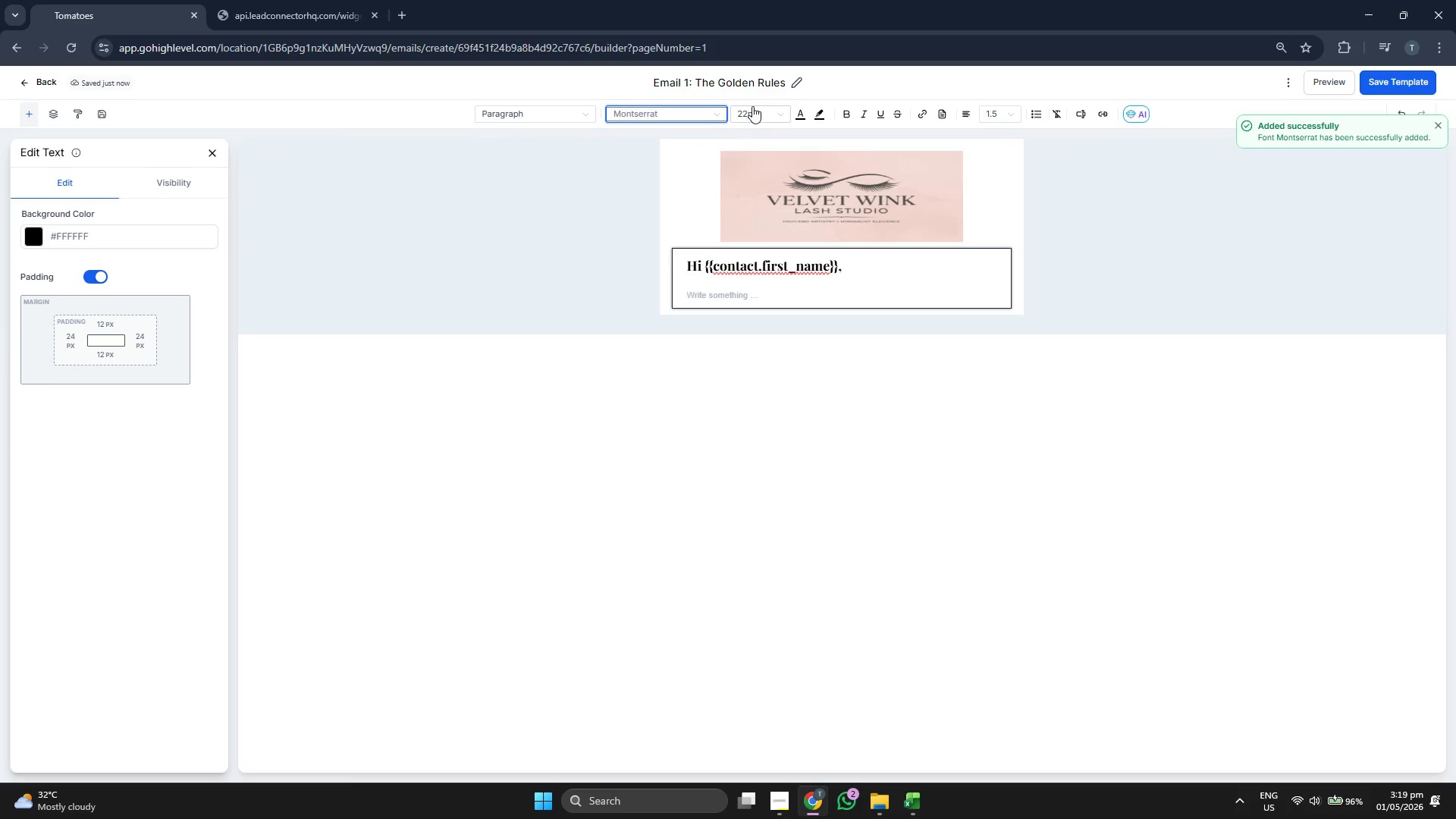 
double_click([753, 105])
 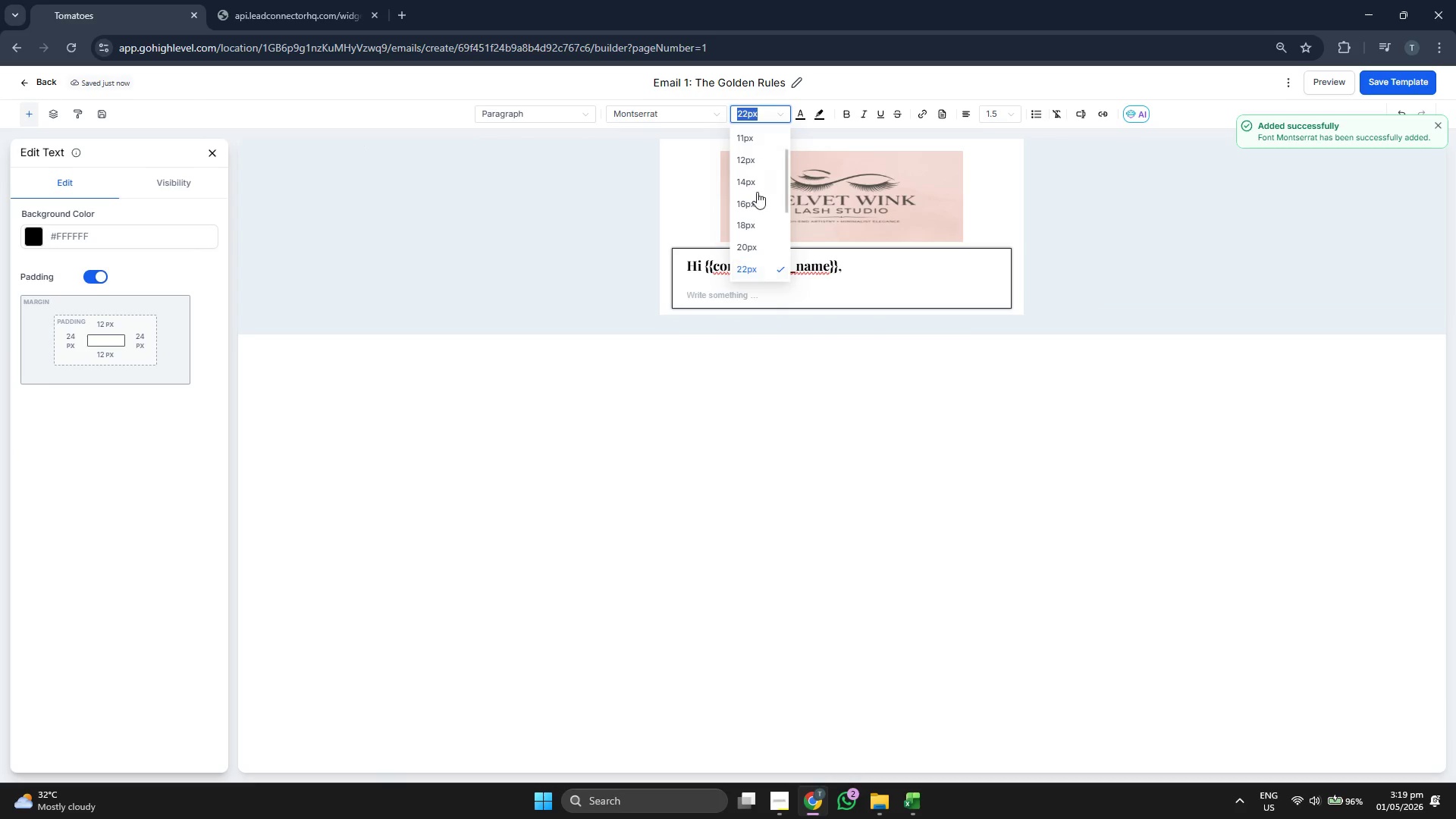 
left_click([751, 203])
 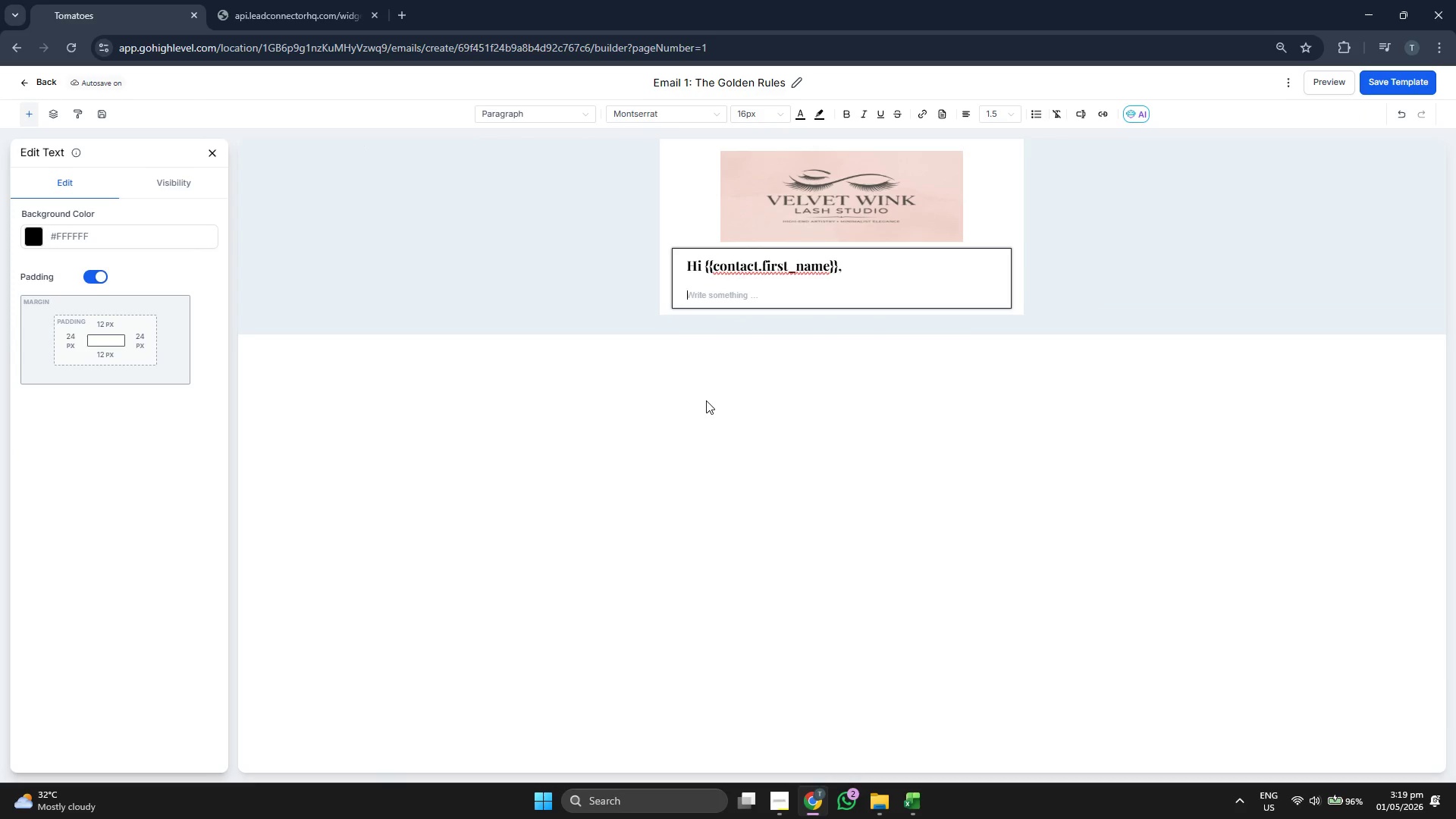 
type(Your lashes look incredbilk)
key(Backspace)
key(Backspace)
key(Backspace)
type(e)
key(Backspace)
key(Backspace)
type(ible! To ensure they stay full)
 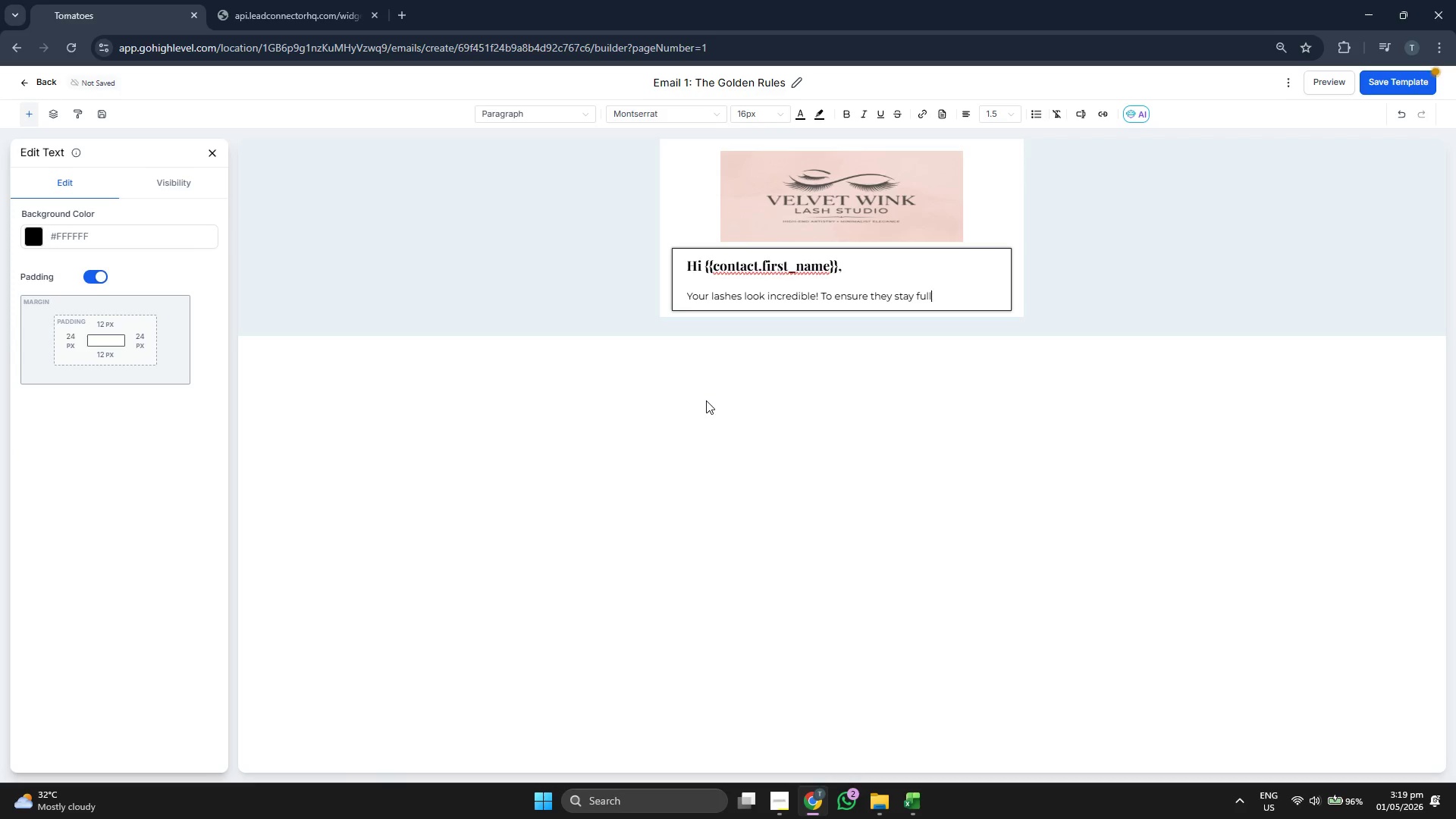 
key(Space)
 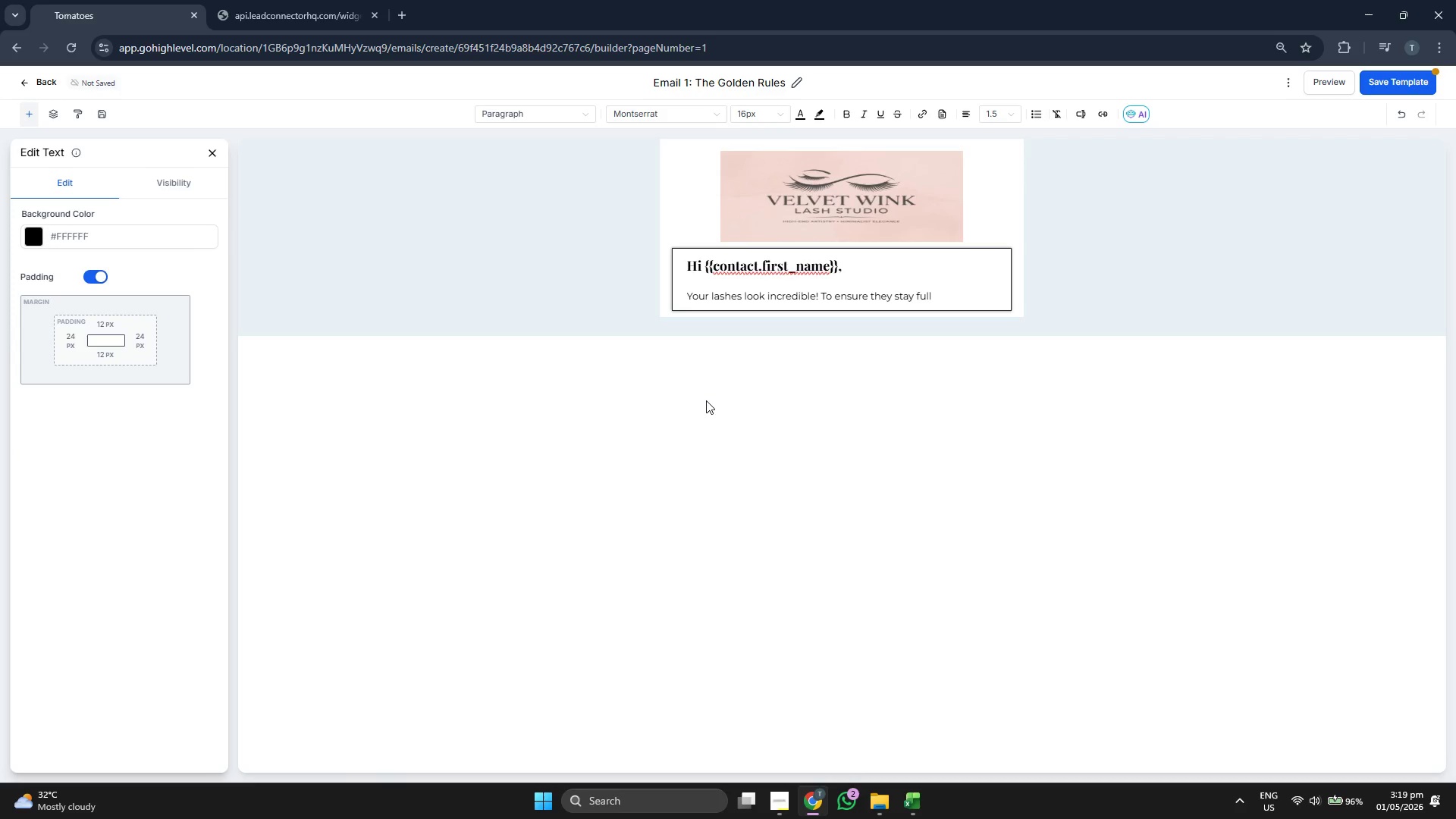 
key(Backspace)
type(, dark, and)
 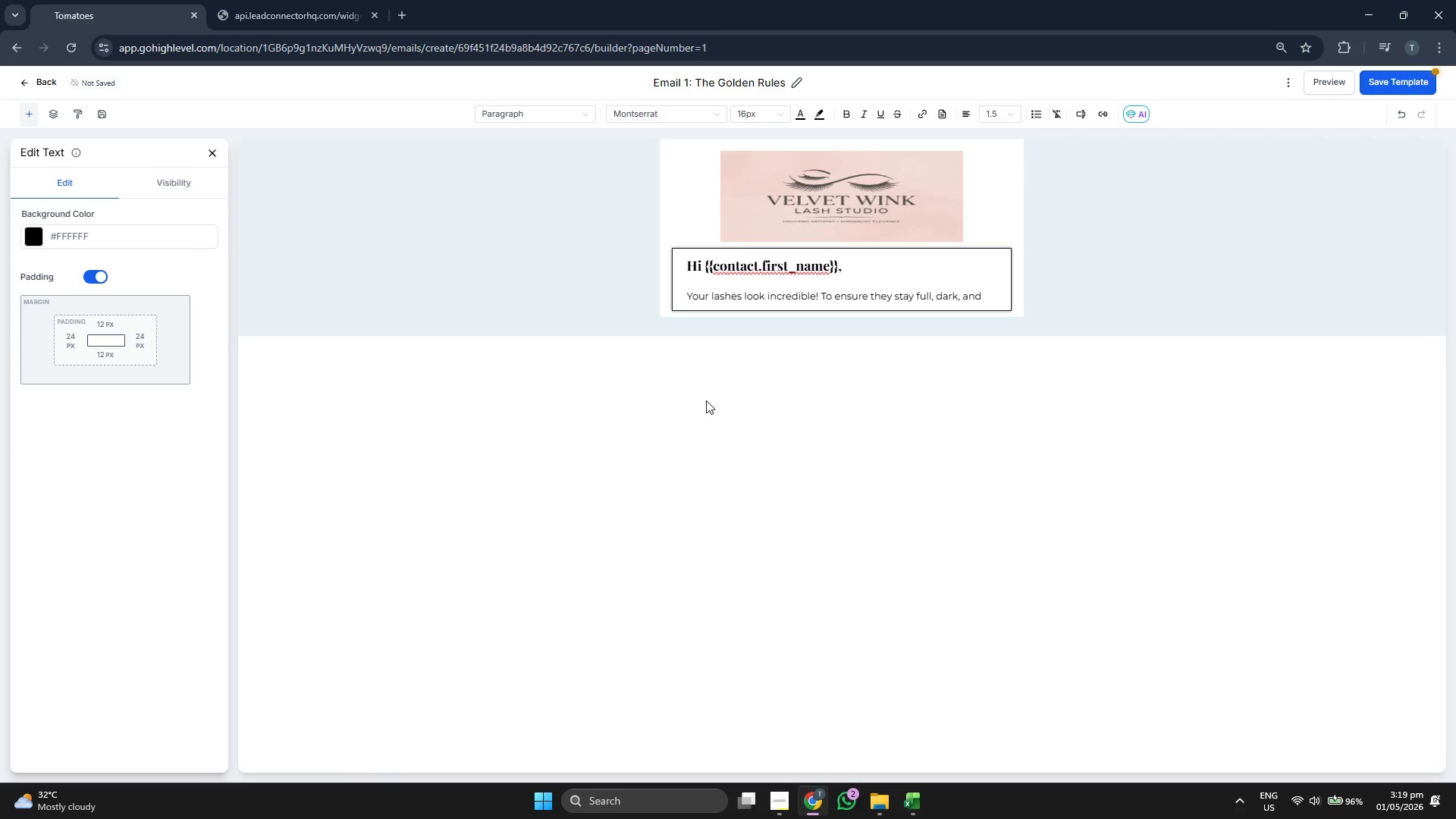 
wait(6.91)
 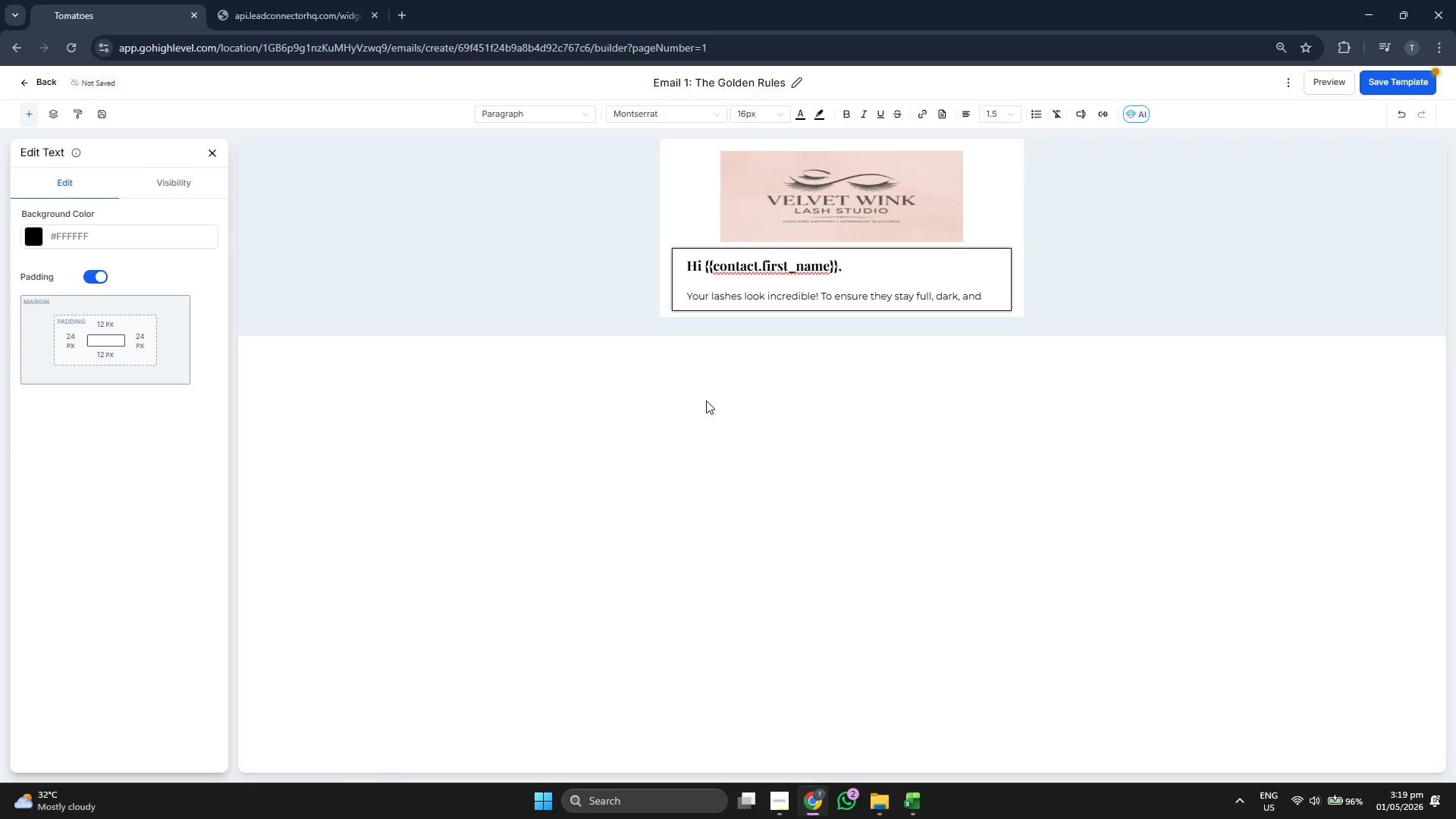 
type(and)
key(Backspace)
key(Backspace)
key(Backspace)
type( fluffy fo)
 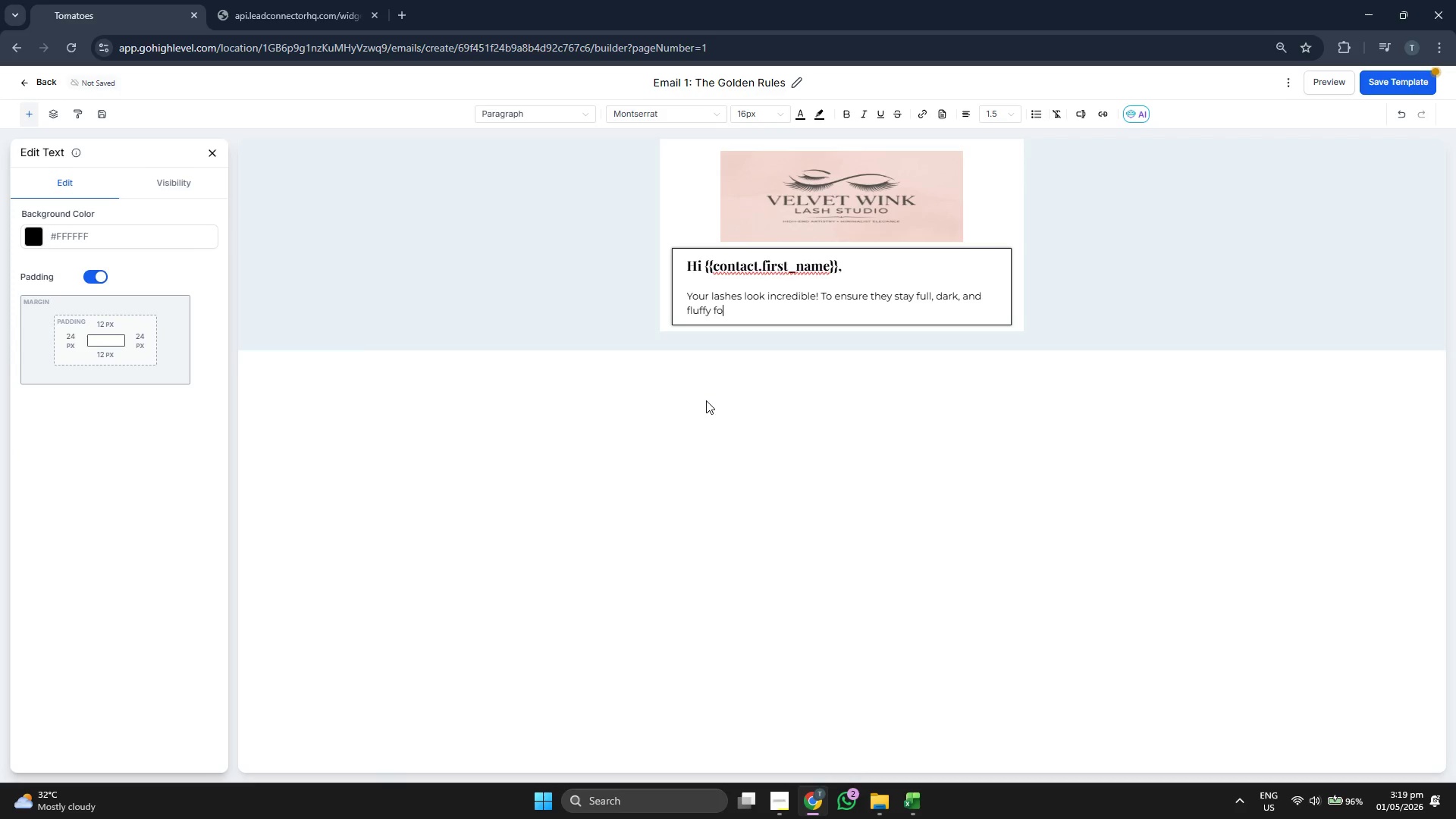 
type(r as )
 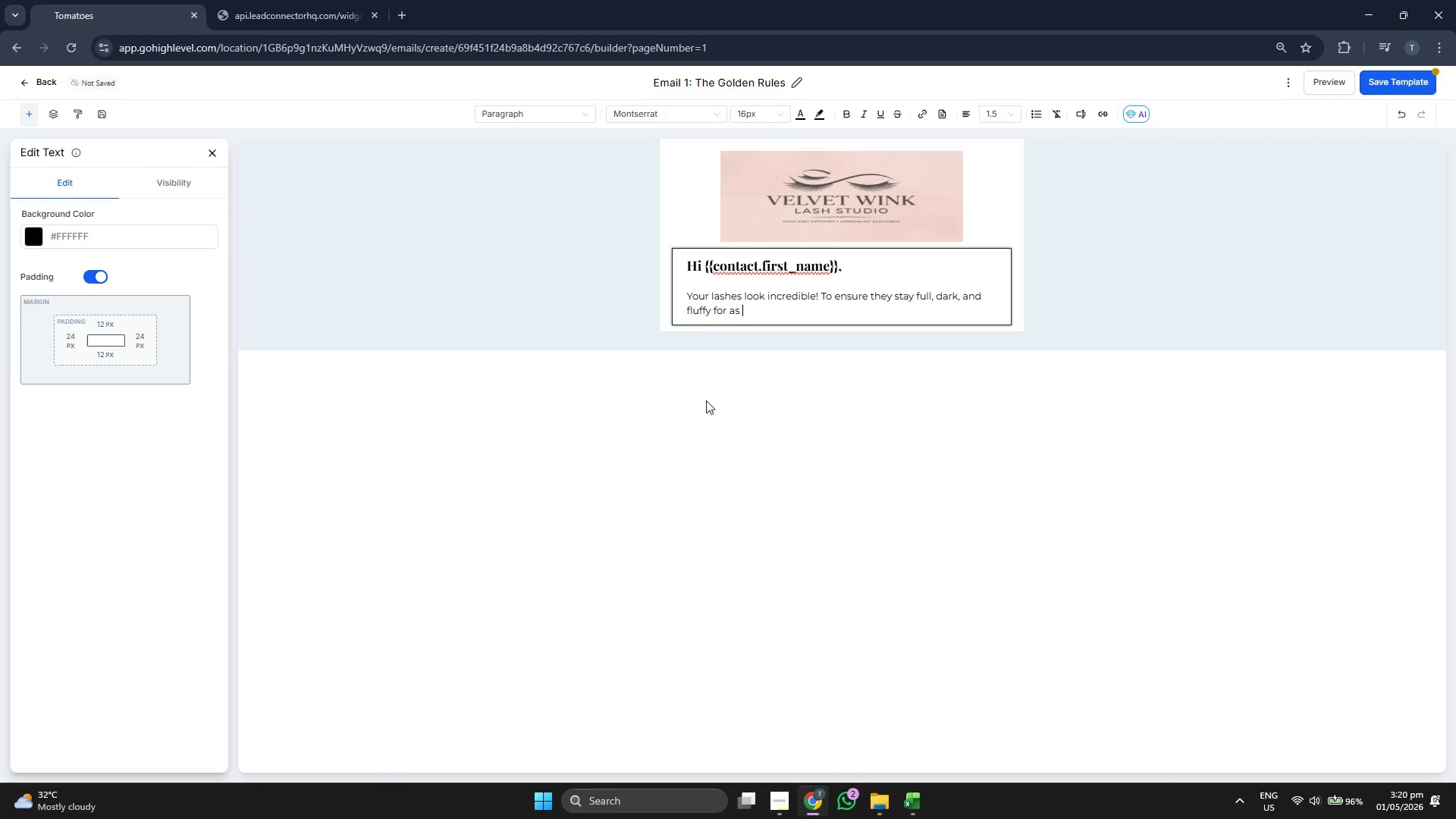 
wait(7.3)
 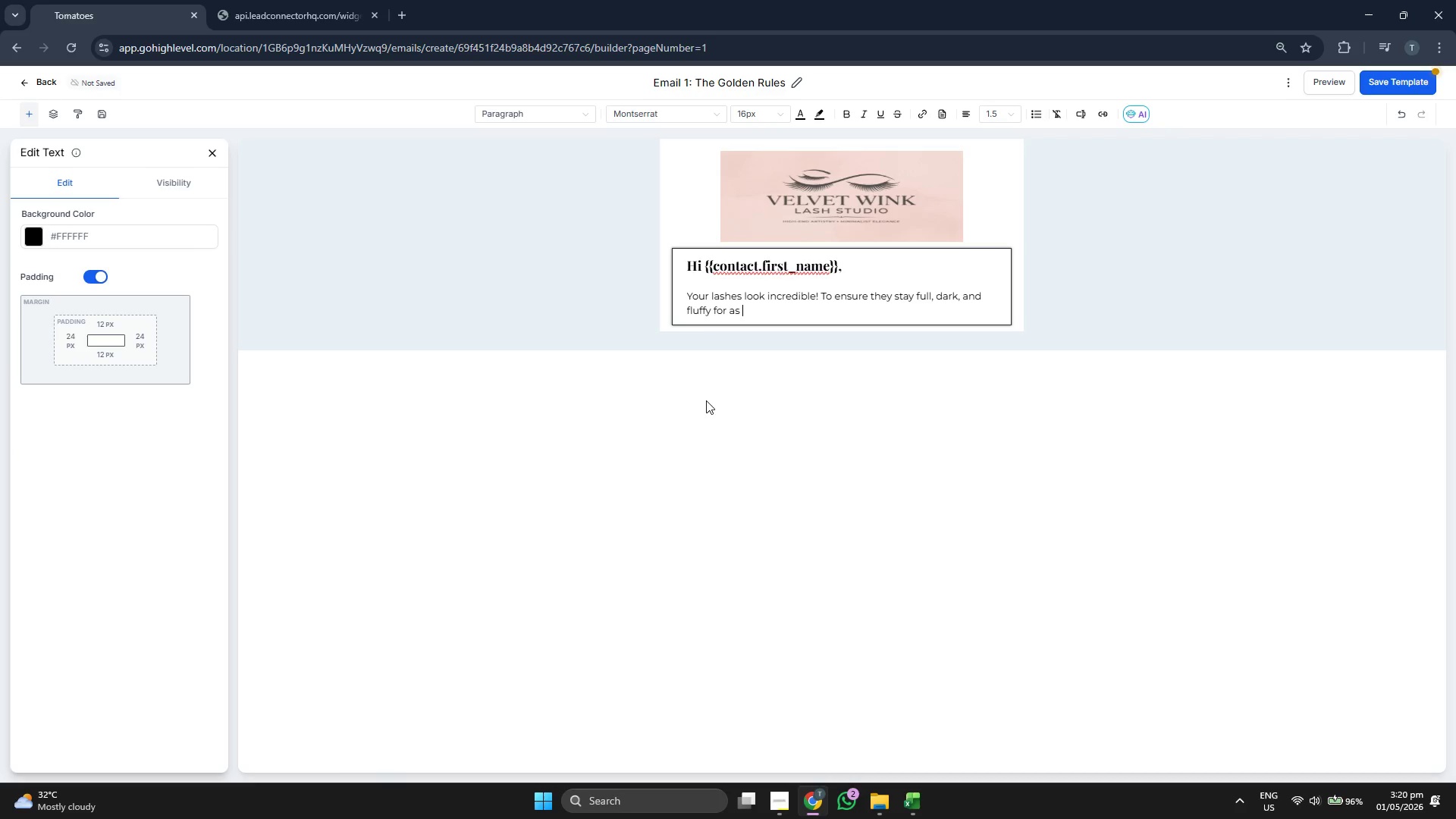 
key(Backspace)
type( a)
key(Backspace)
type(long)
 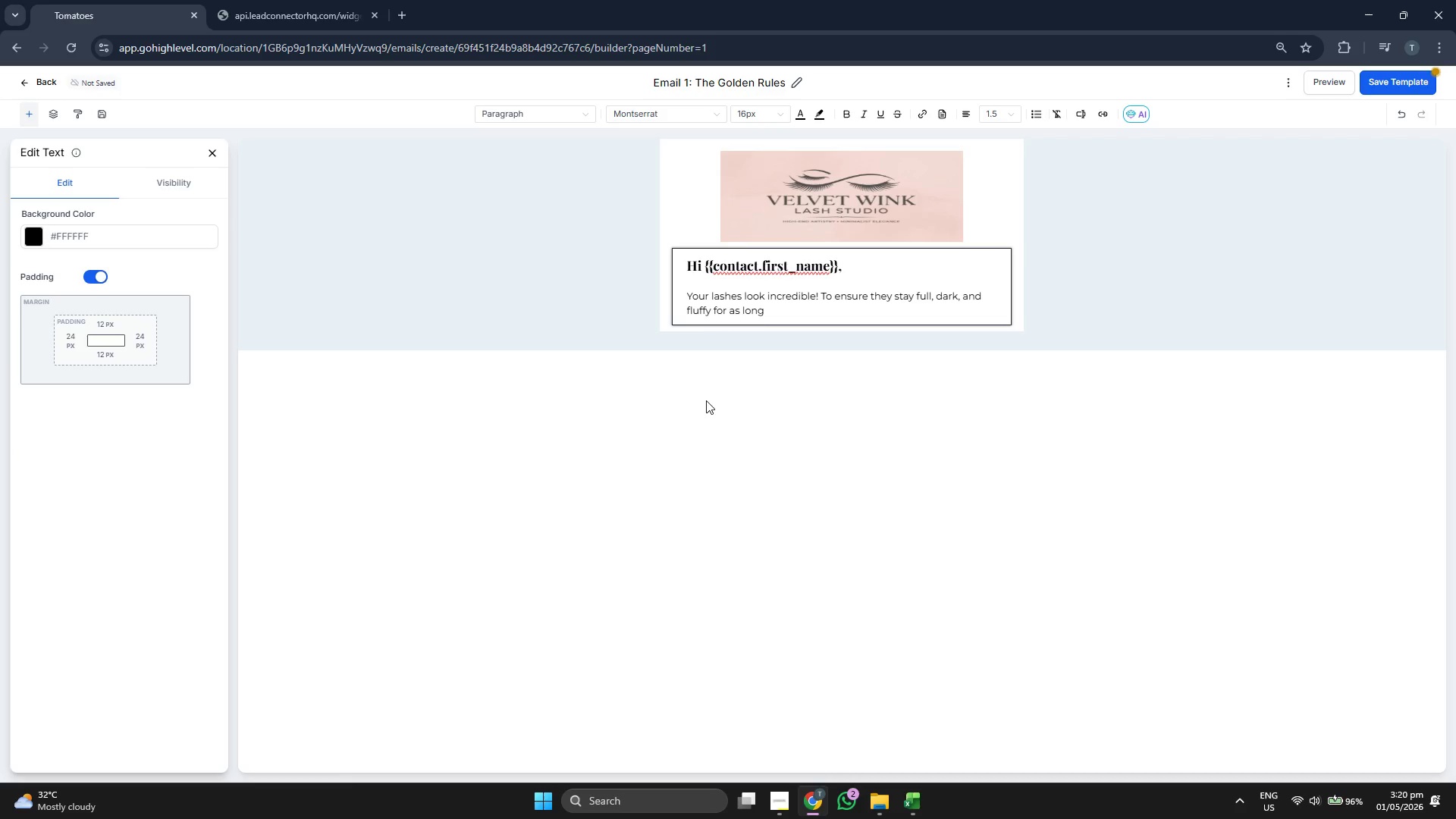 
wait(5.64)
 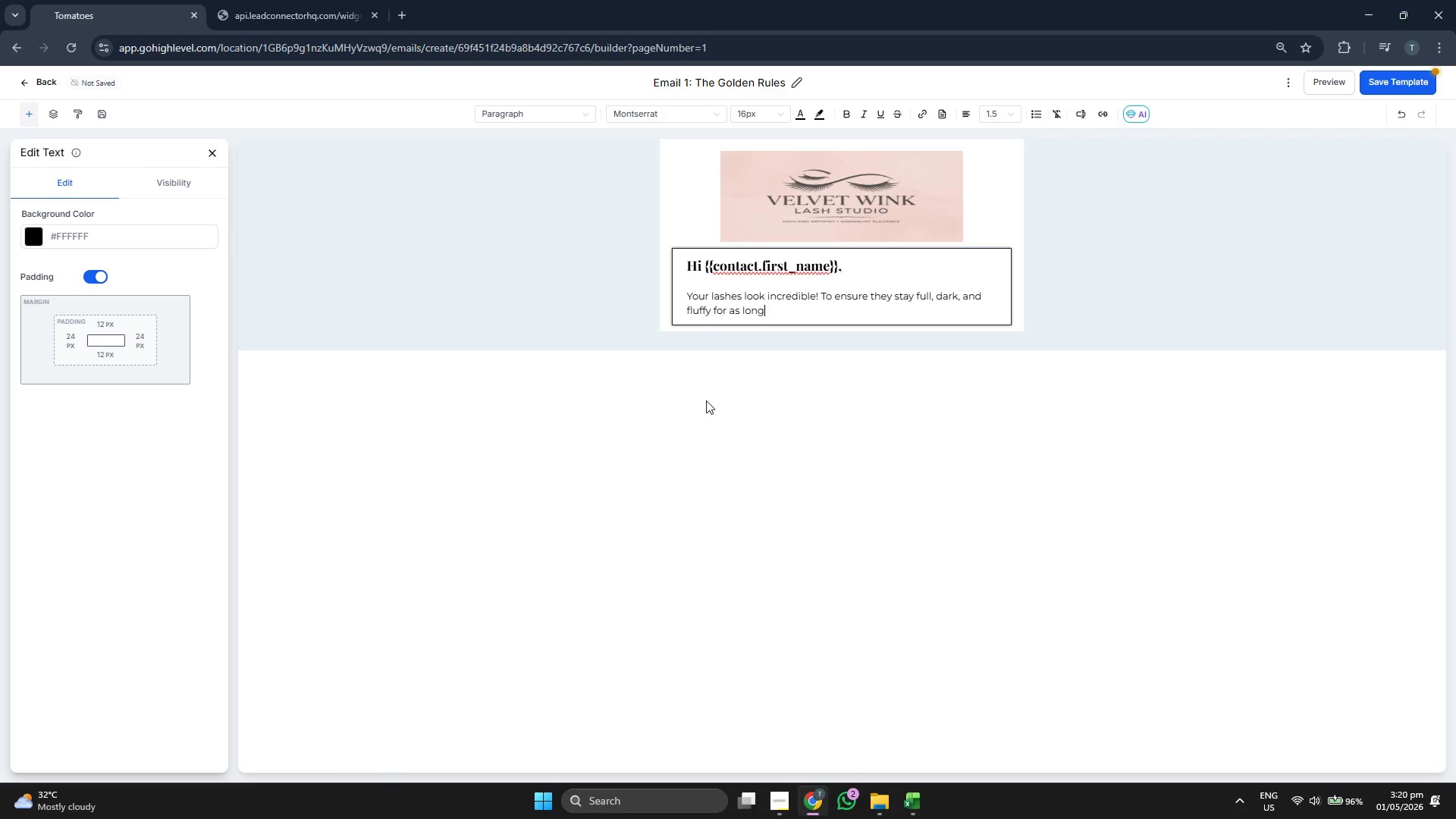 
type( as)
 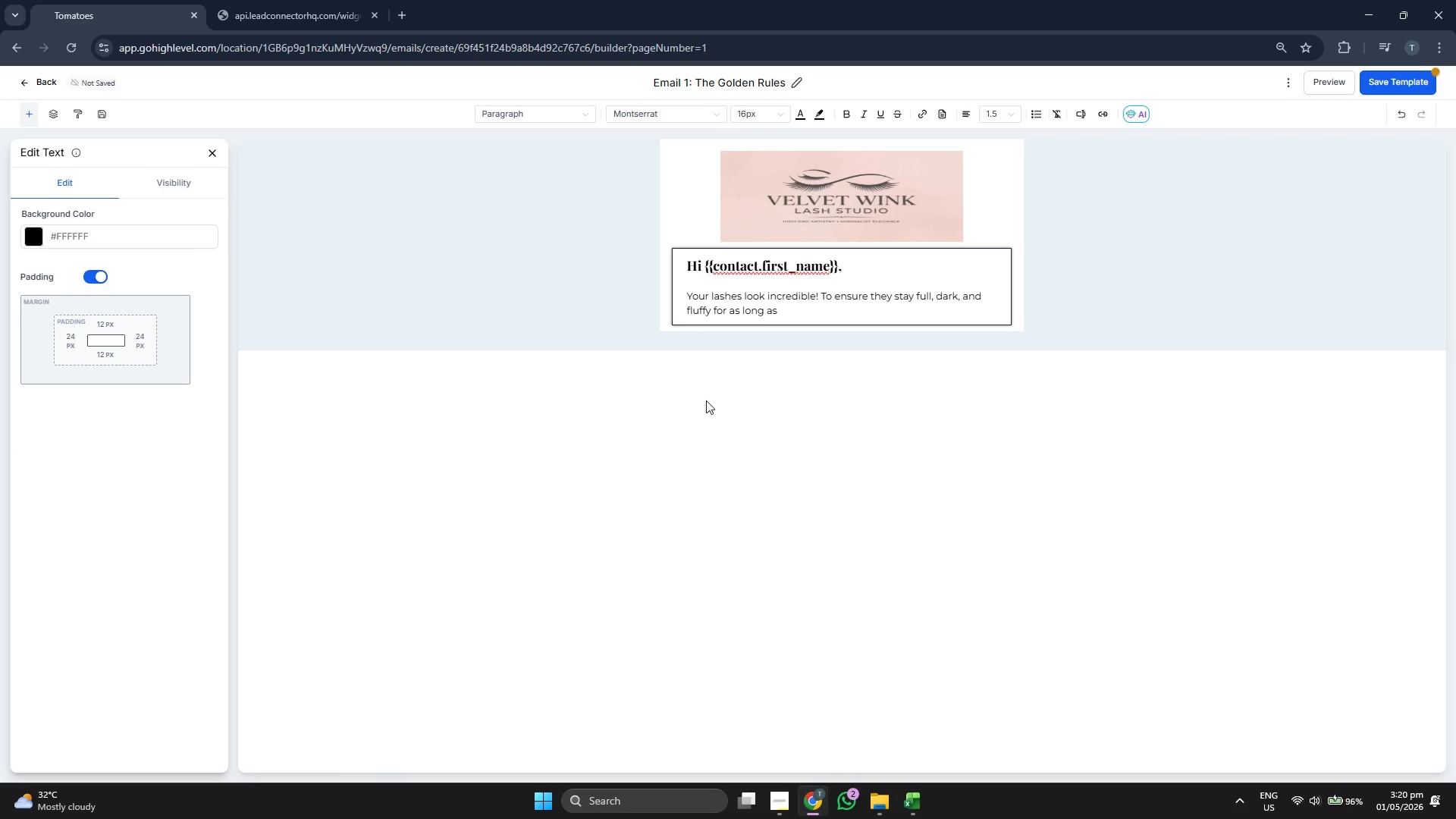 
wait(6.49)
 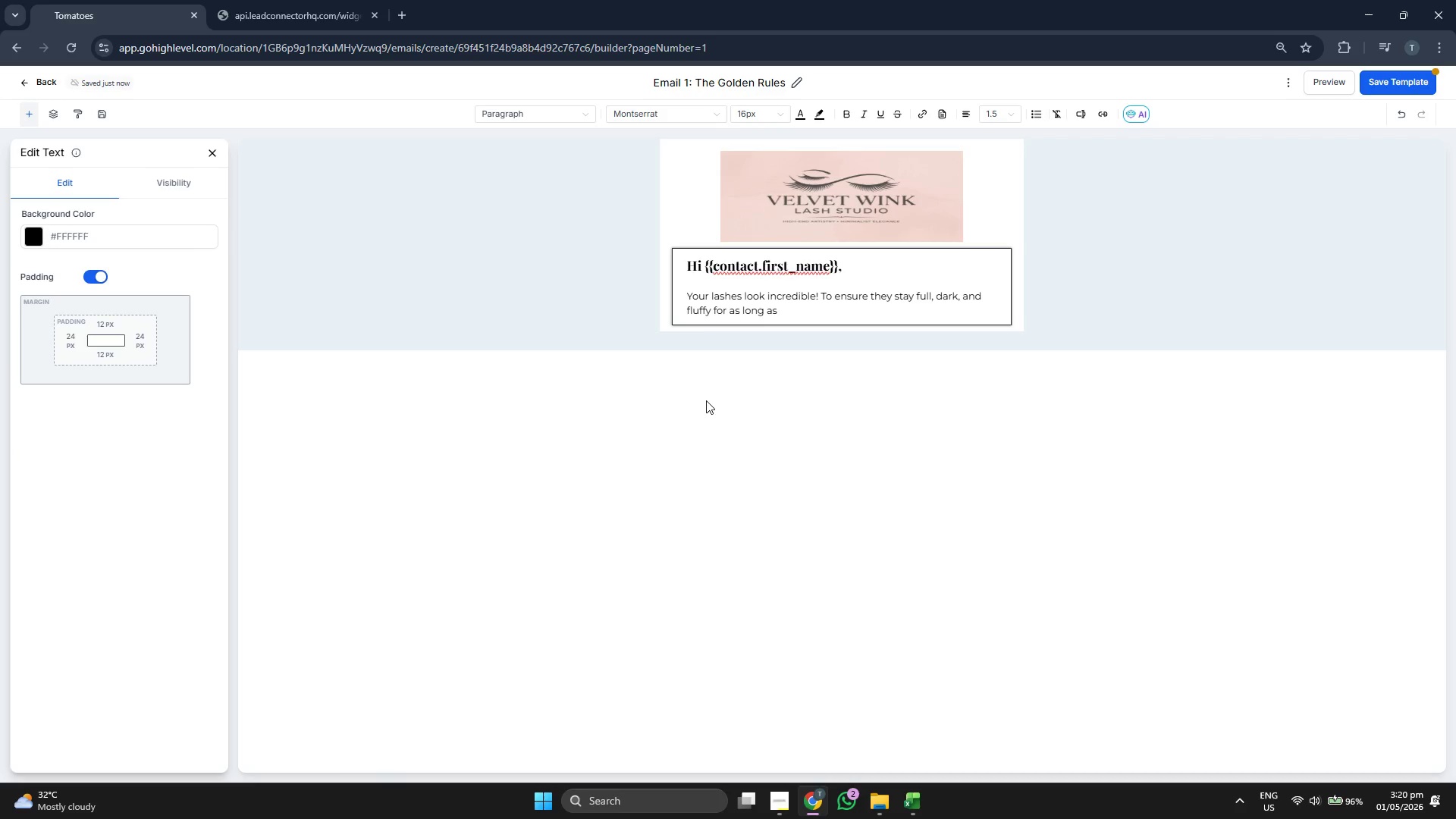 
type( poss)
 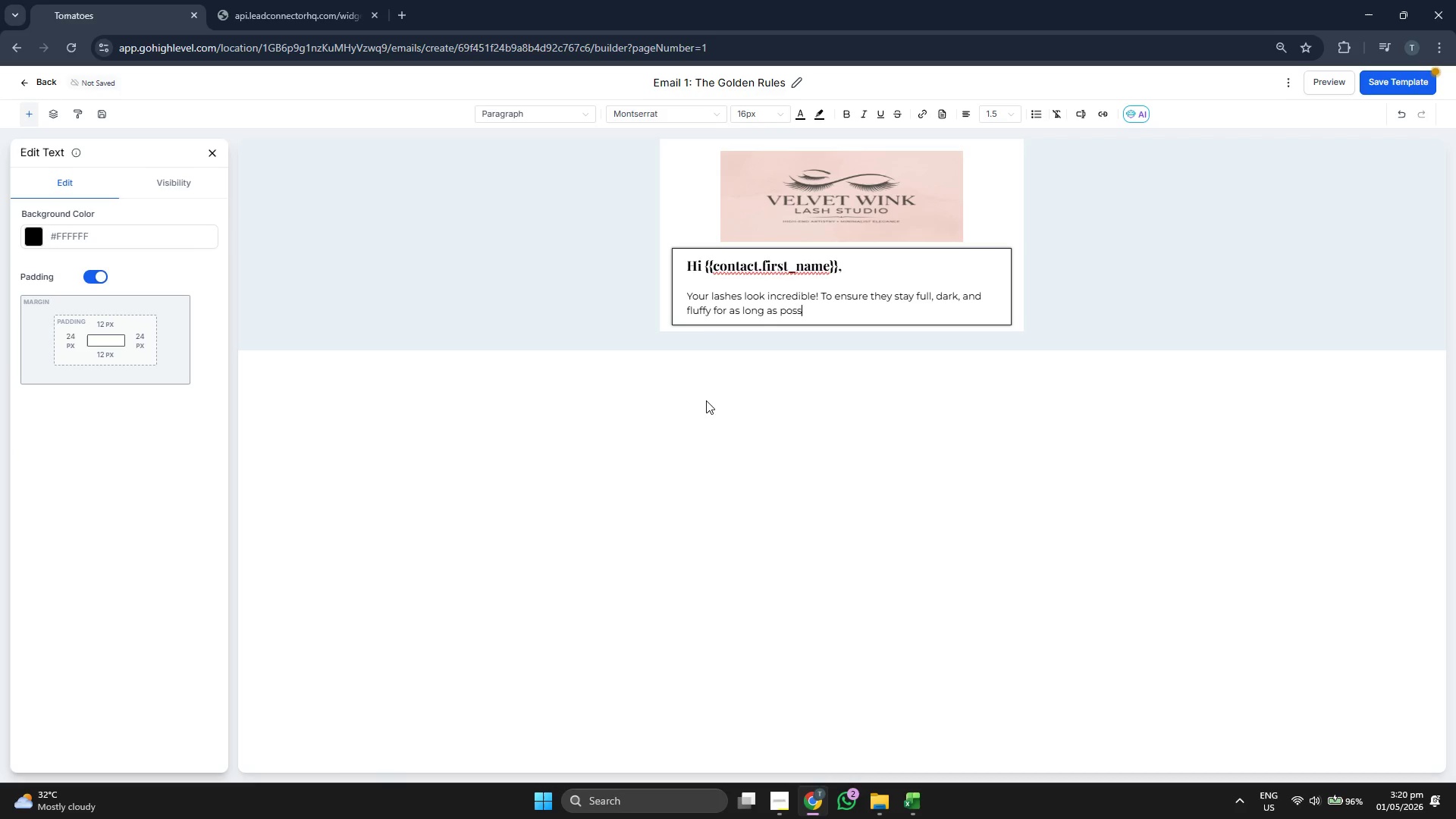 
key(Backspace)
type(i)
key(Backspace)
type(sible)
 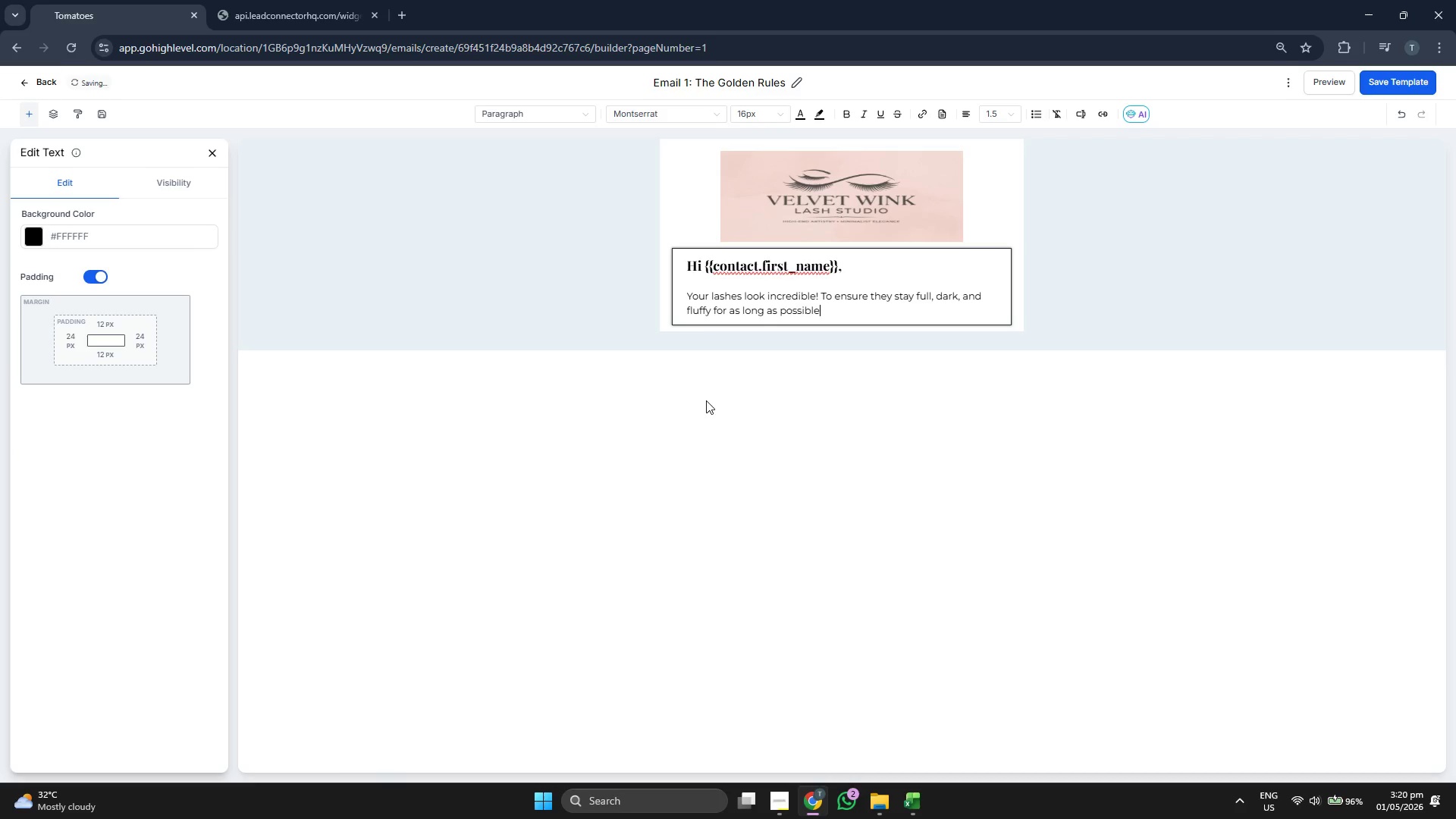 
wait(10.77)
 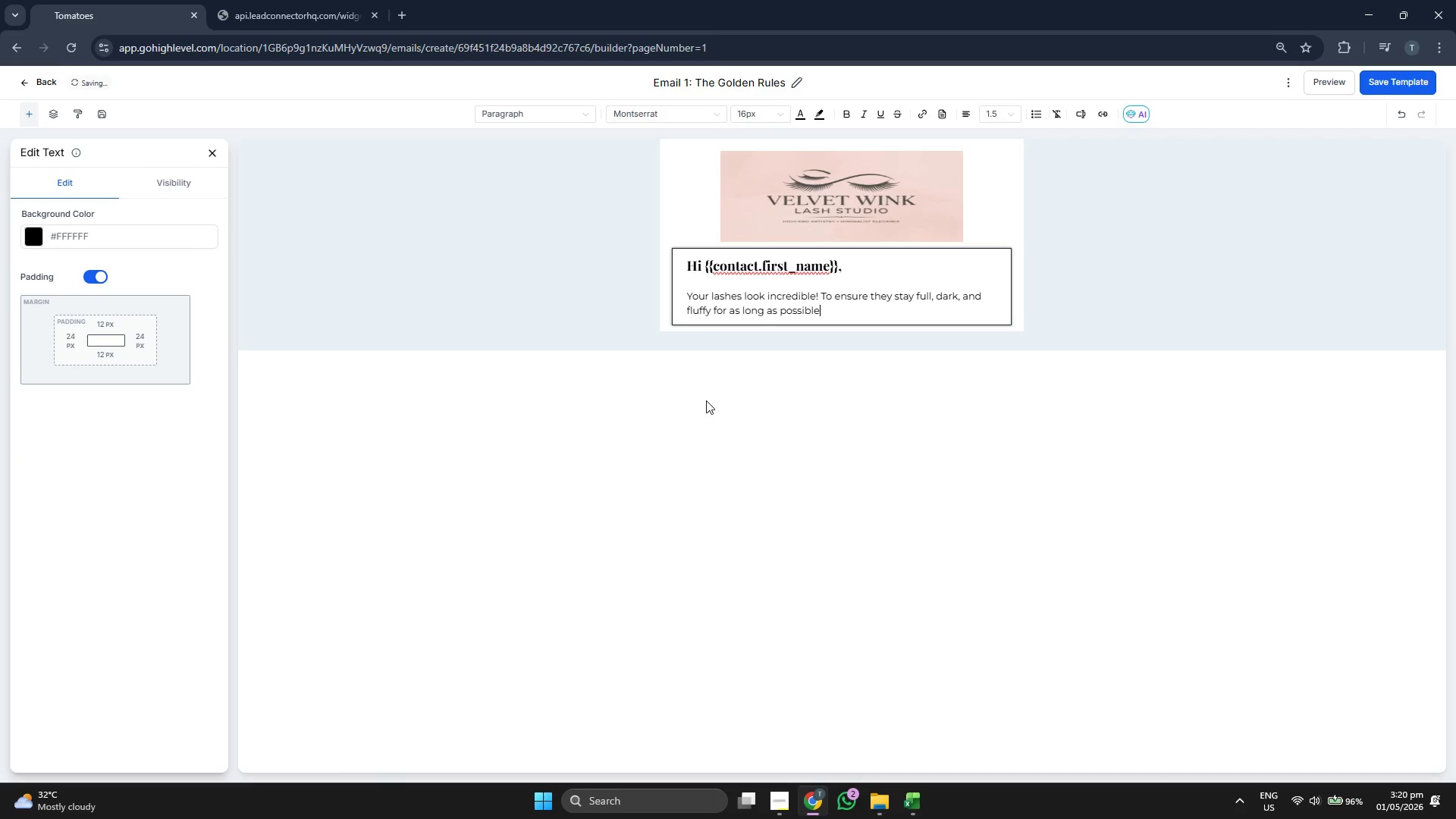 
left_click([1408, 84])
 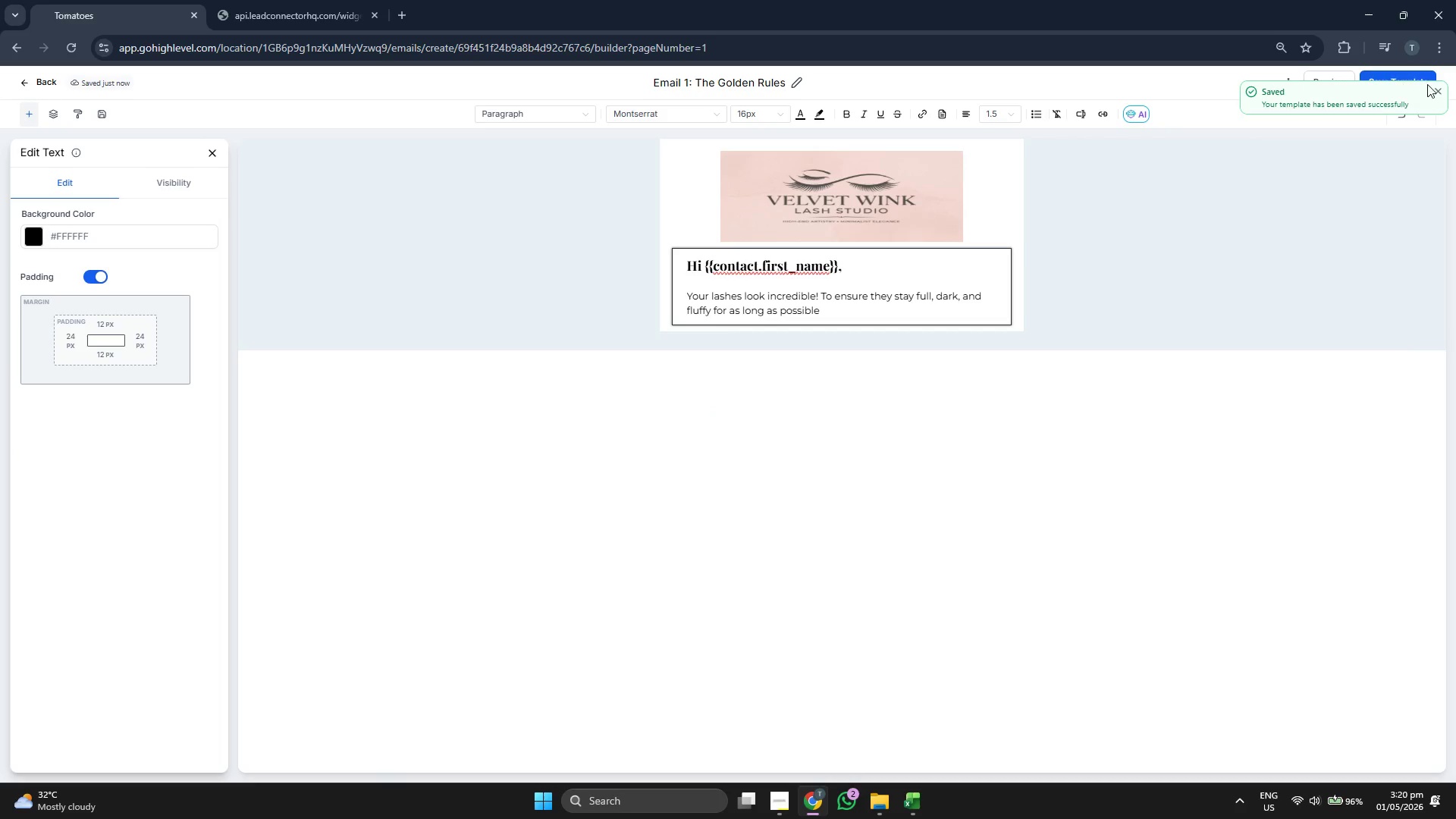 
double_click([1432, 88])
 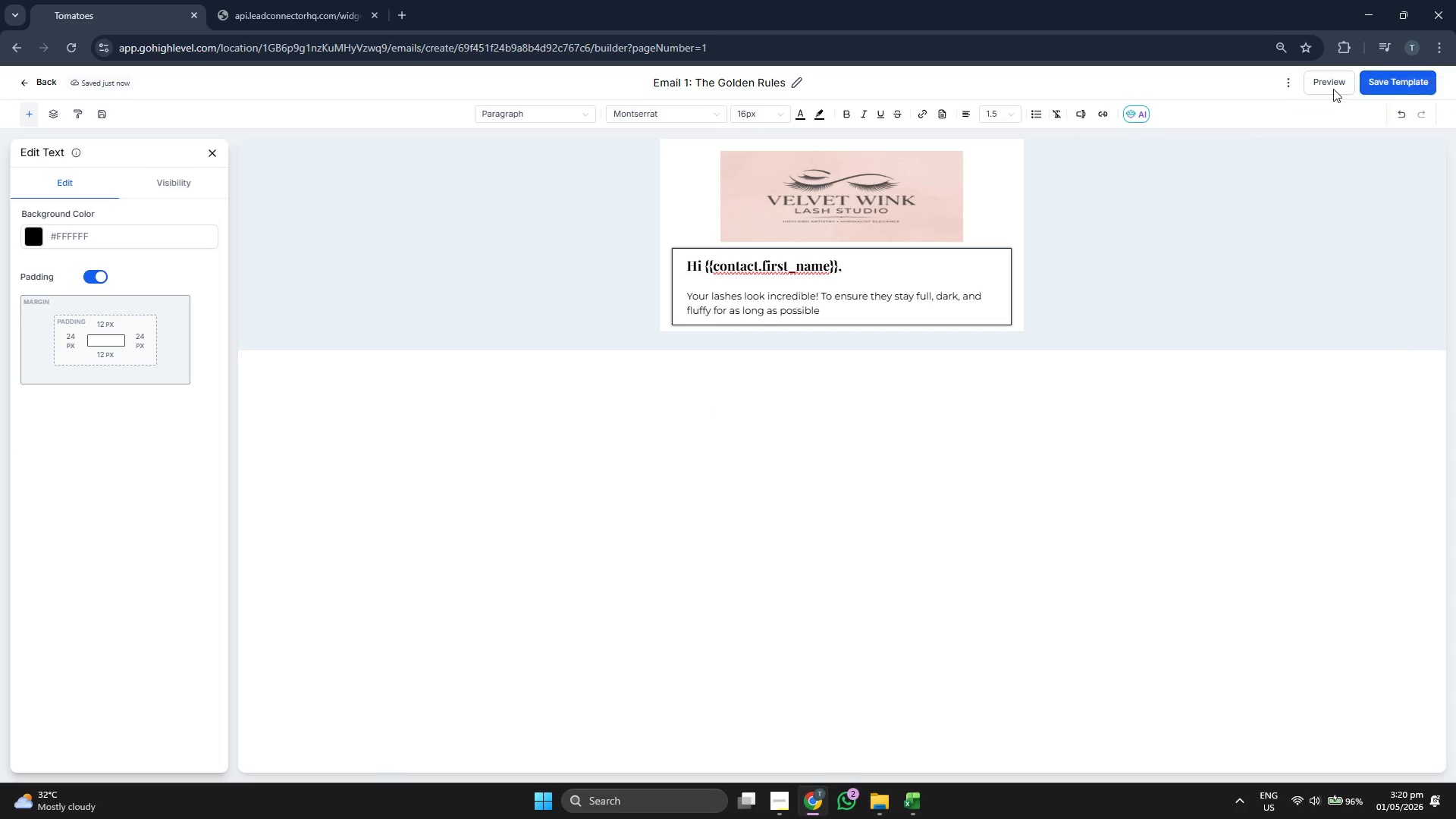 
left_click([1329, 89])
 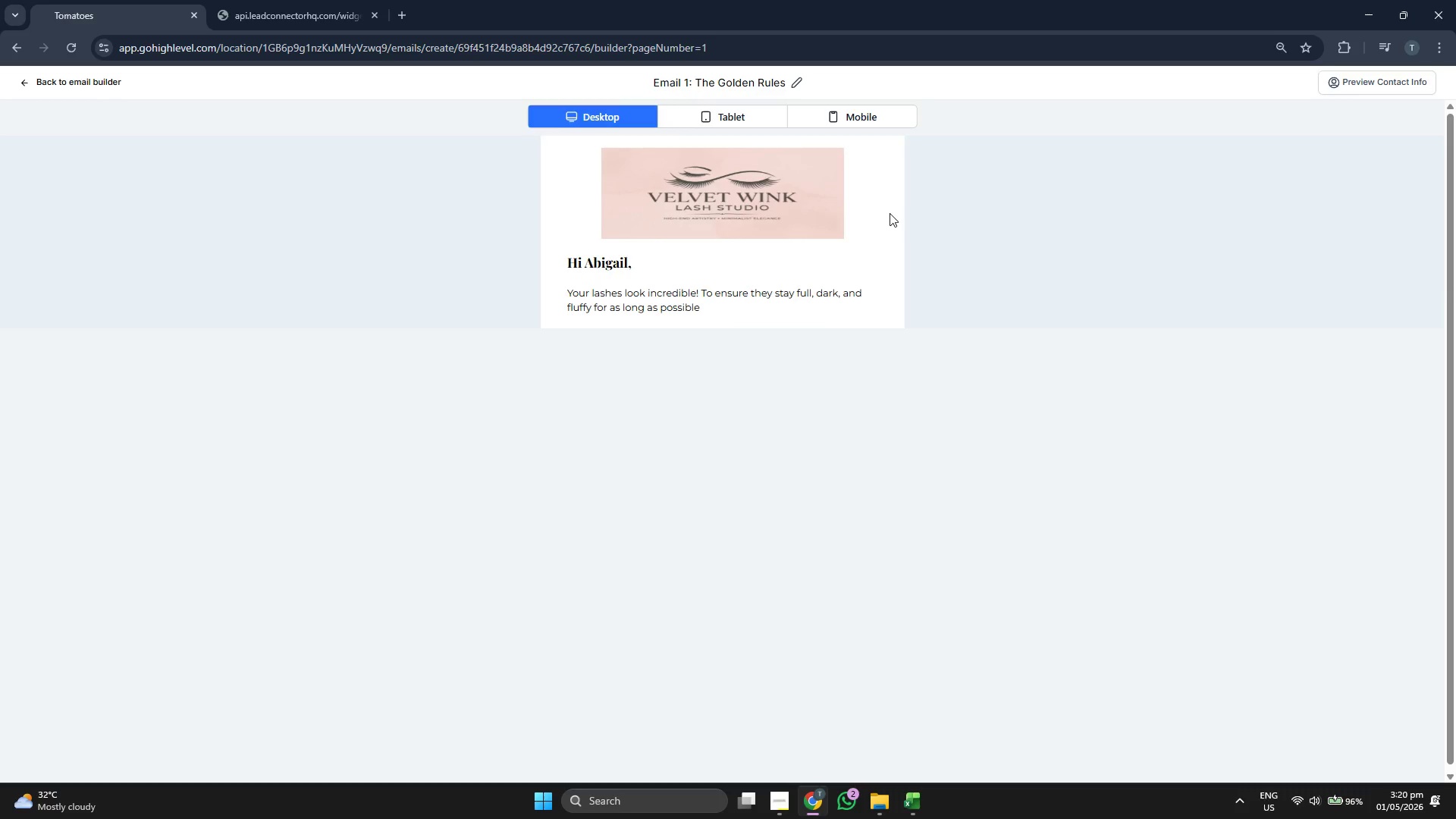 
wait(6.73)
 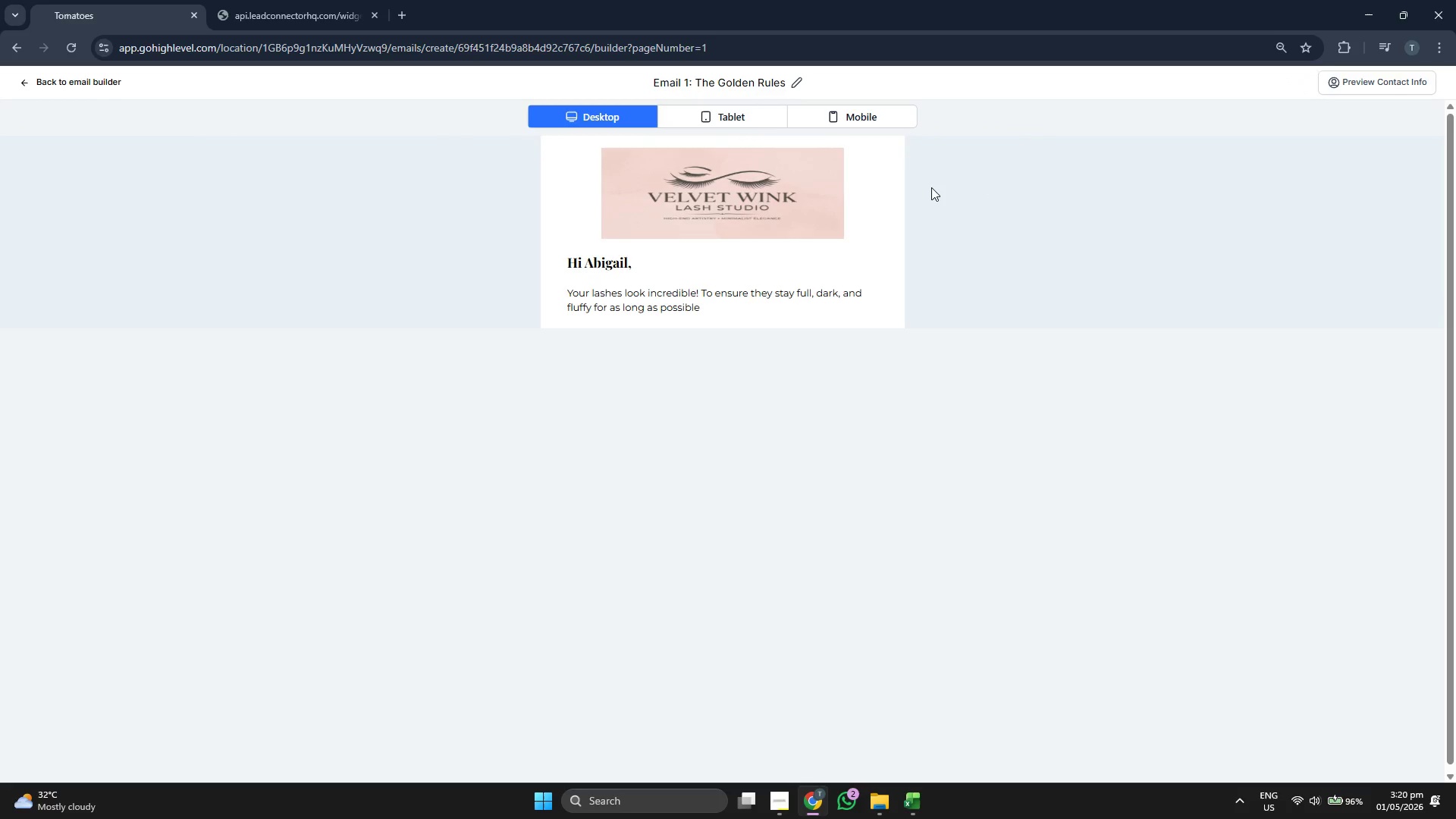 
left_click([701, 115])
 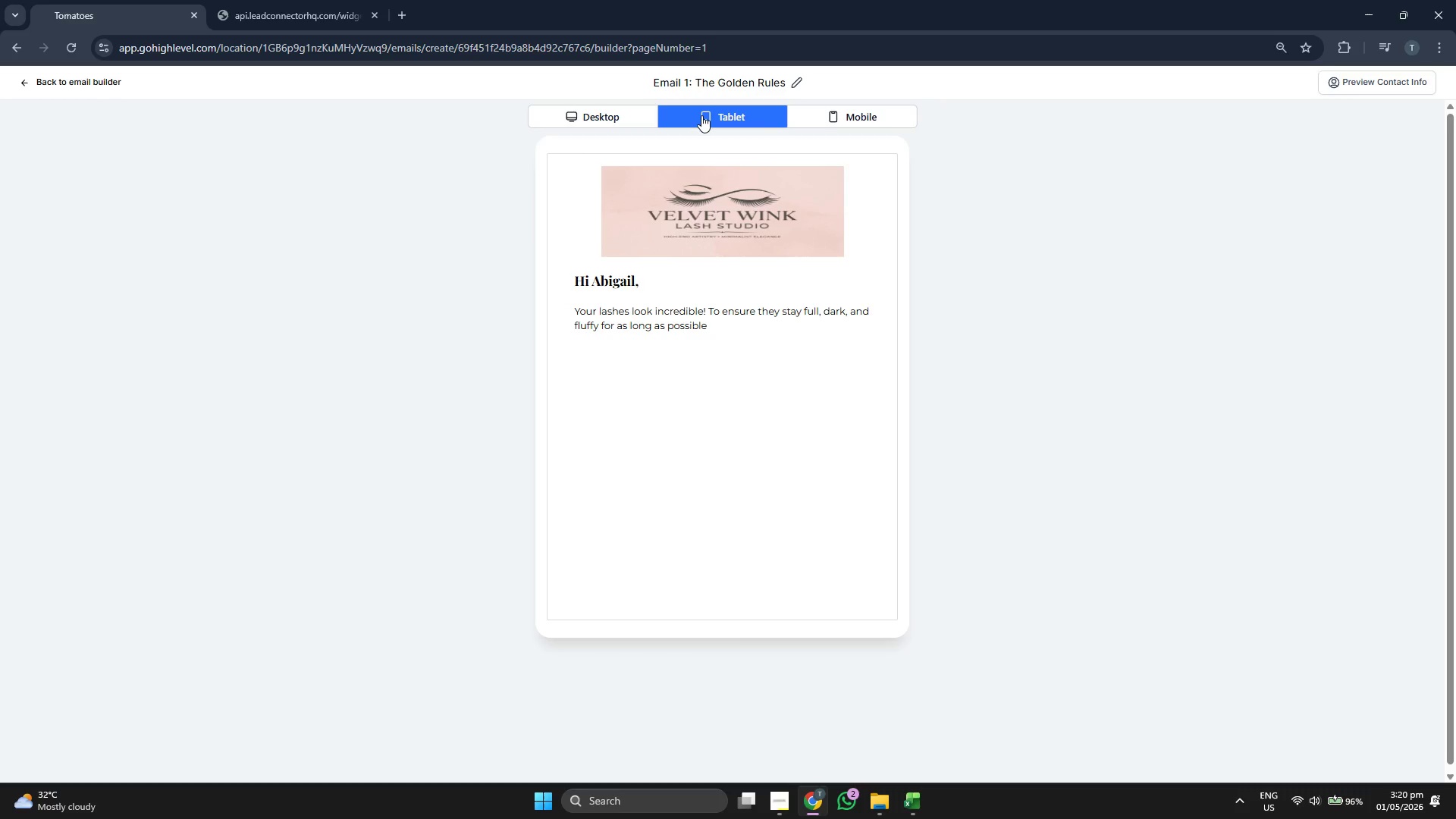 
wait(11.0)
 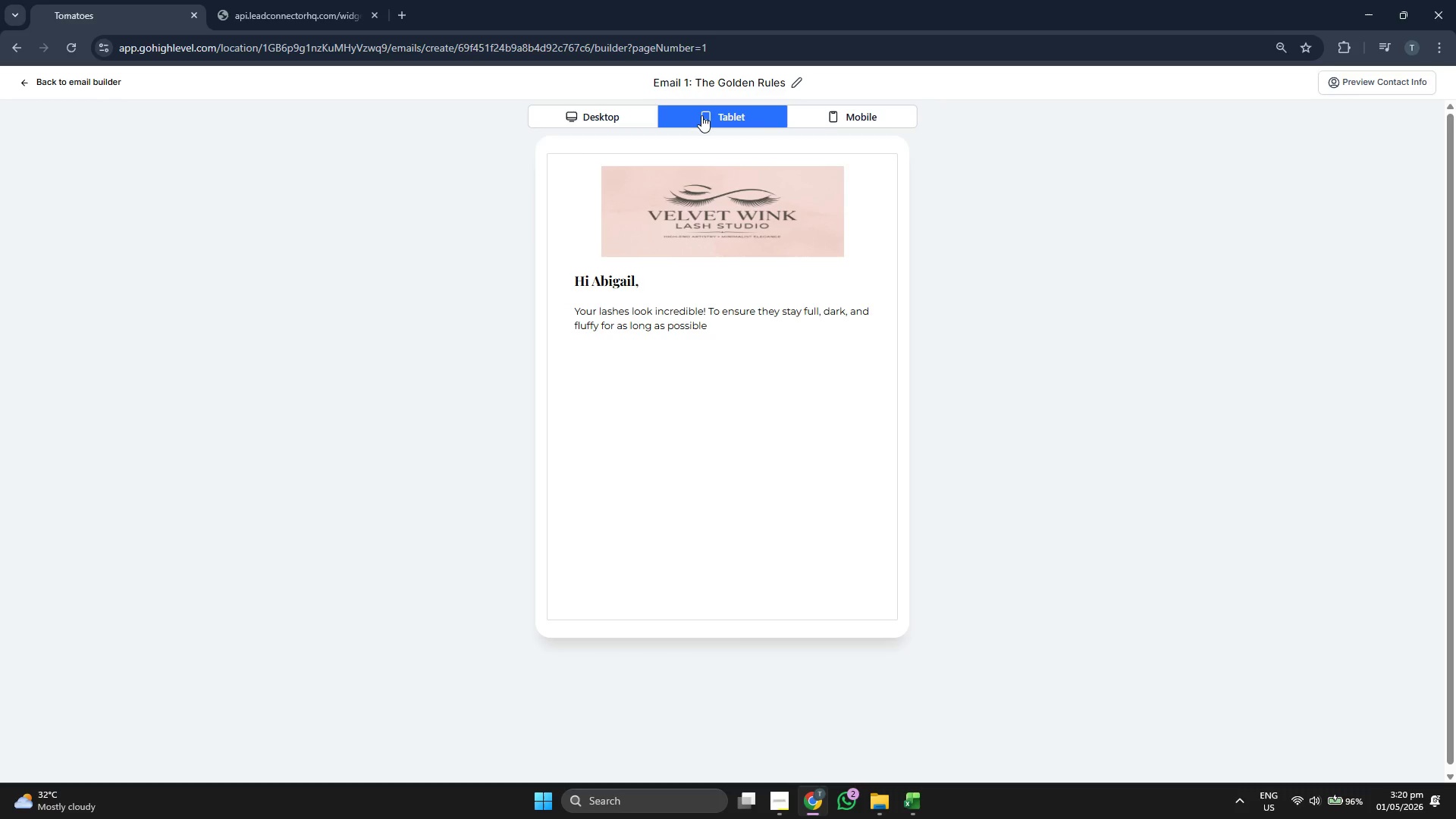 
left_click([590, 108])
 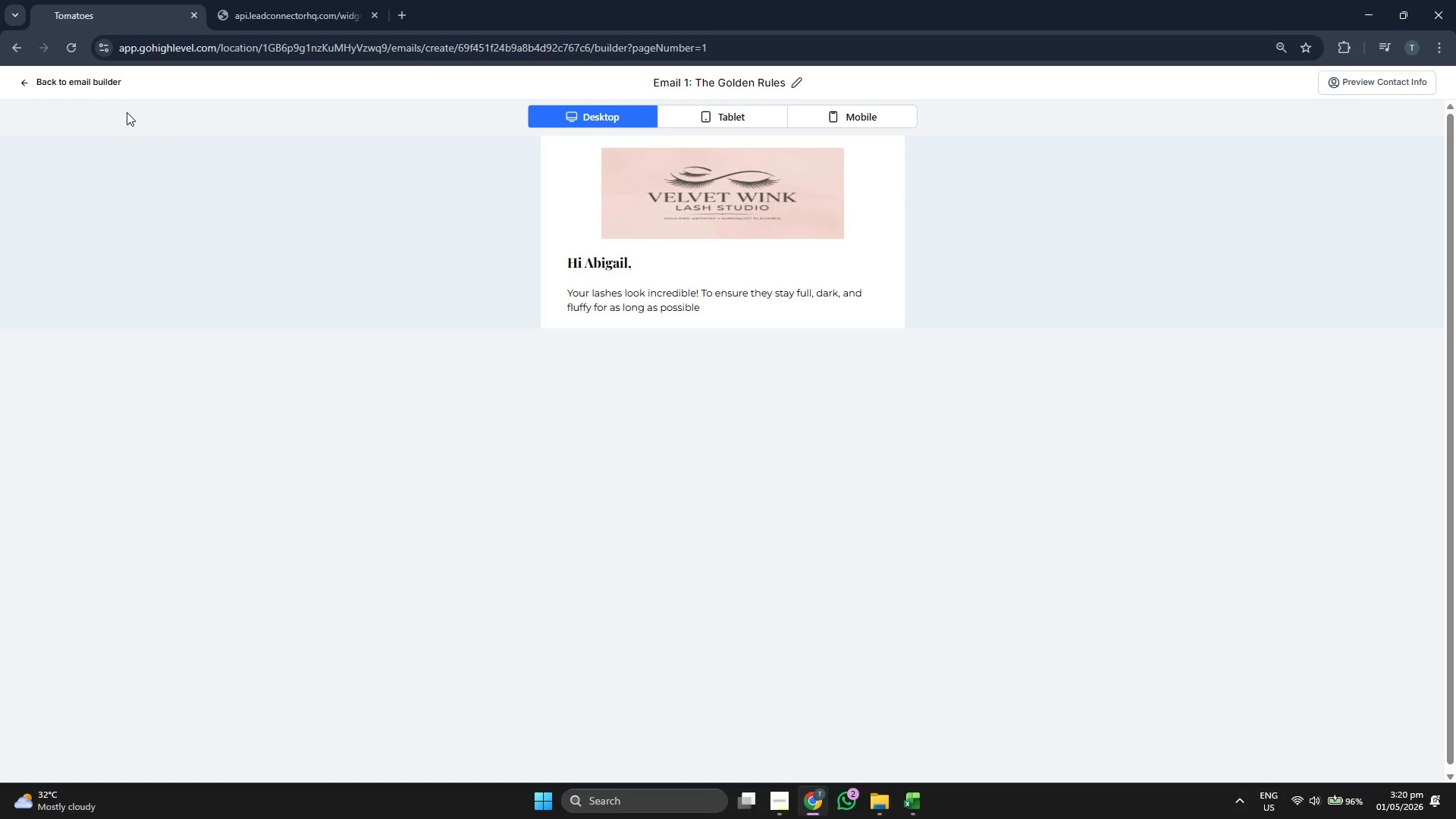 
left_click([60, 85])
 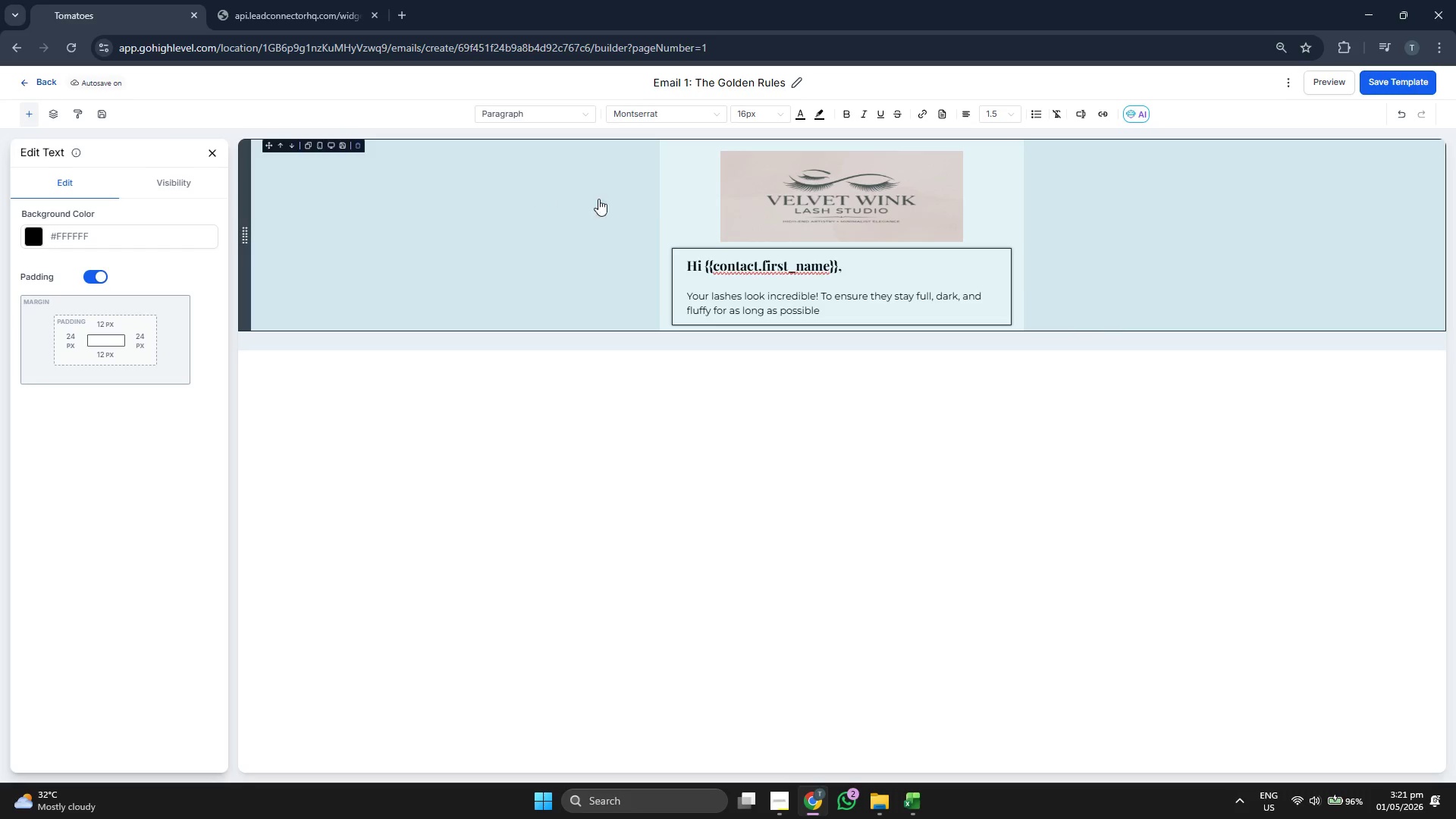 
left_click([847, 308])
 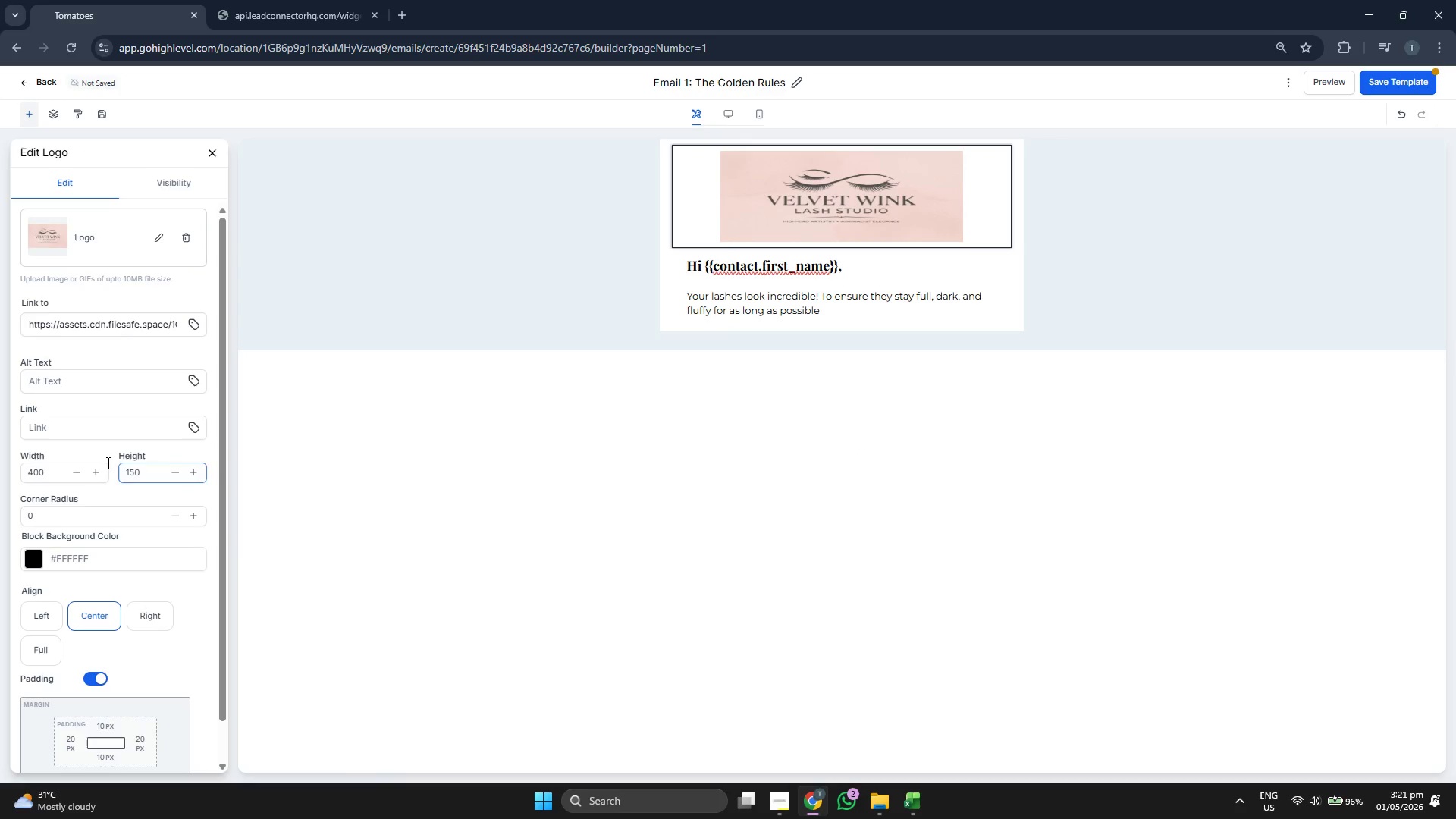 
wait(11.61)
 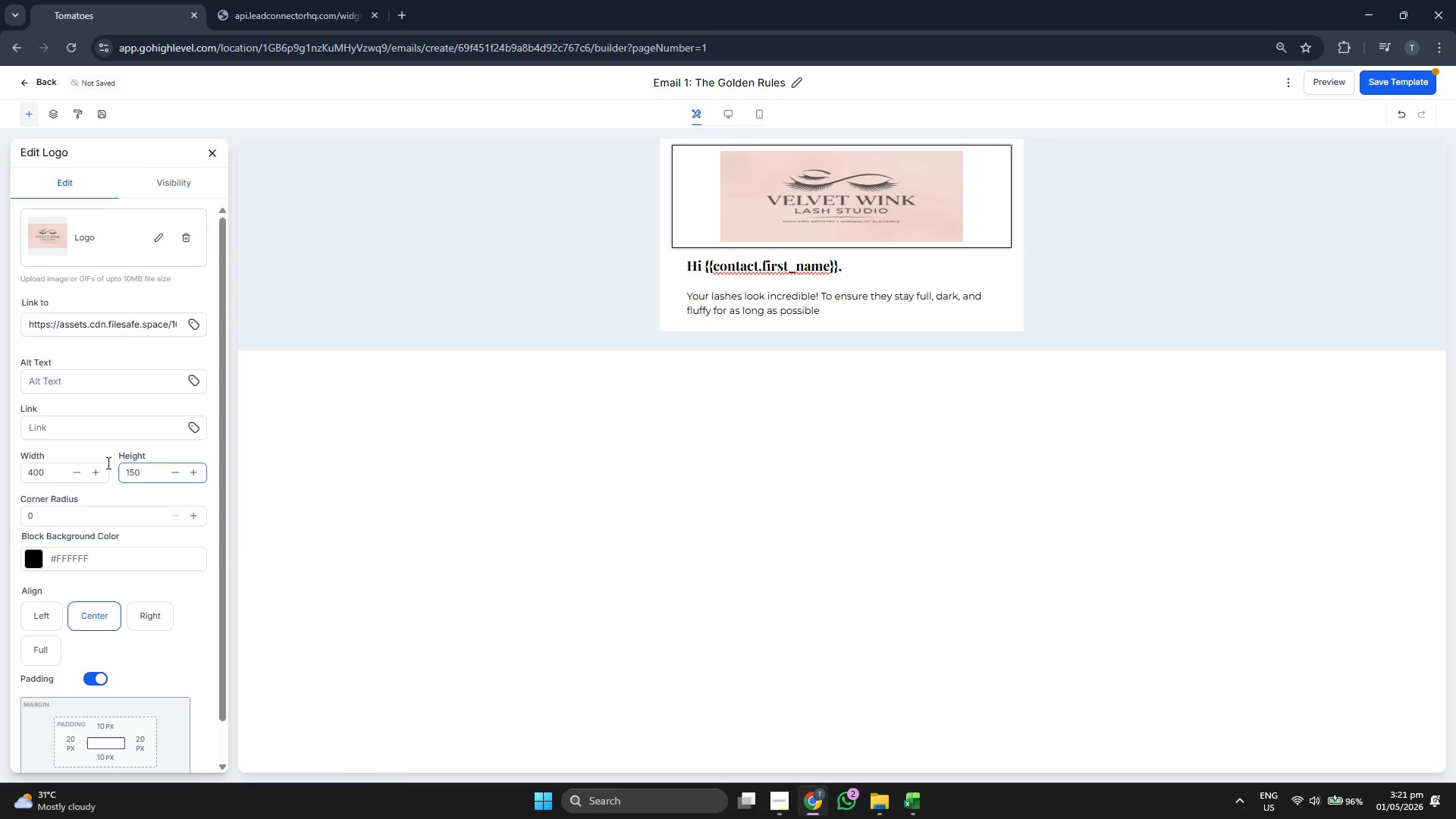 
left_click([34, 559])
 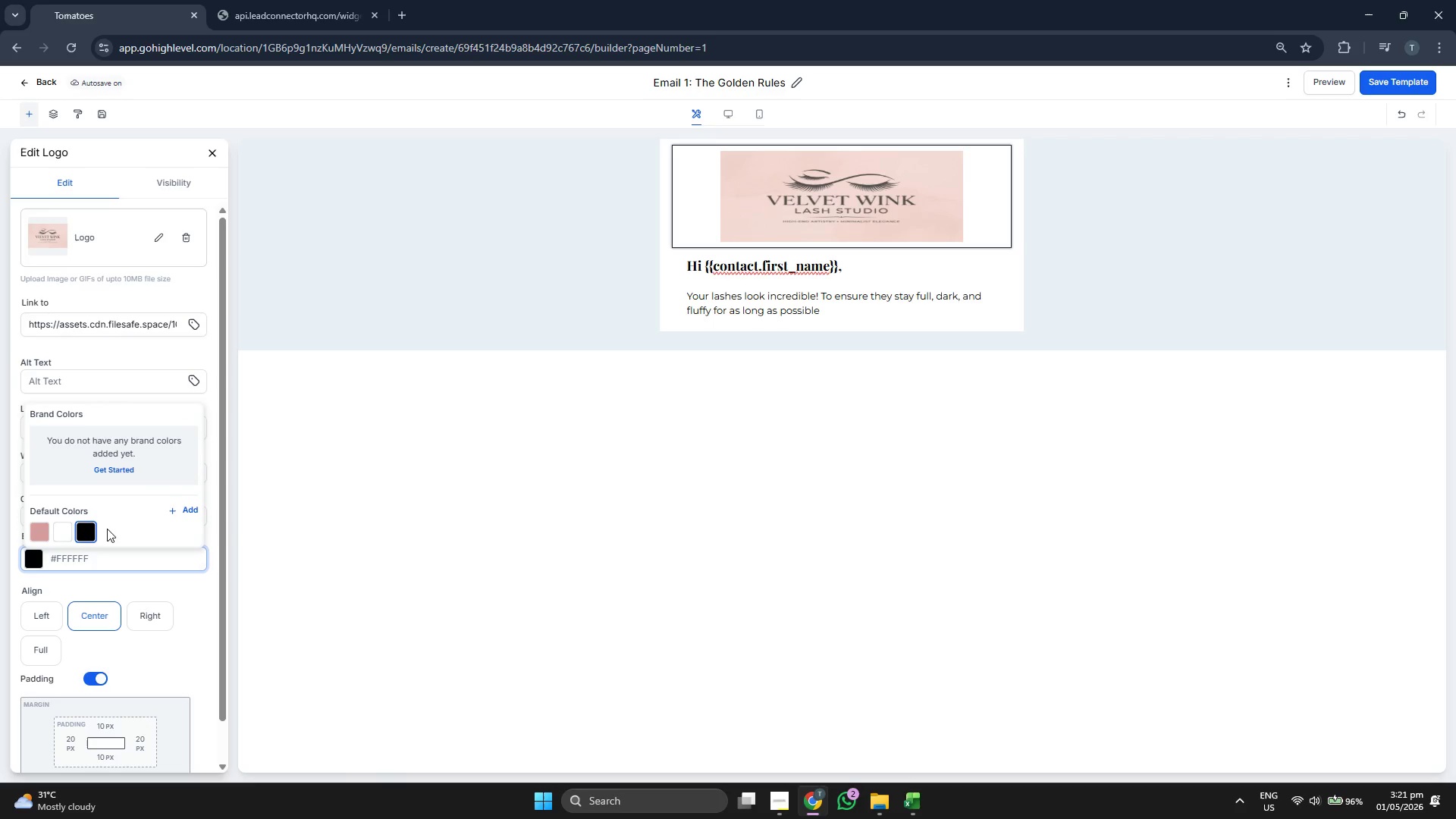 
left_click([44, 529])
 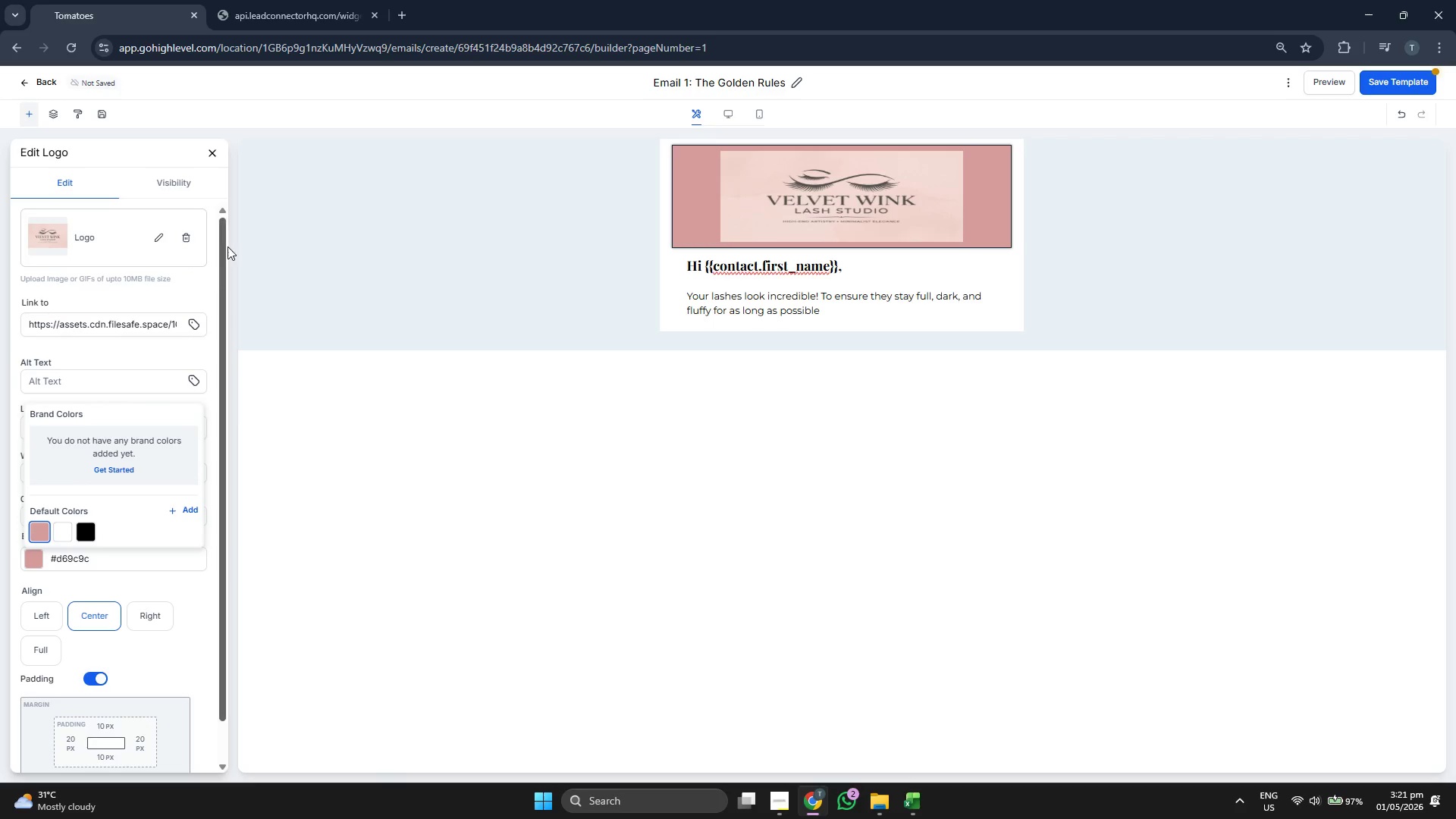 
left_click([209, 149])
 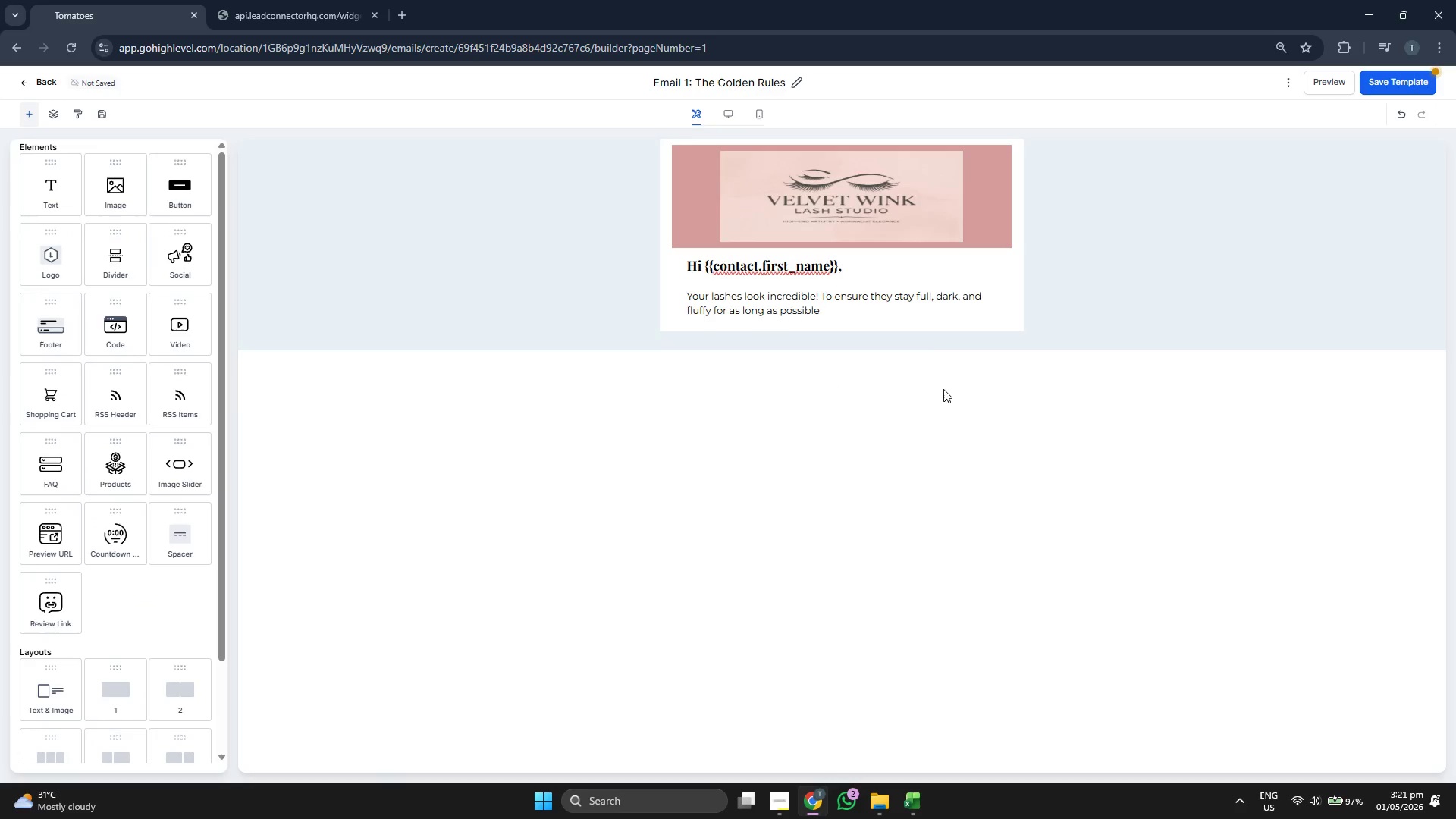 
left_click([858, 314])
 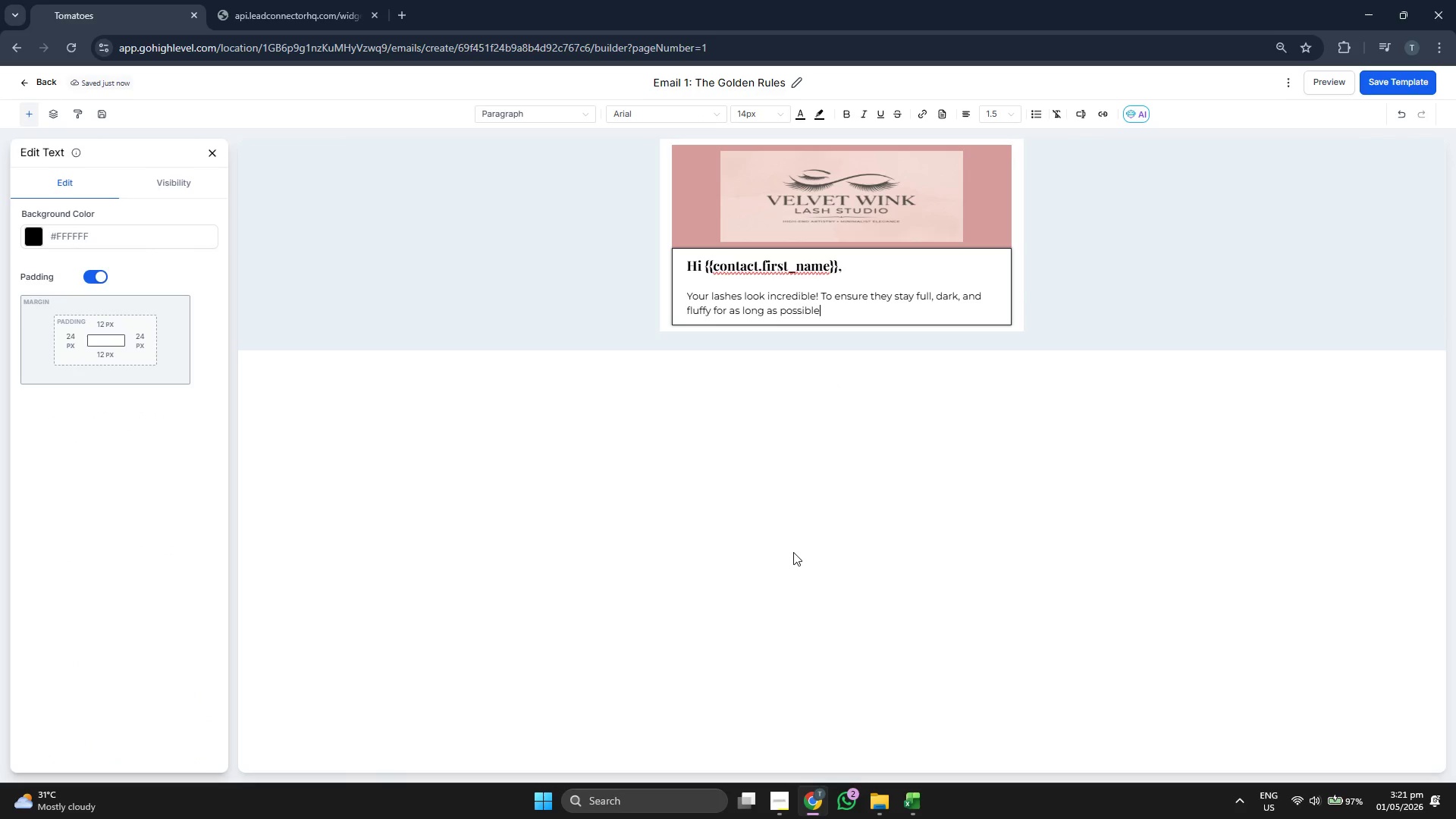 
key(Backspace)
type( )
key(Backspace)
type(e )
key(Backspace)
type(, the first 24-48 hours are cit)
key(Backspace)
key(Backspace)
type(ritical.)
 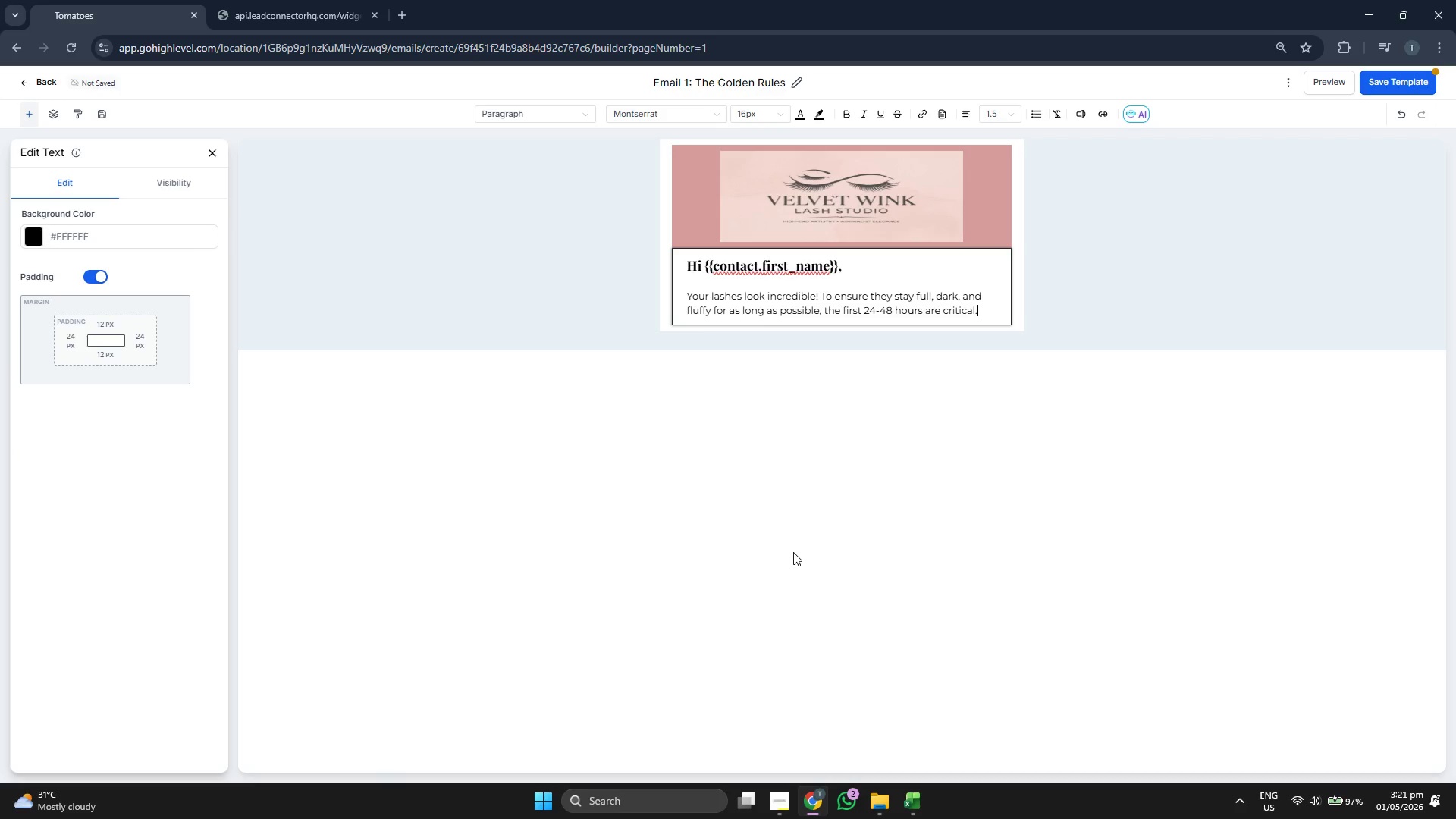 
key(Enter)
 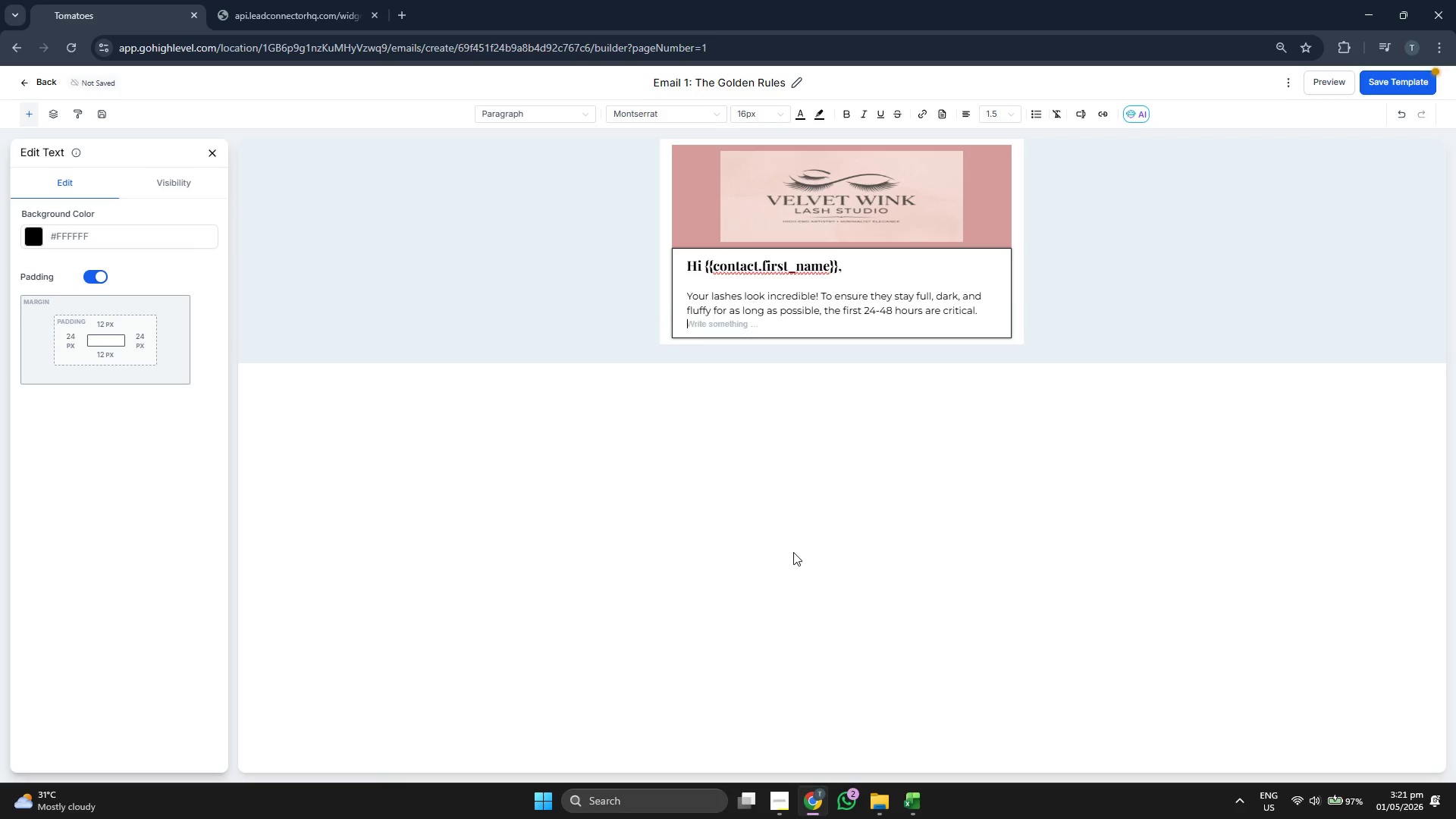 
key(Enter)
 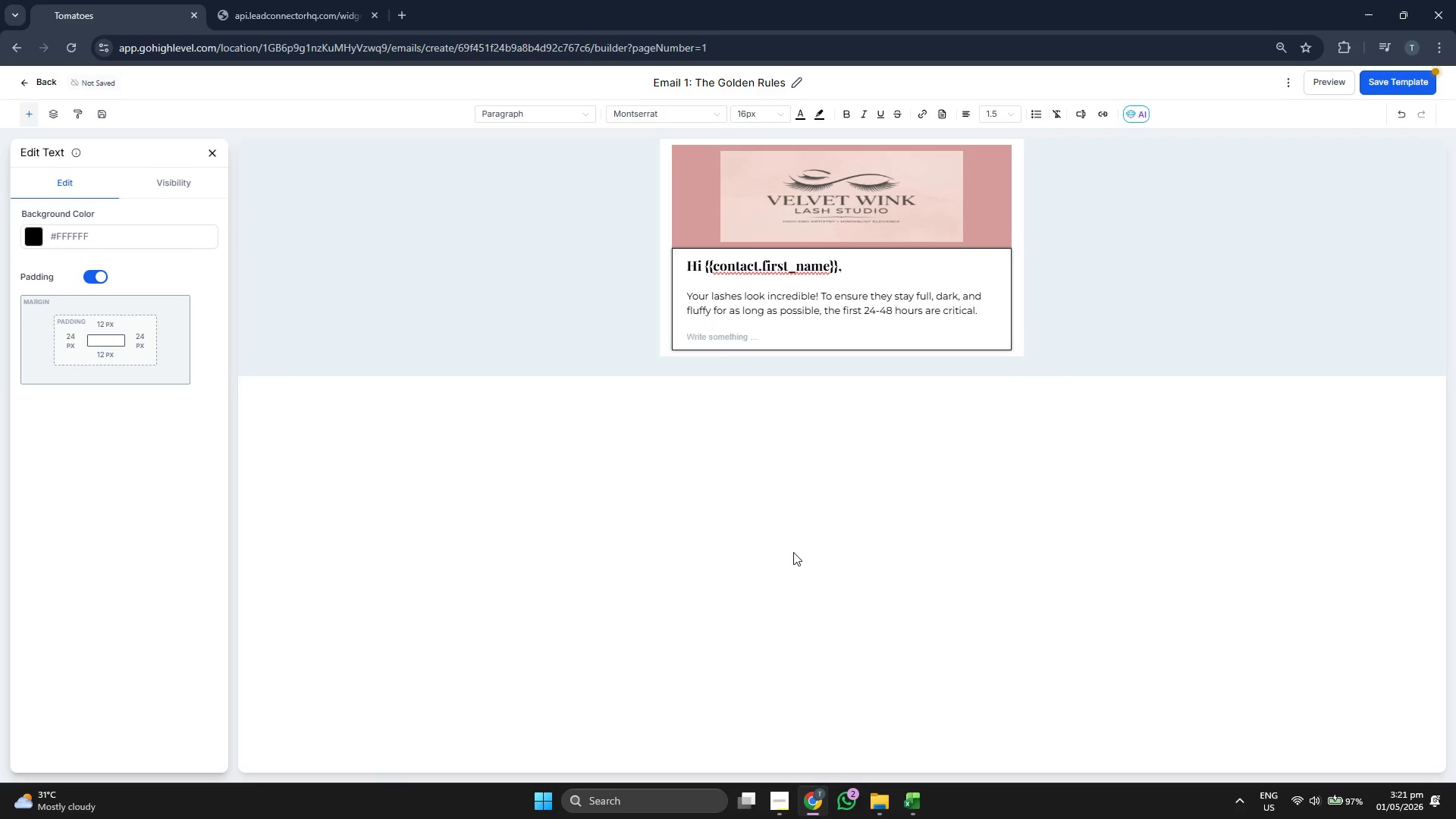 
wait(5.42)
 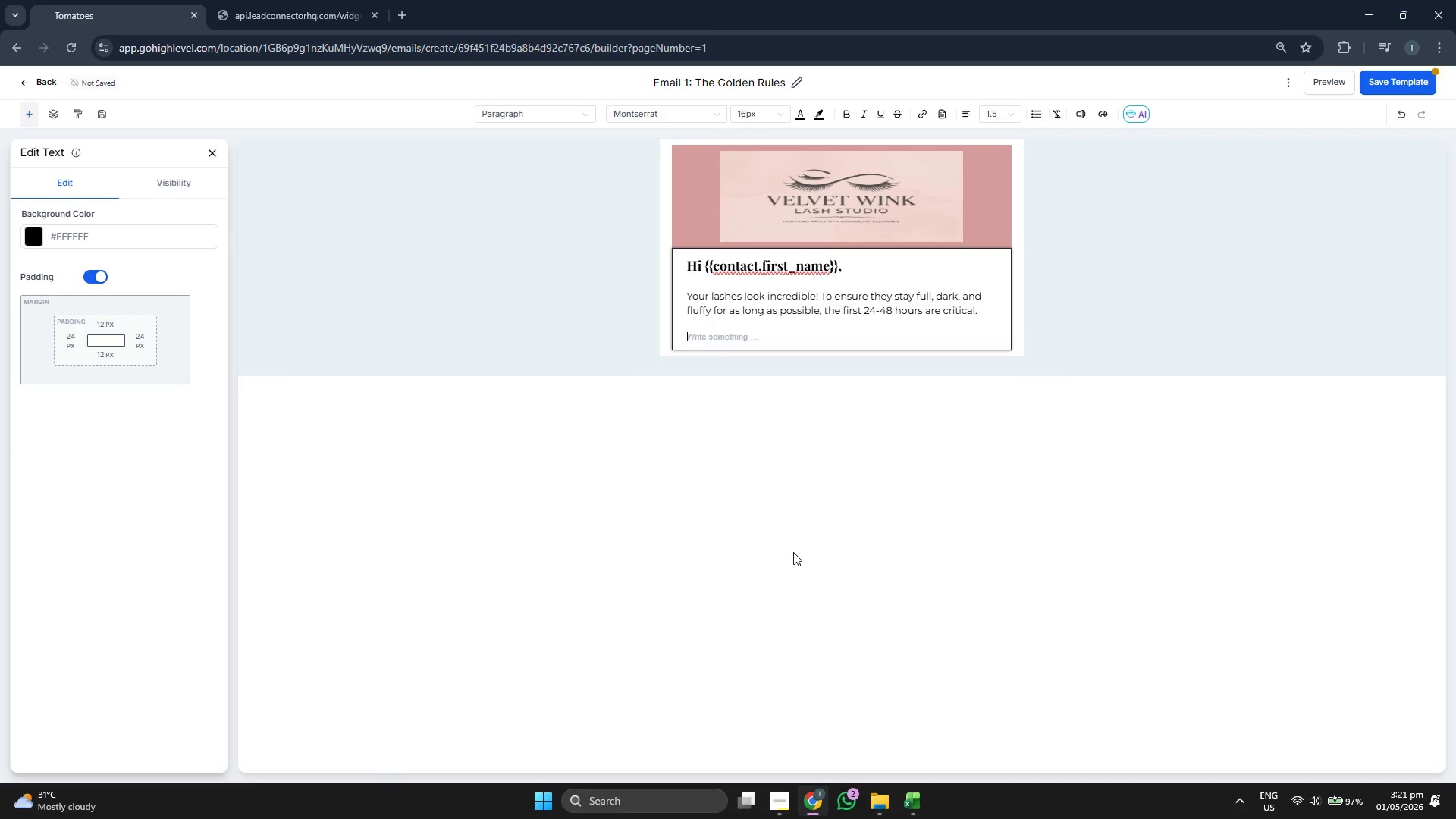 
left_click([846, 111])
 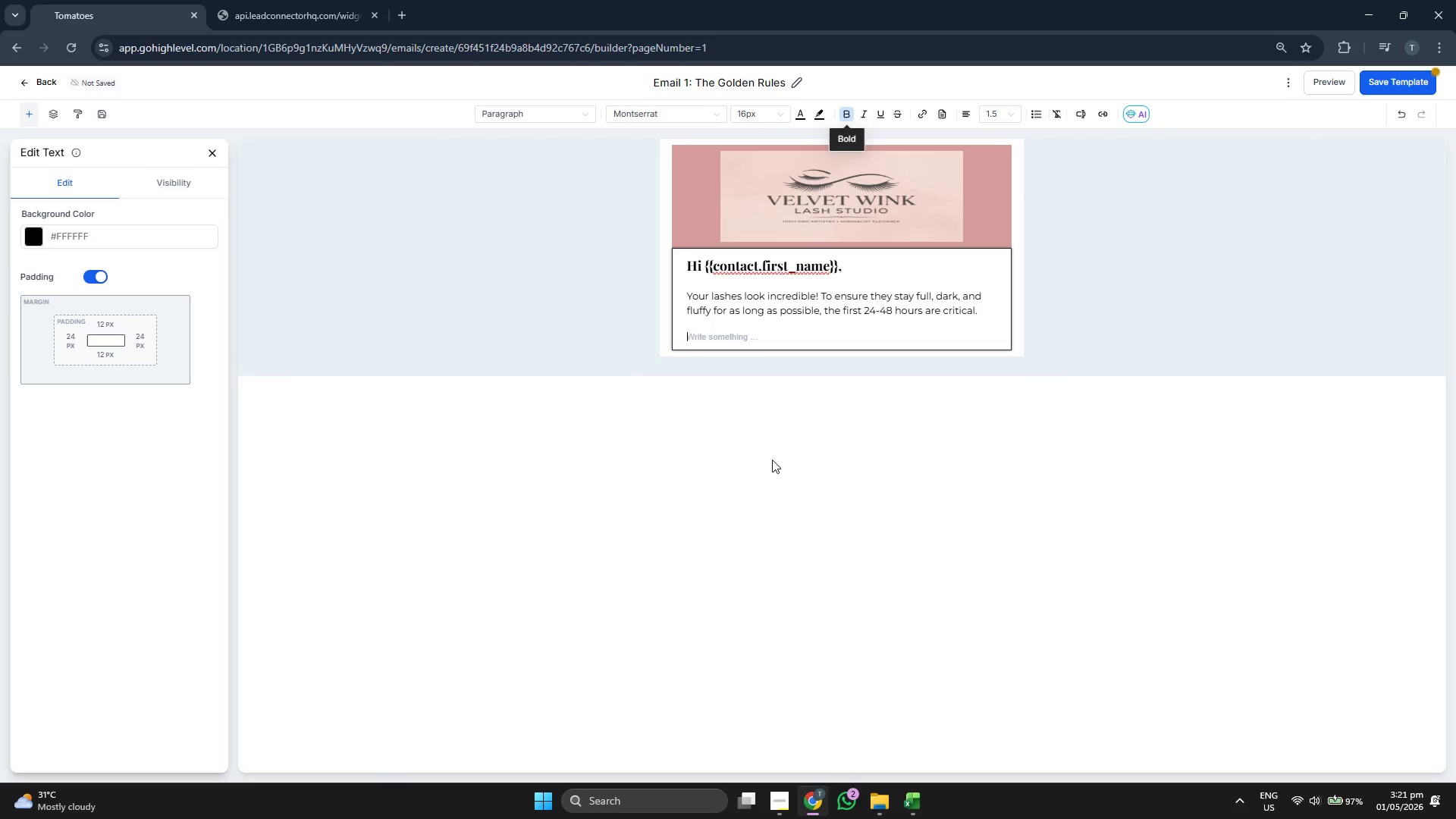 
type(The Golden Rules of Aftercare:)
 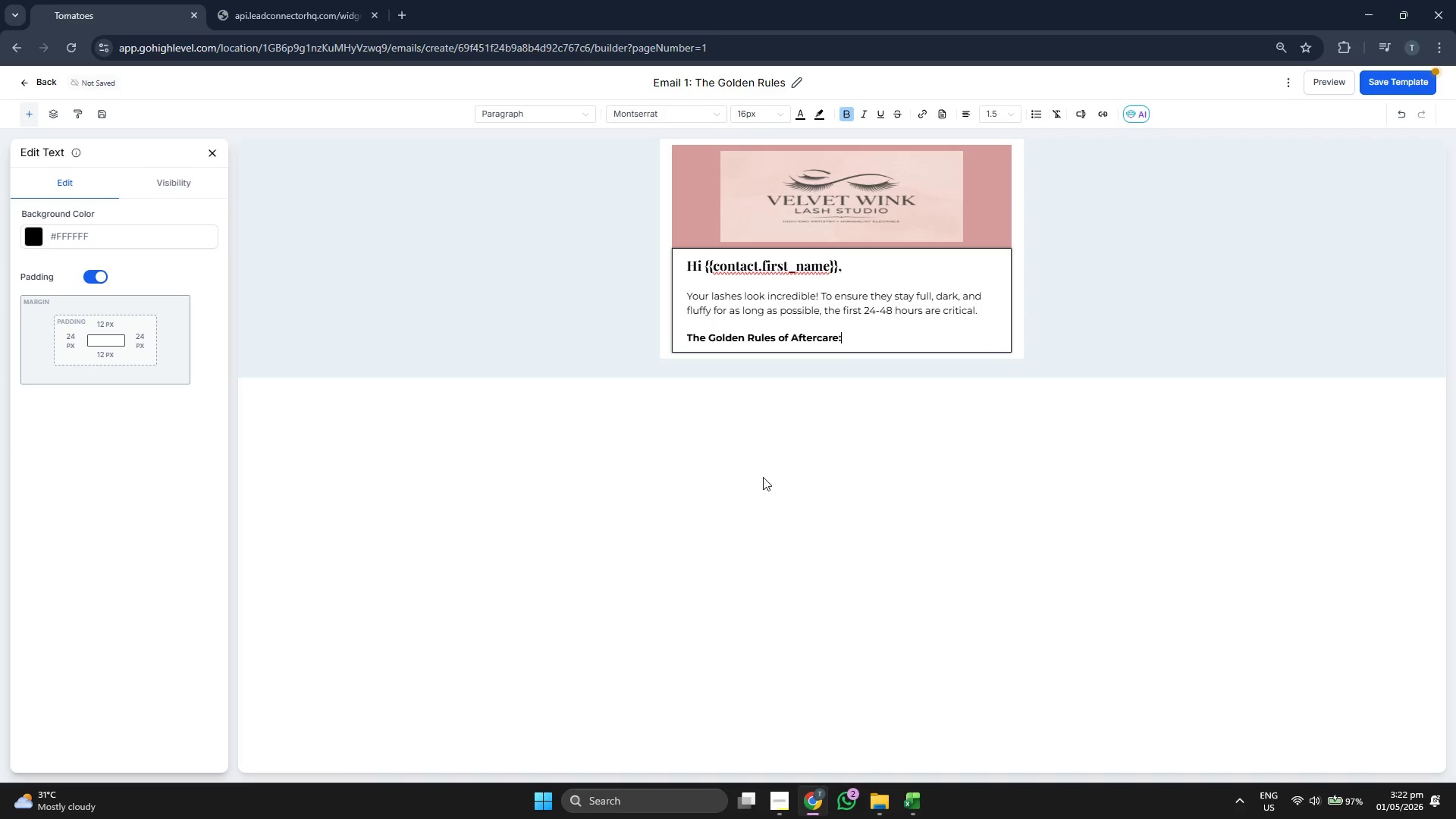 
key(Enter)
 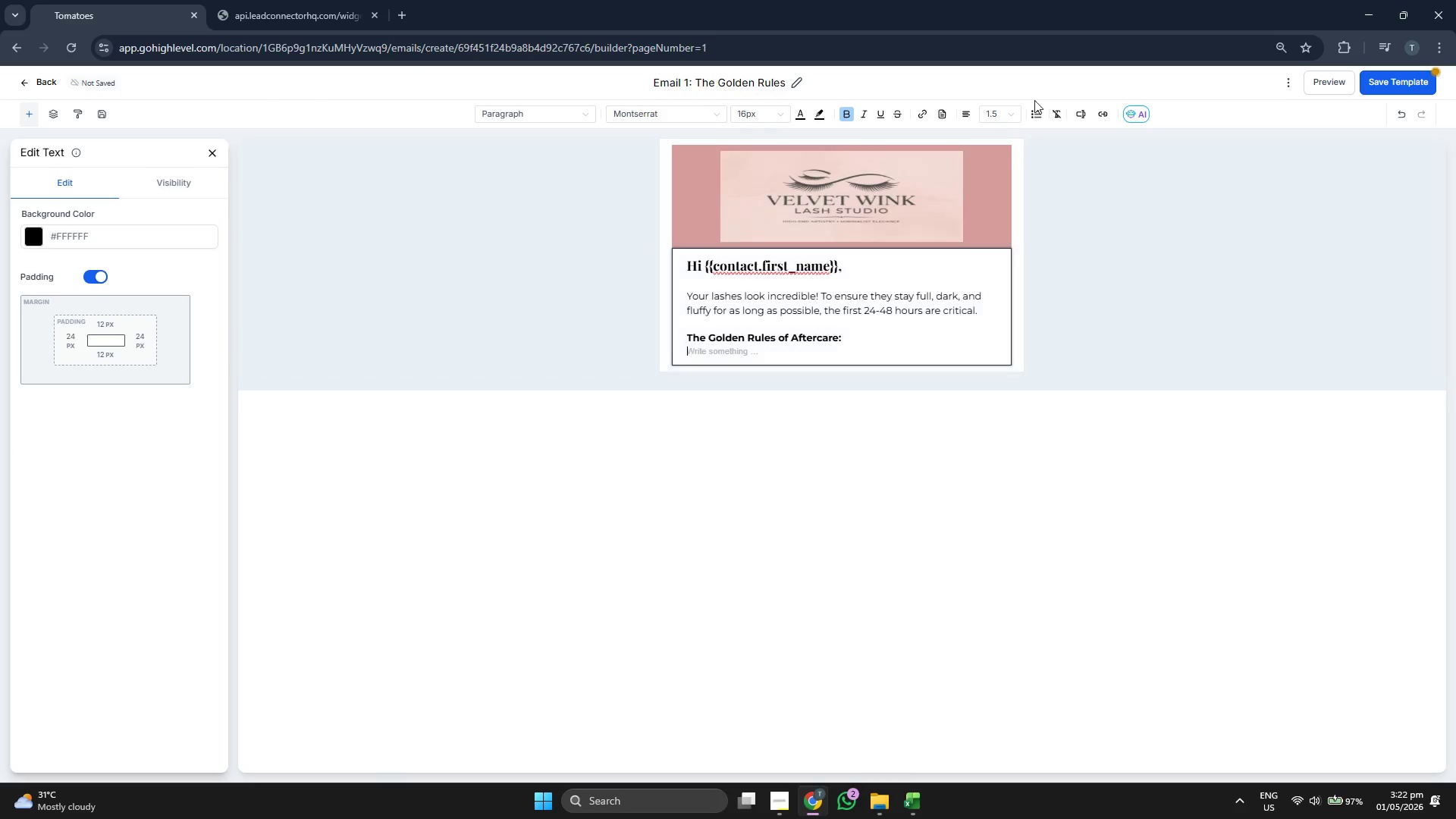 
left_click([1034, 112])
 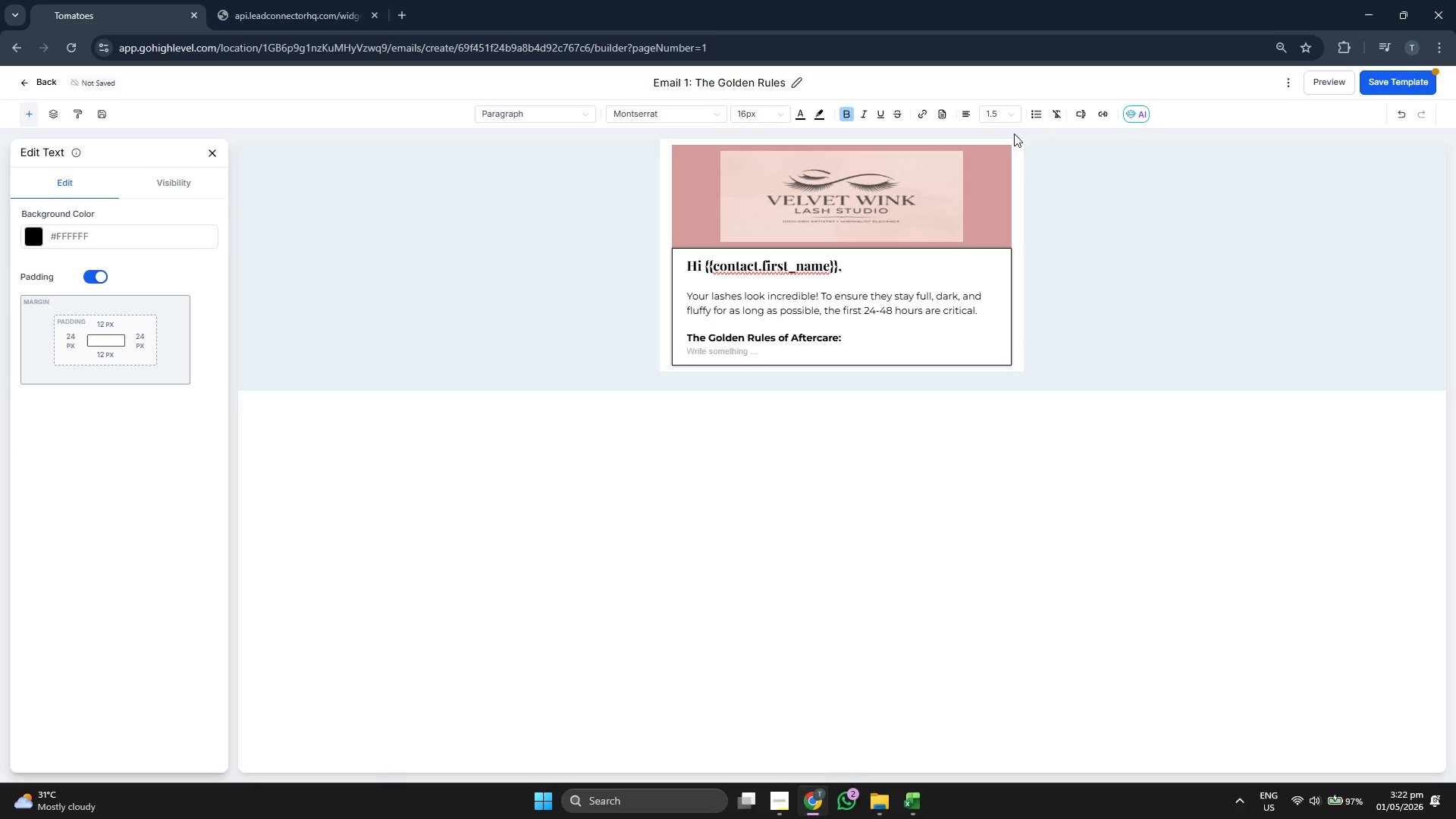 
double_click([1031, 115])
 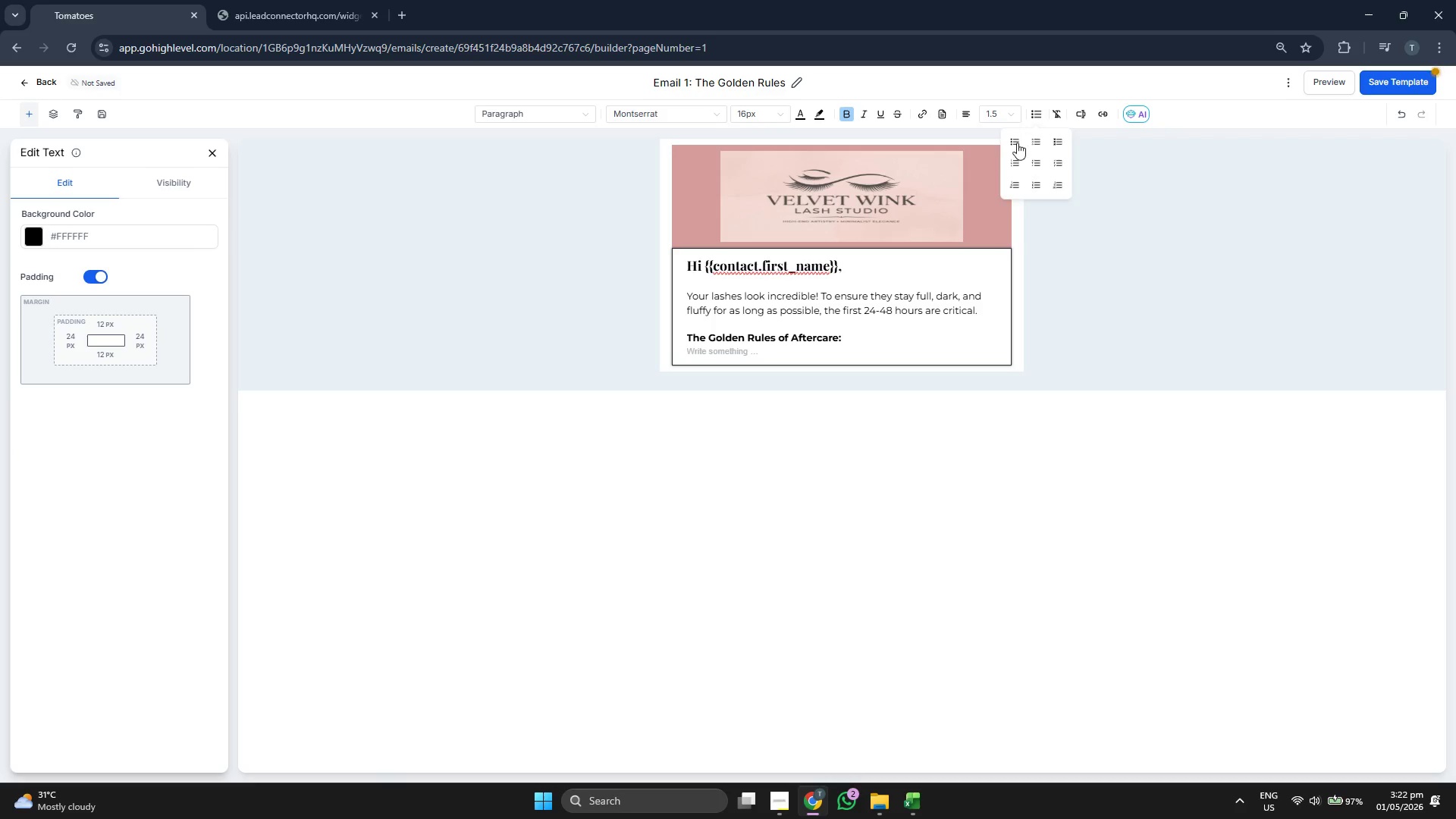 
left_click([1012, 143])
 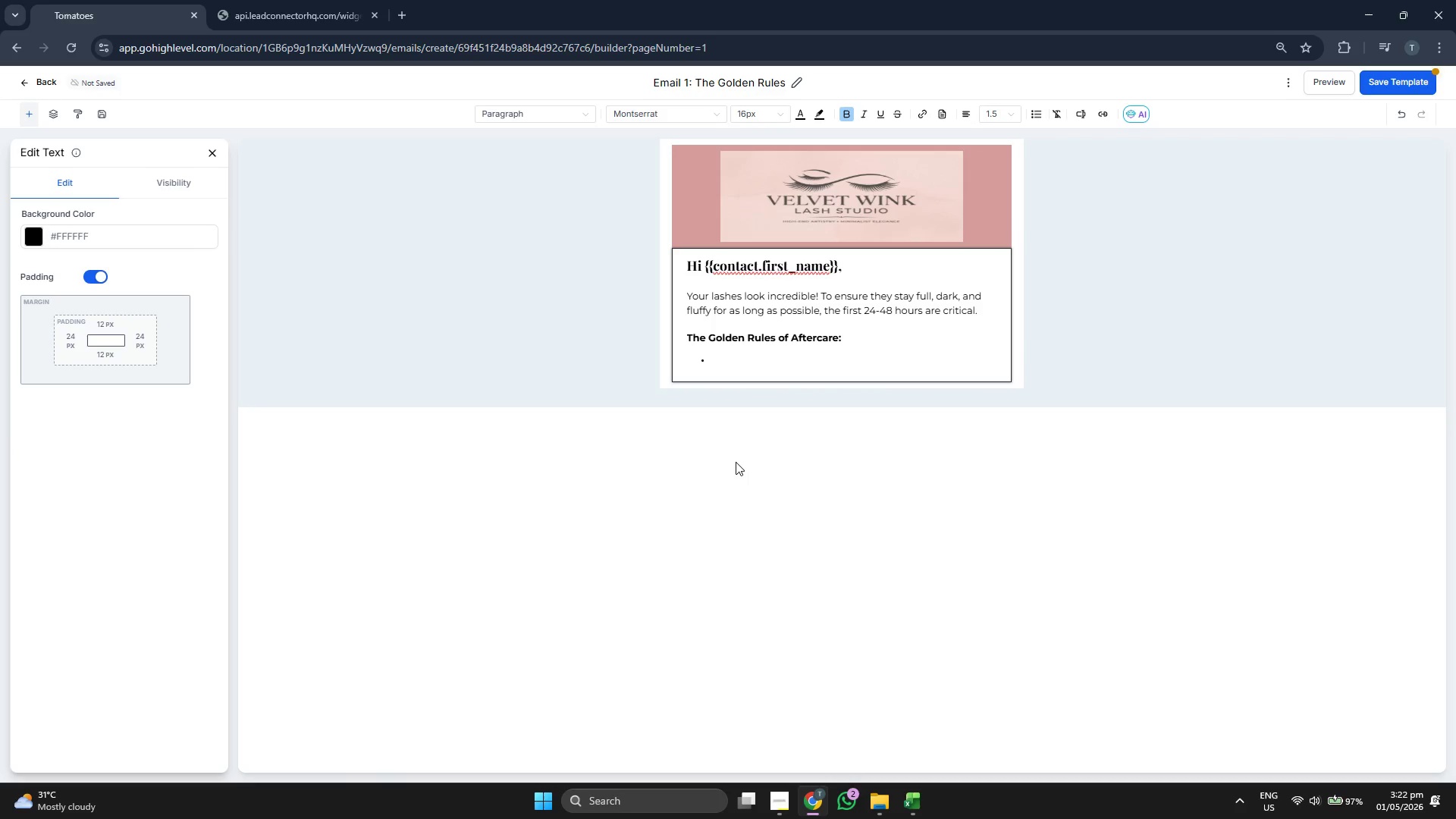 
type(Keep them: )
key(Backspace)
key(Backspace)
type( dru)
key(Backspace)
type(y:)
 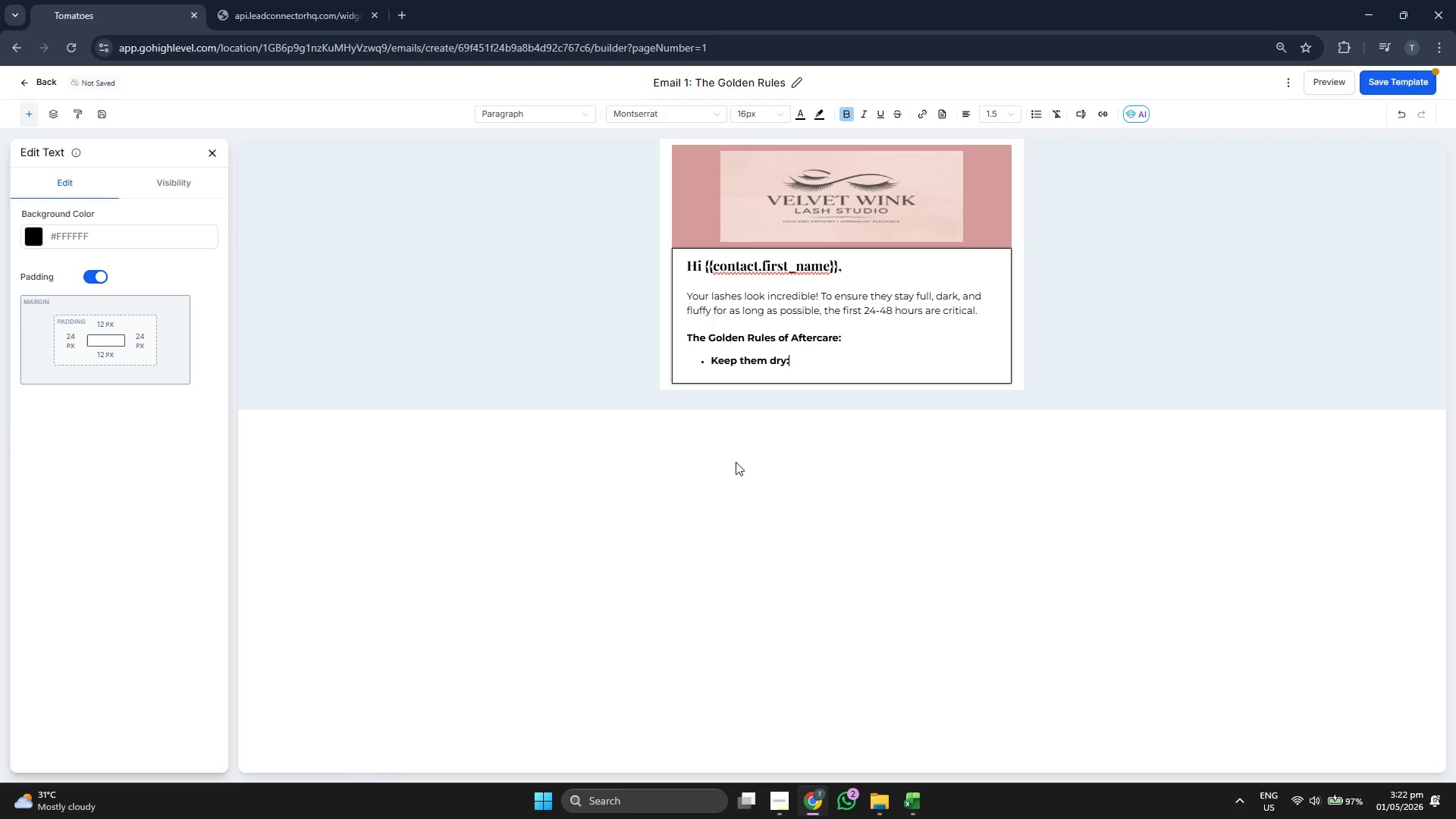 
key(Space)
 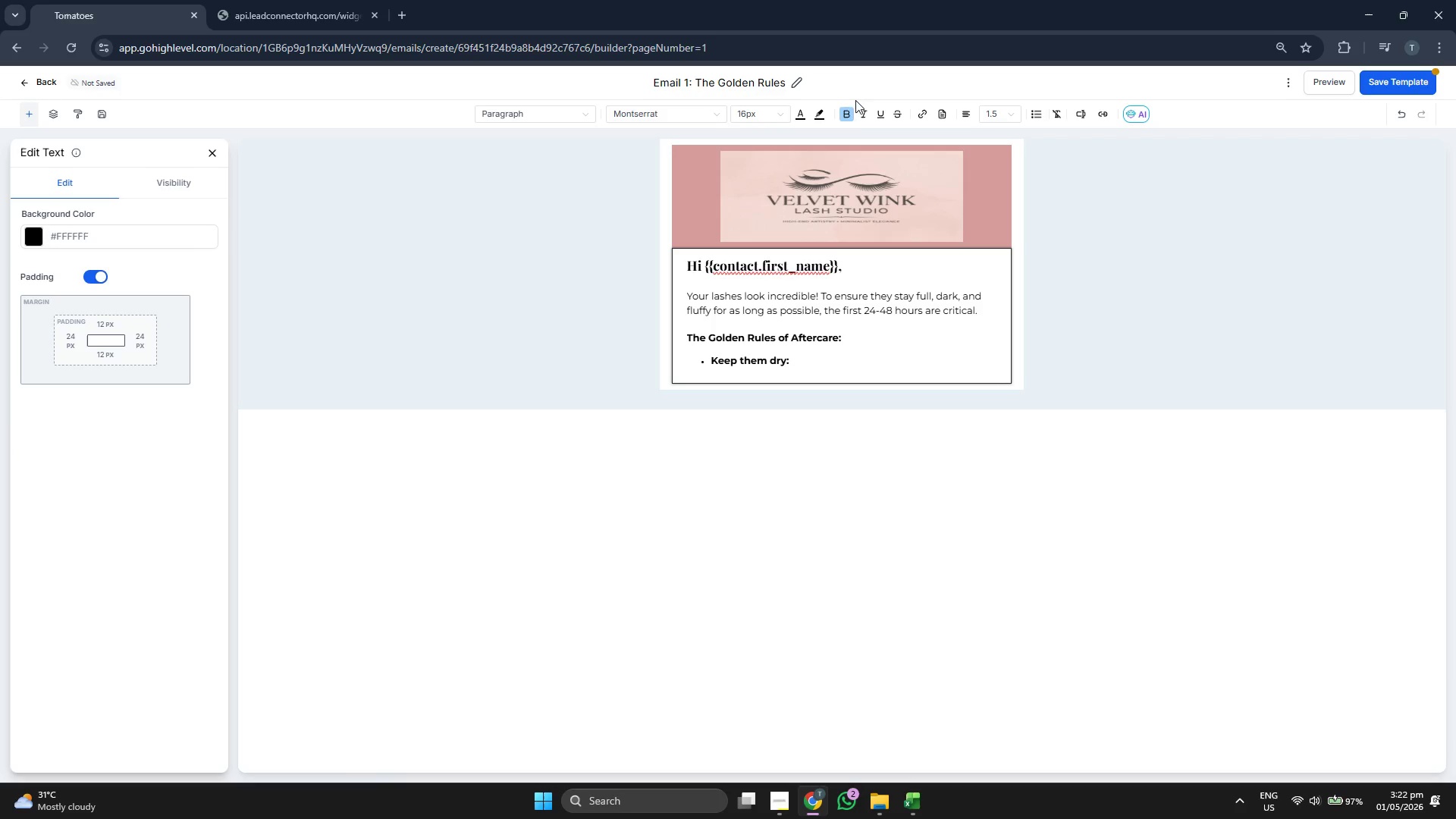 
left_click([847, 110])
 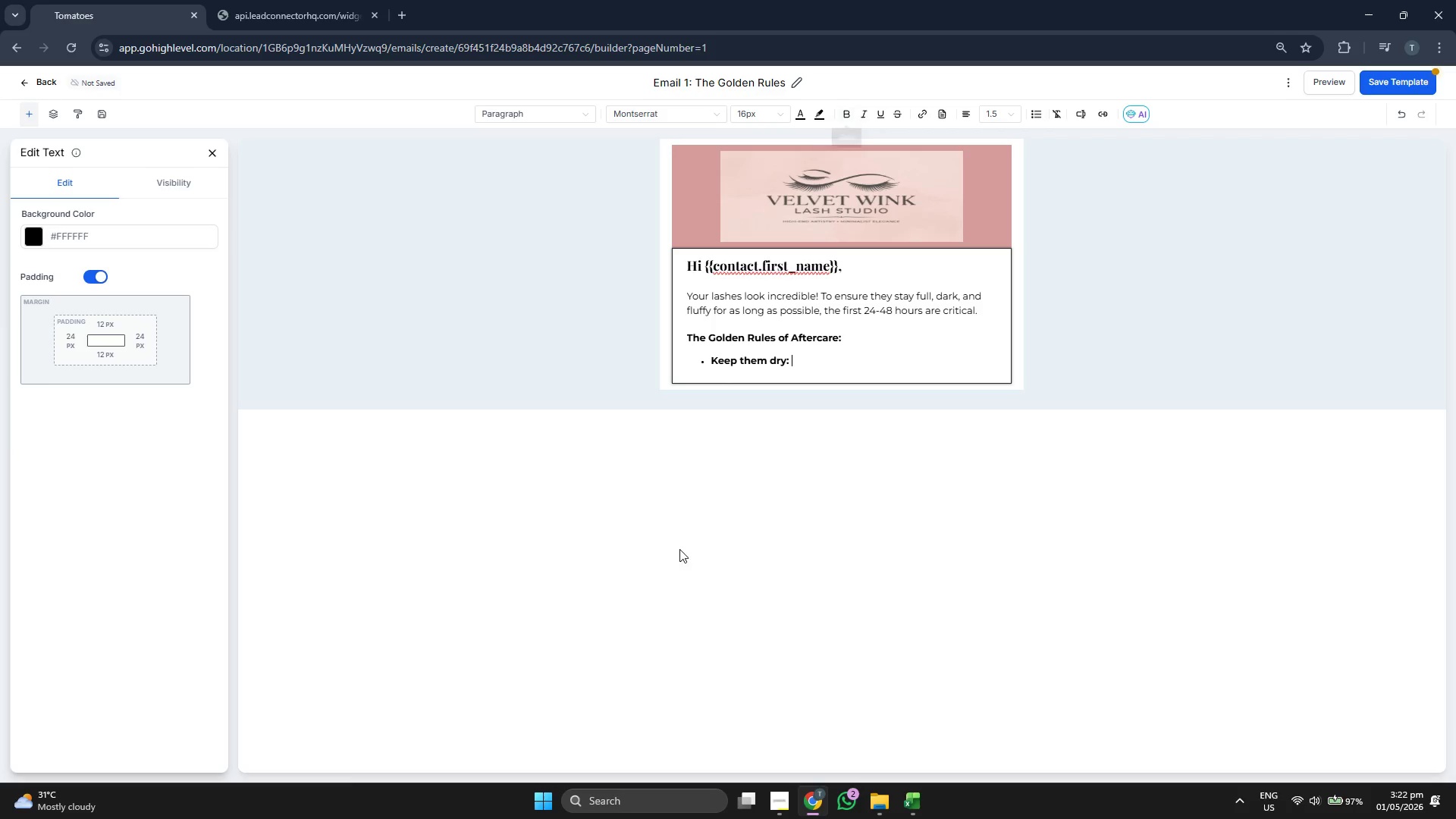 
type(No water, steam, or heavy sweat)
 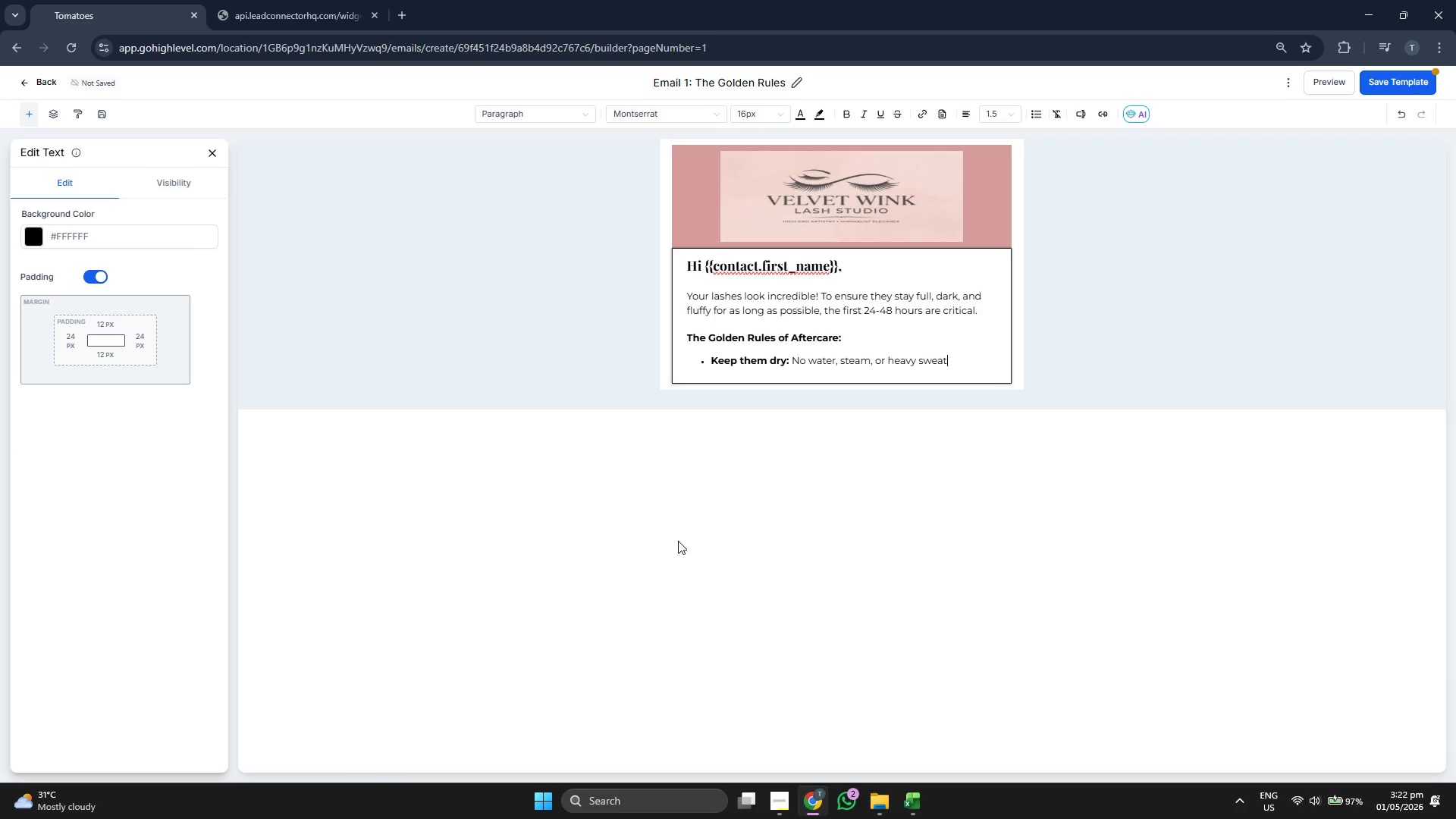 
type( for the first 24 hours.)
 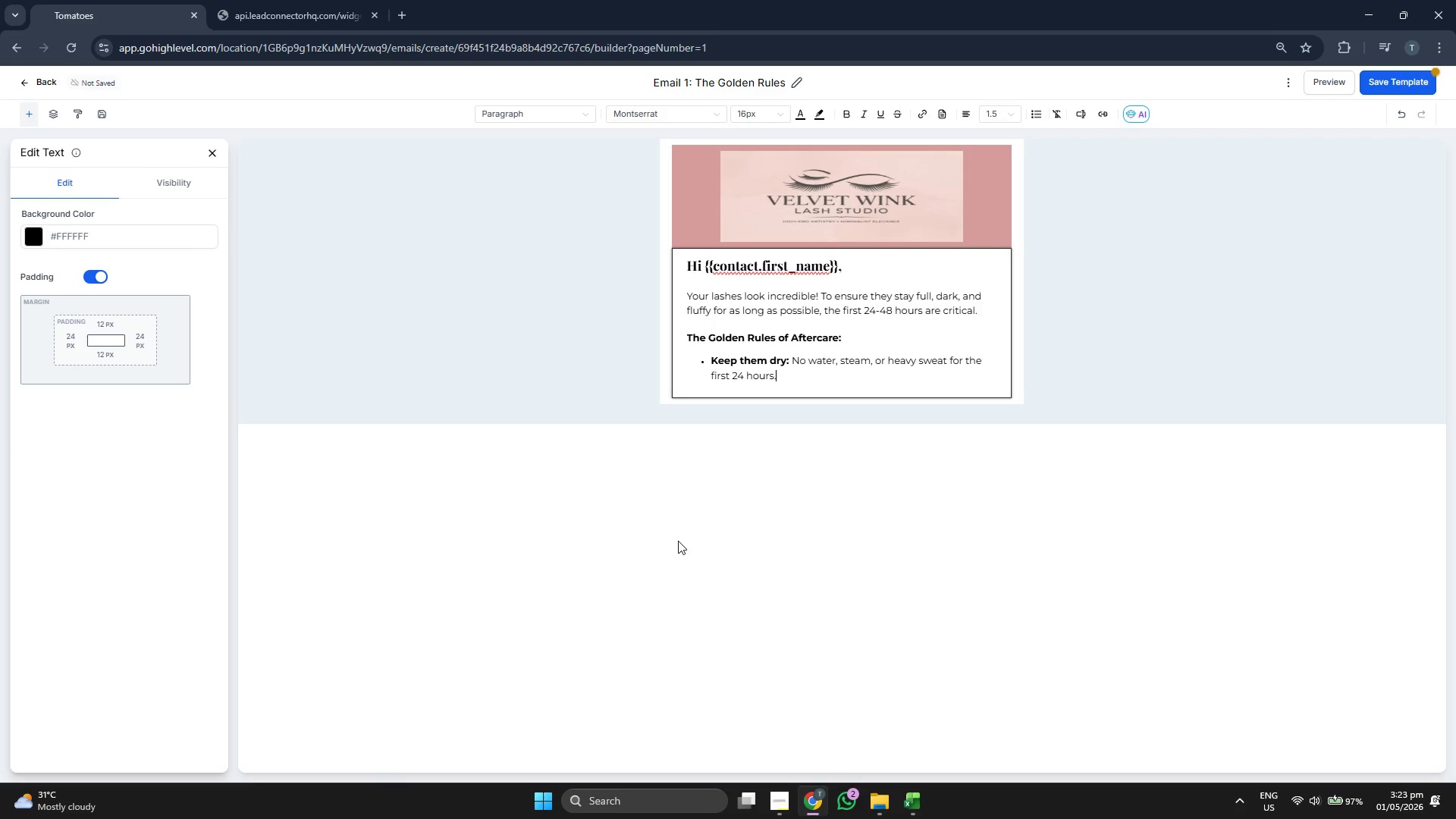 
key(Enter)
 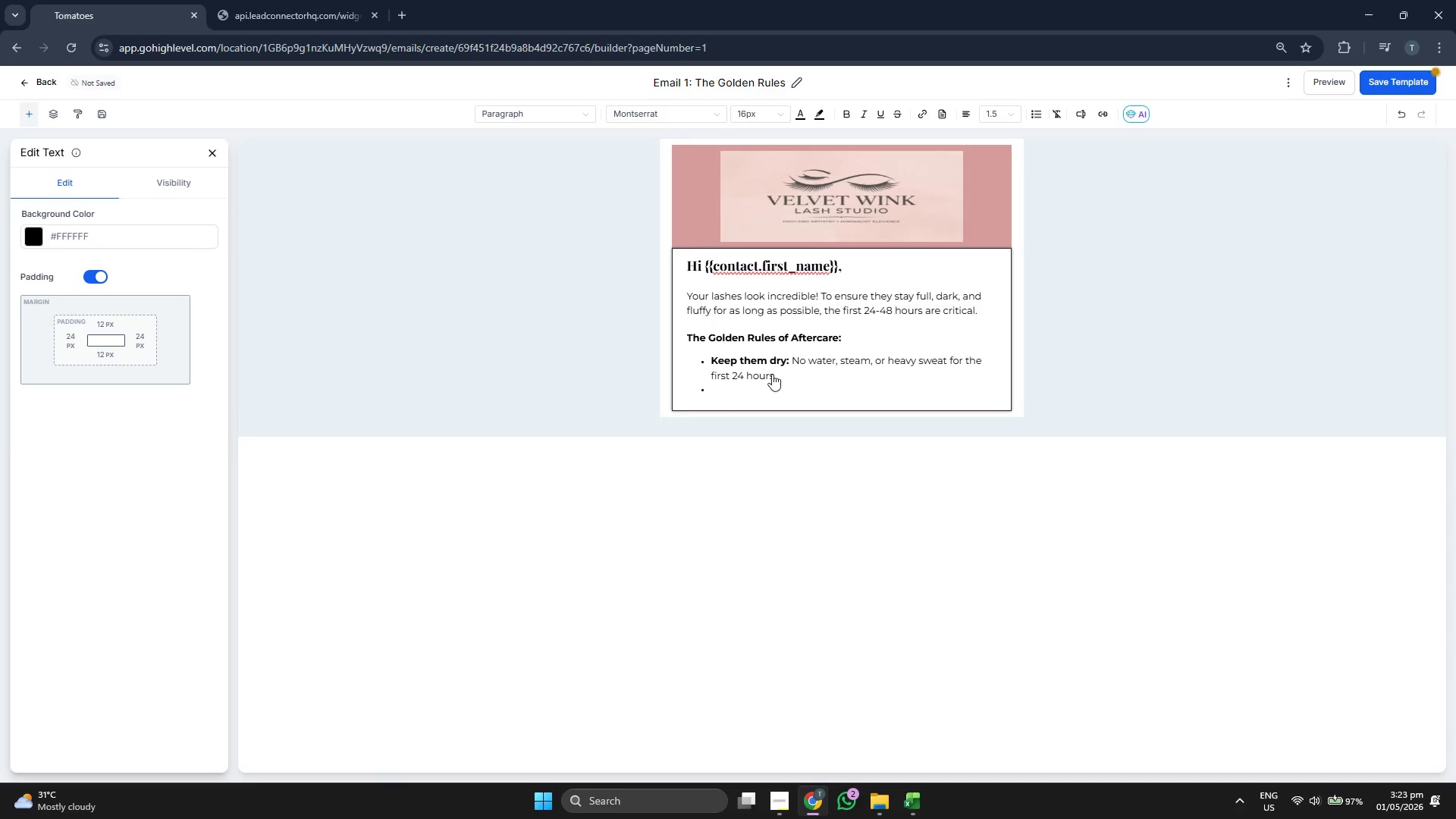 
double_click([844, 118])
 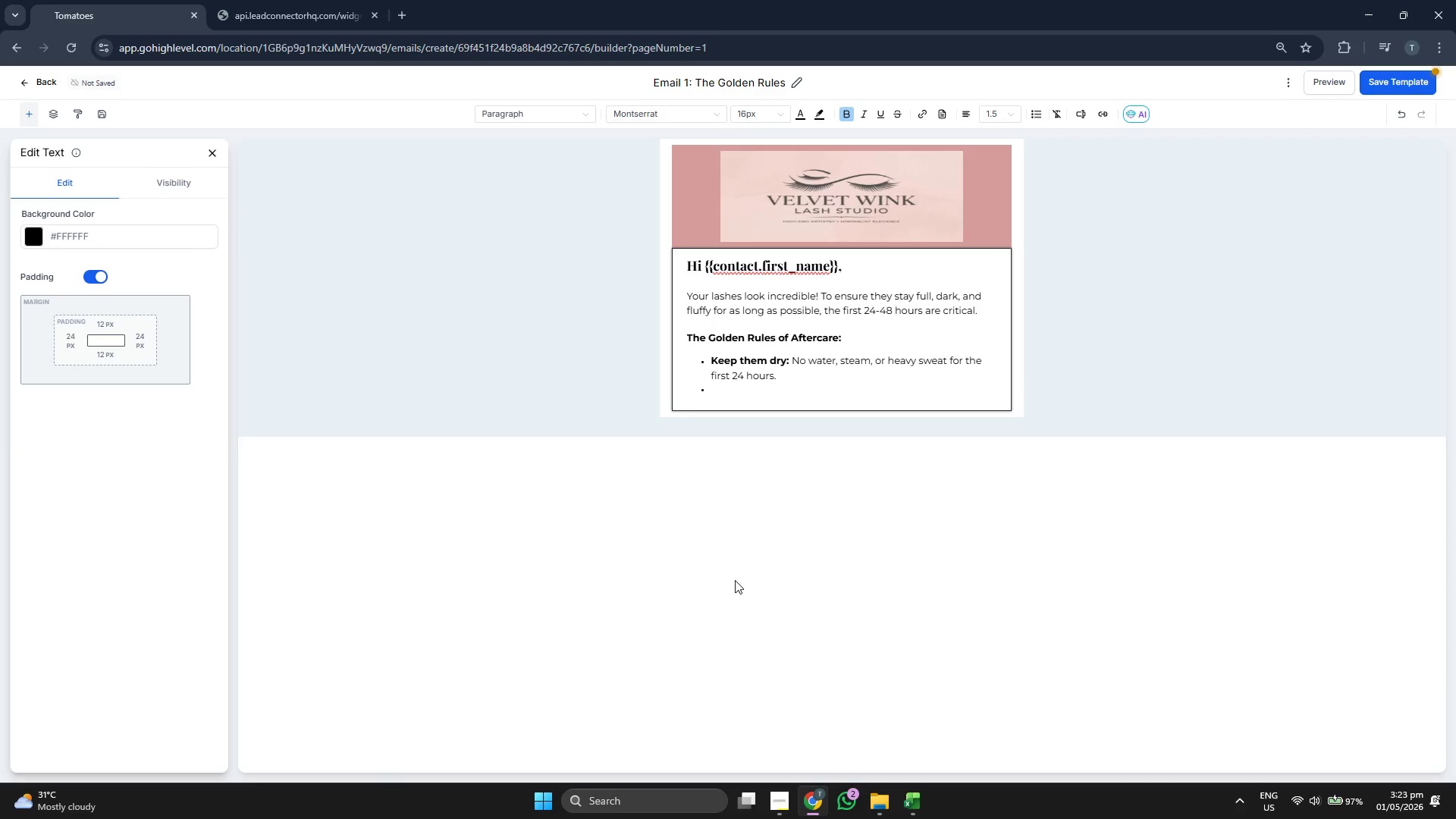 
type(Oil-Free is key: )
 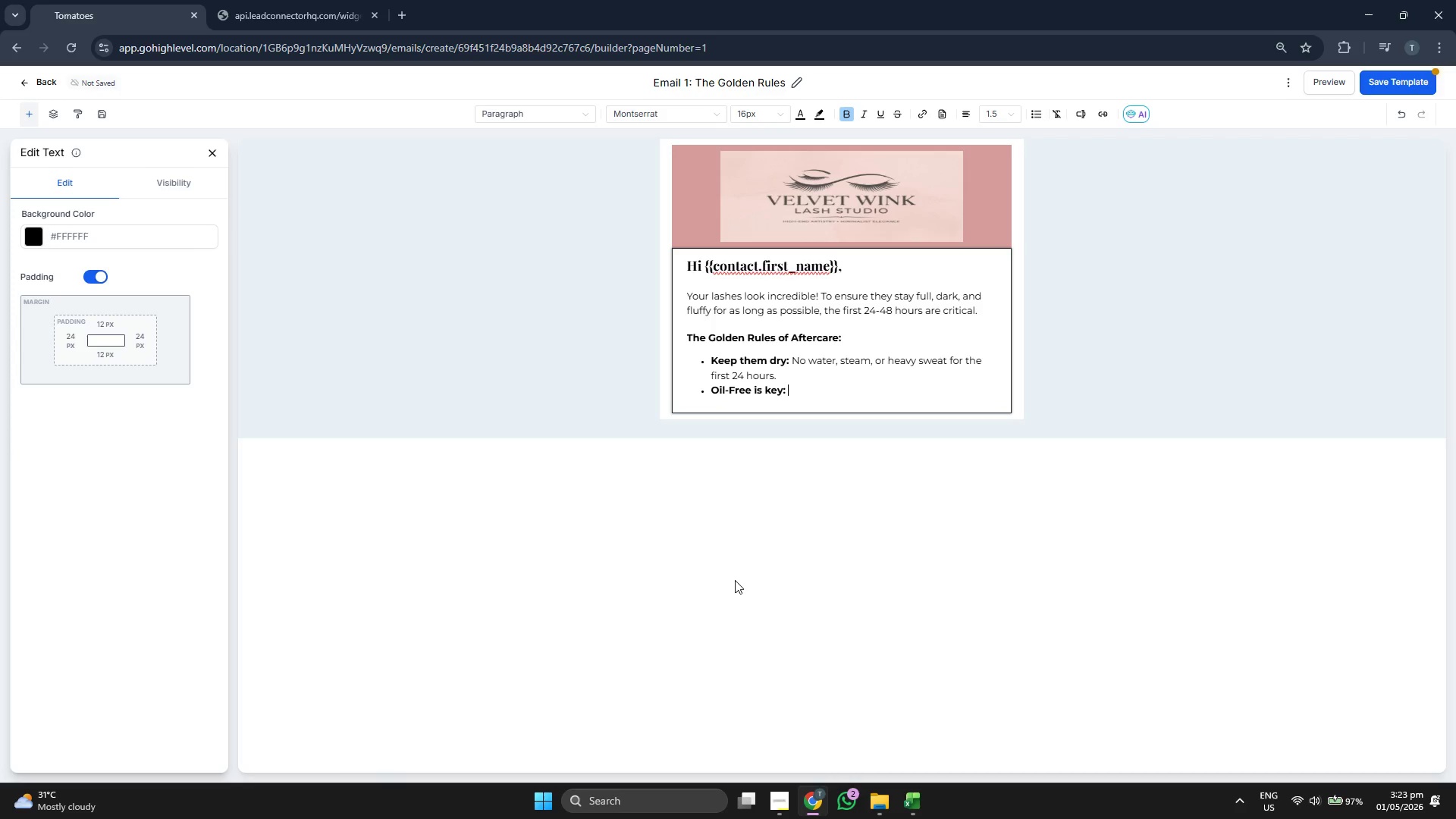 
left_click([849, 108])
 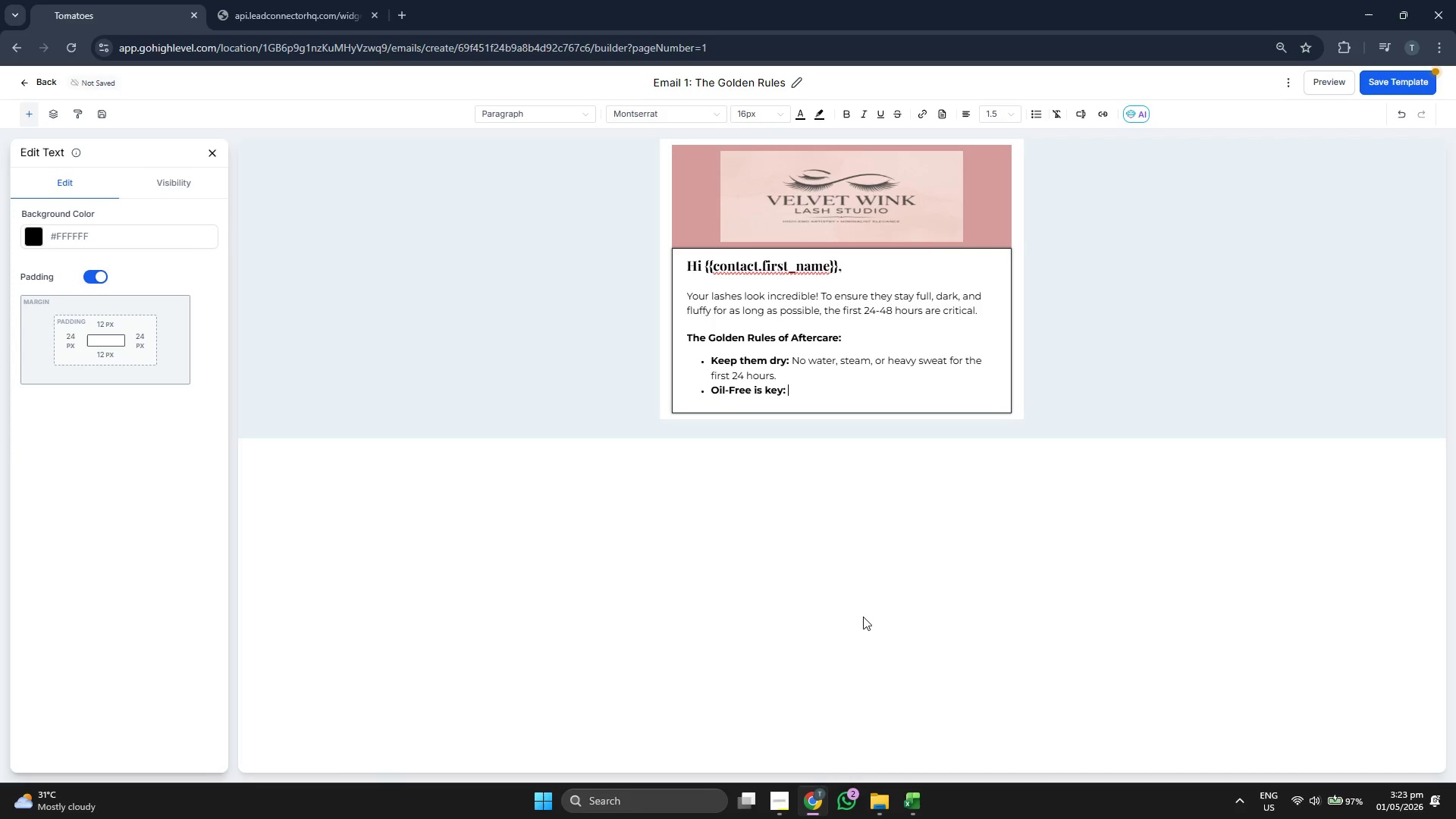 
key(CapsLock)
 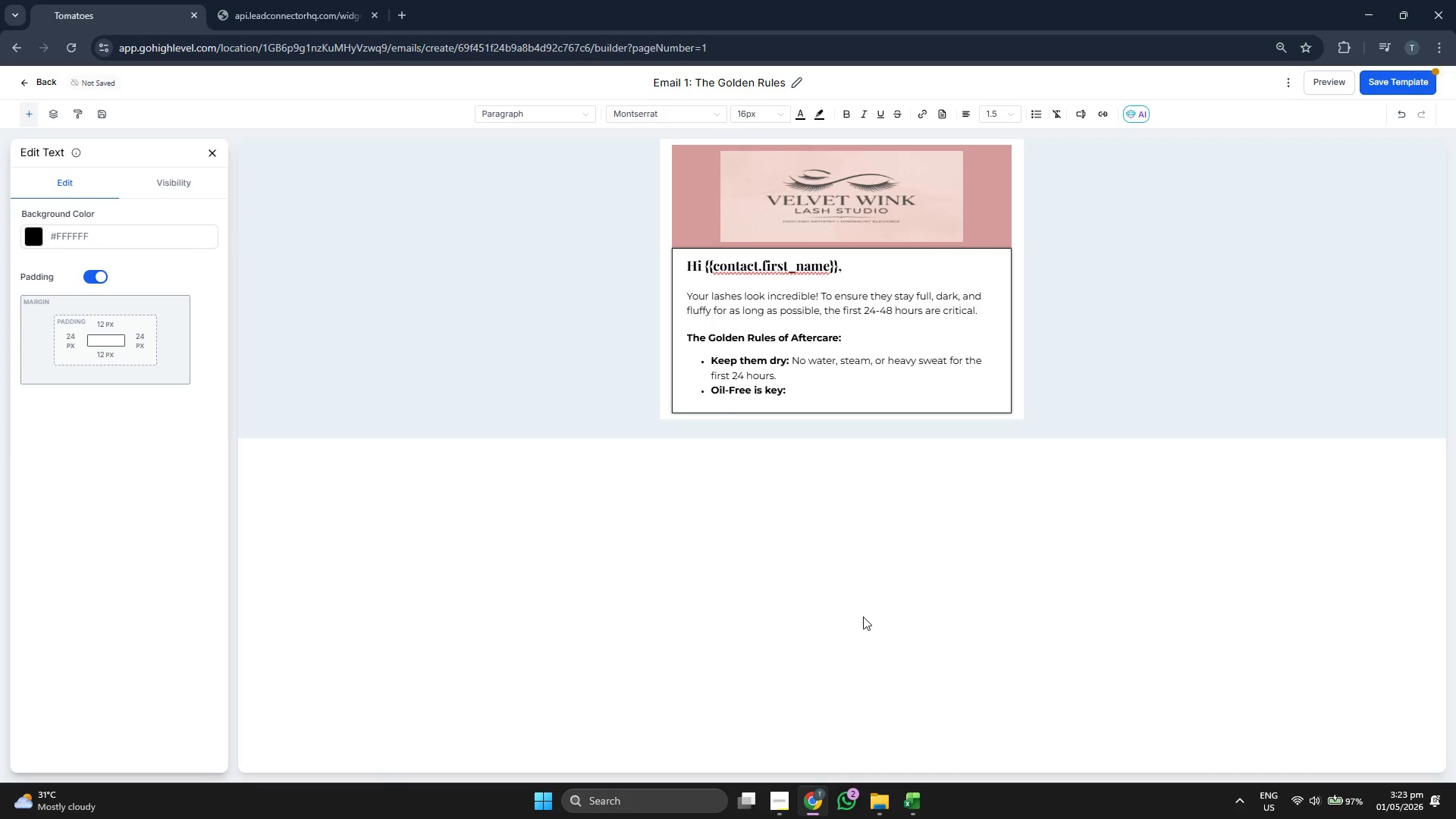 
key(U)
 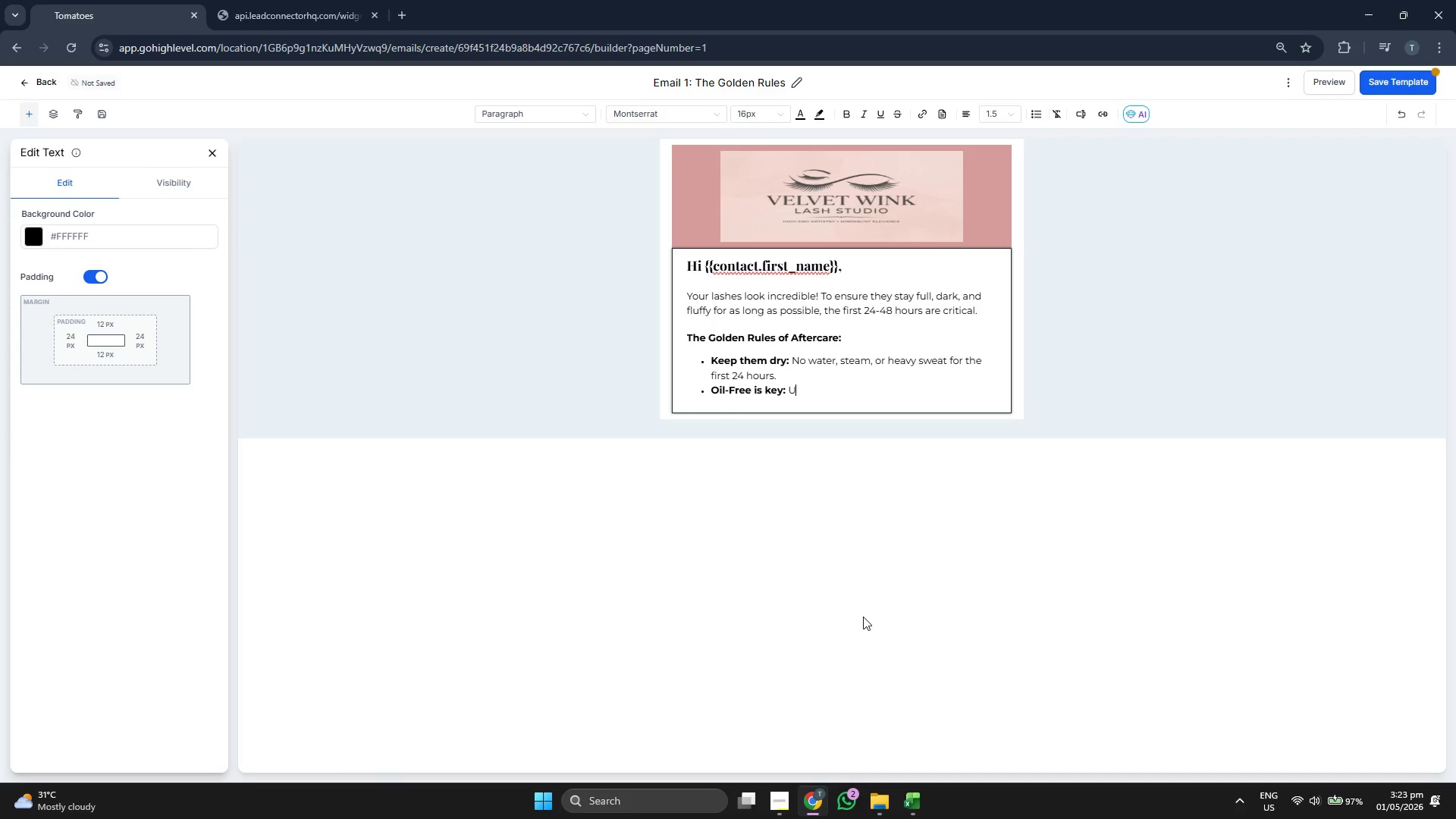 
key(CapsLock)
 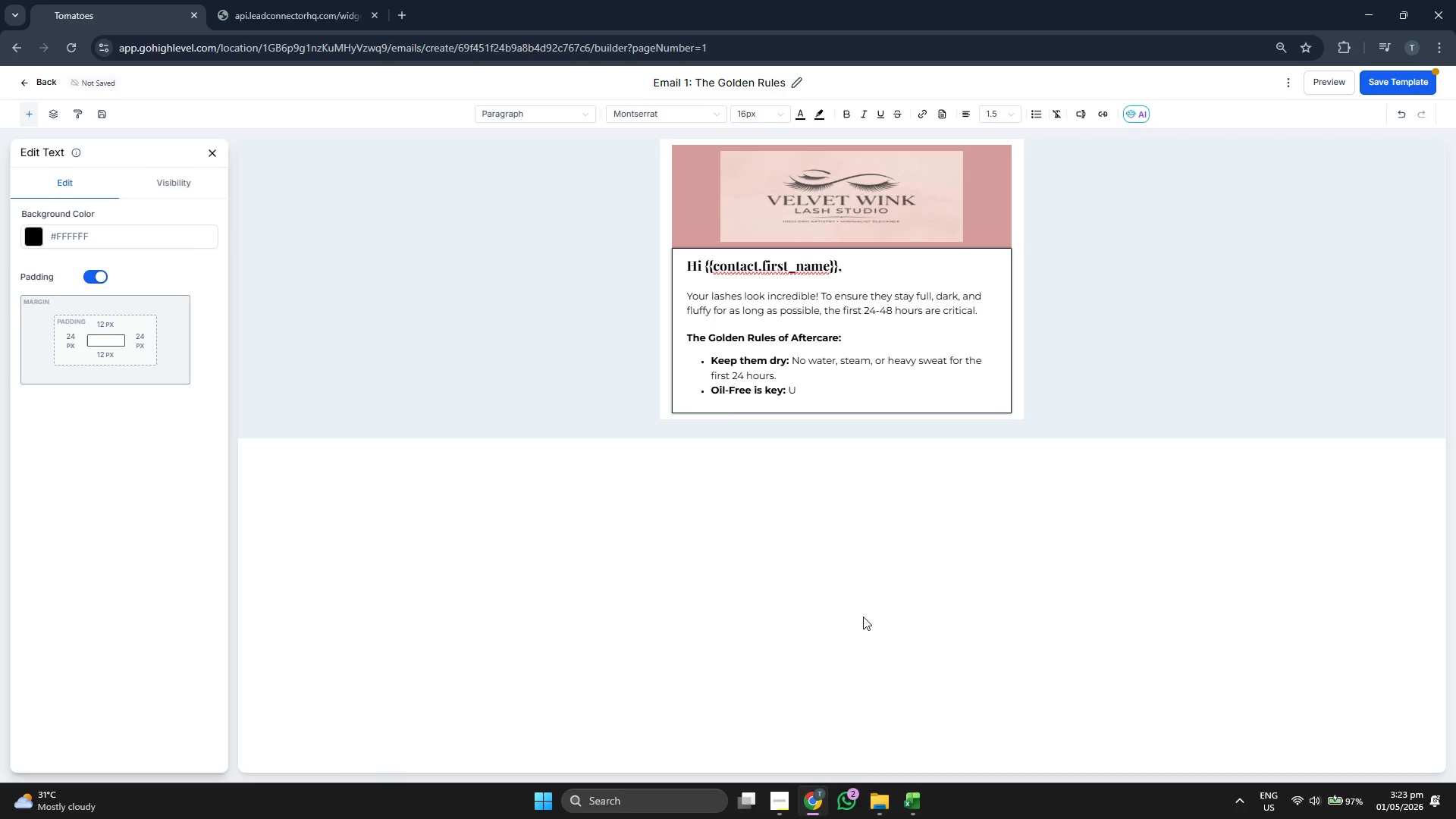 
type(se only oil-free make )
key(Backspace)
type(up removers and re)
 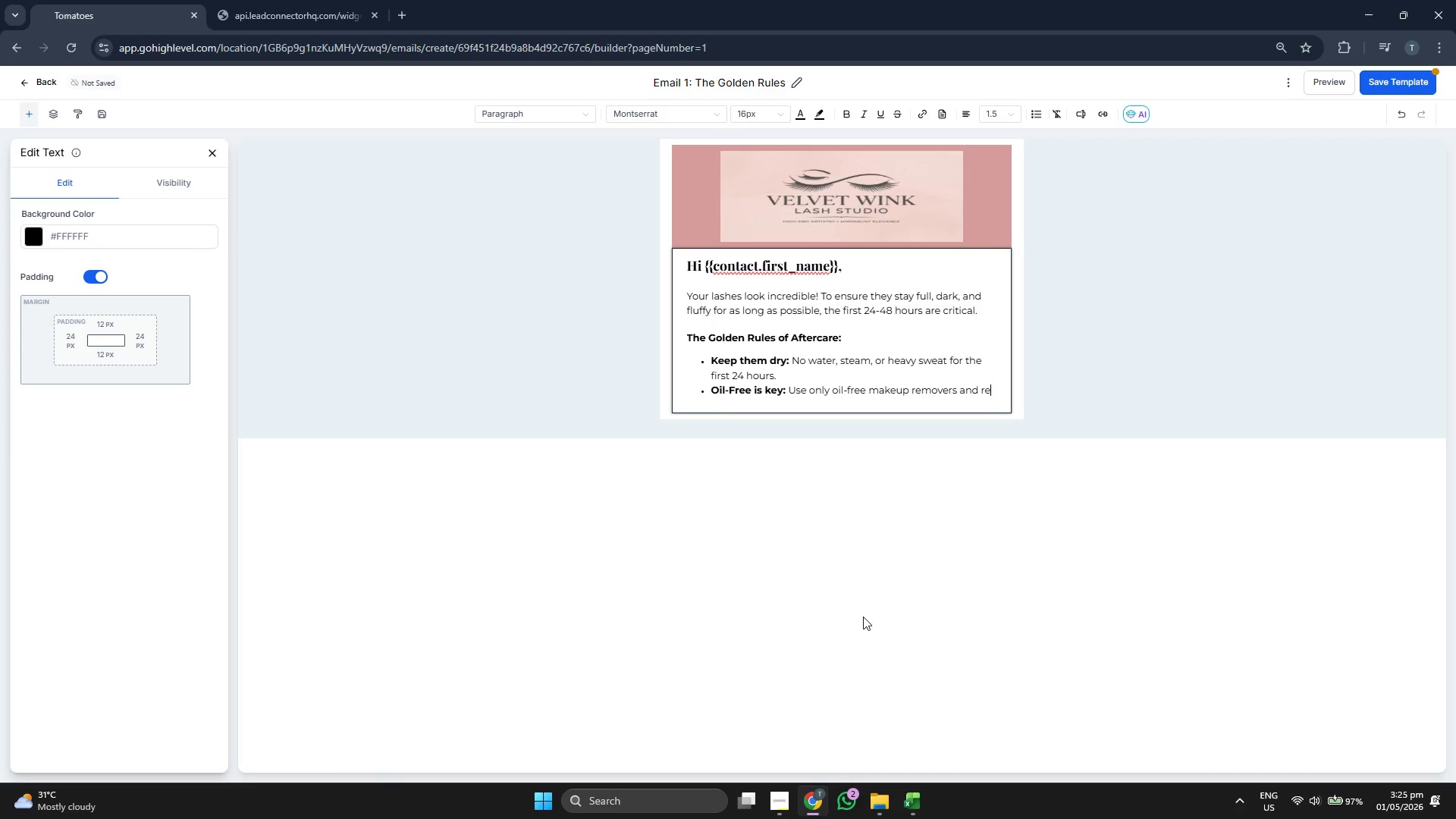 
key(Backspace)
key(Backspace)
type(cleaners. Oil break down the last adhesive.)
 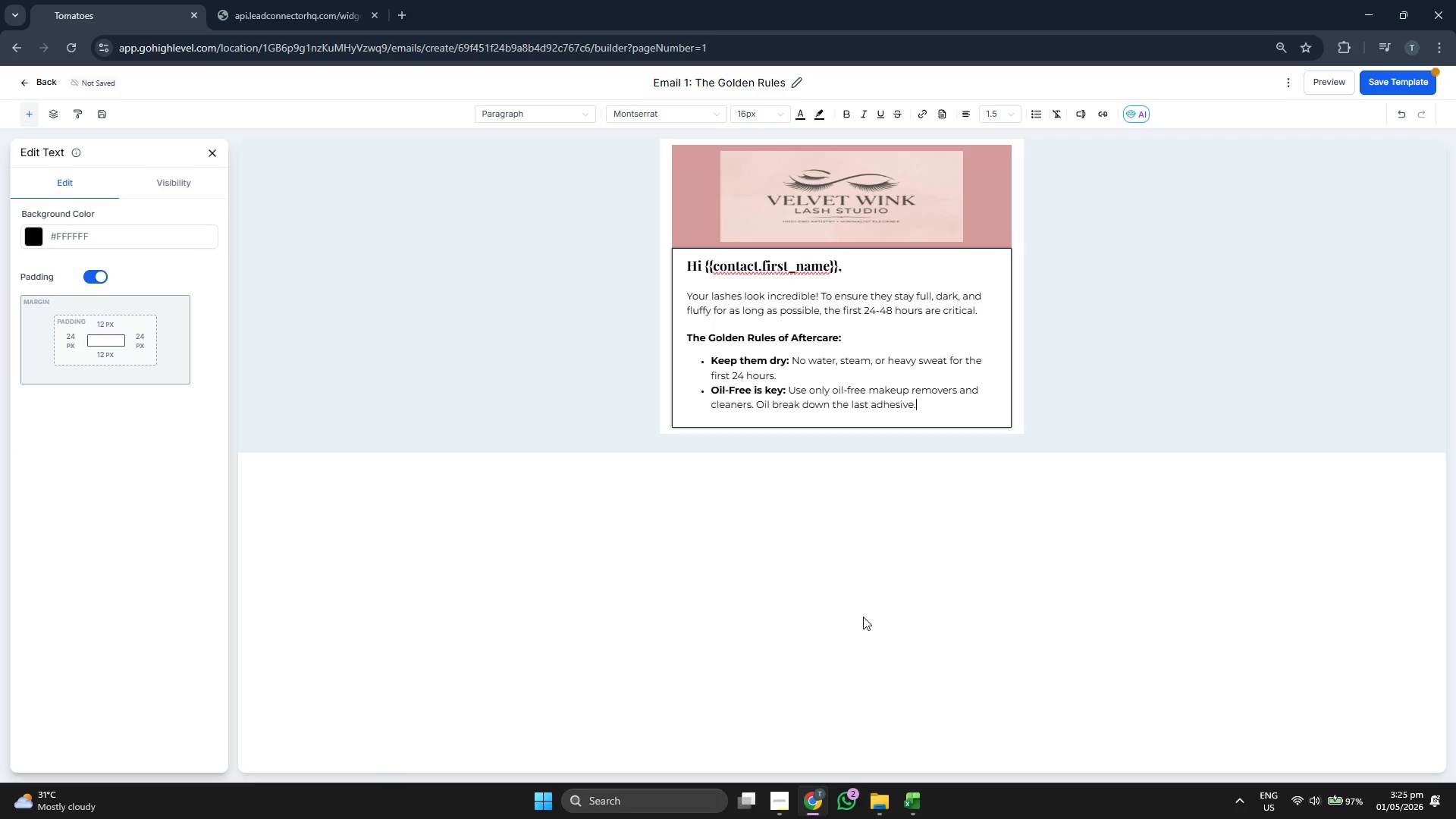 
key(Enter)
 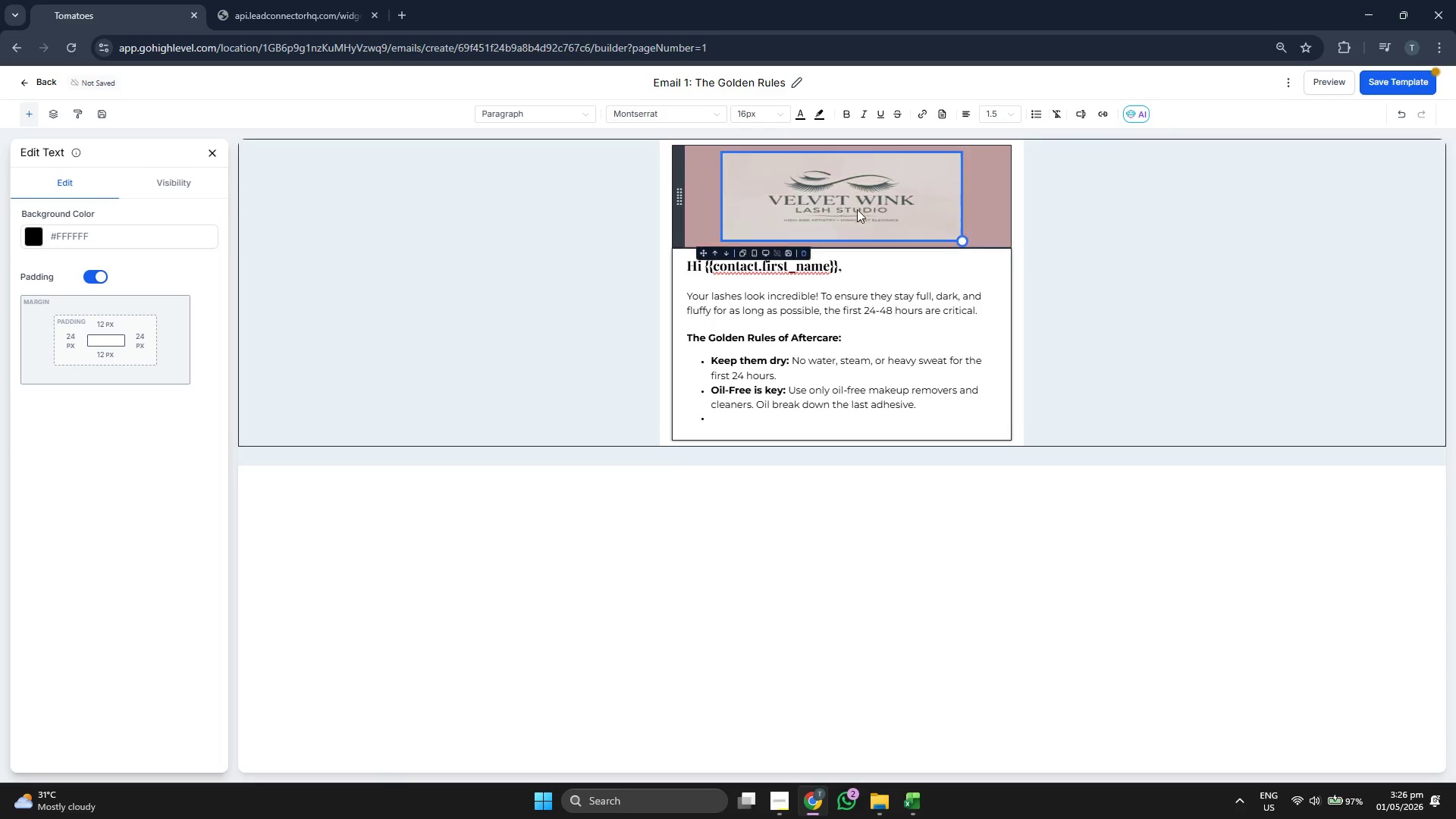 
left_click([847, 112])
 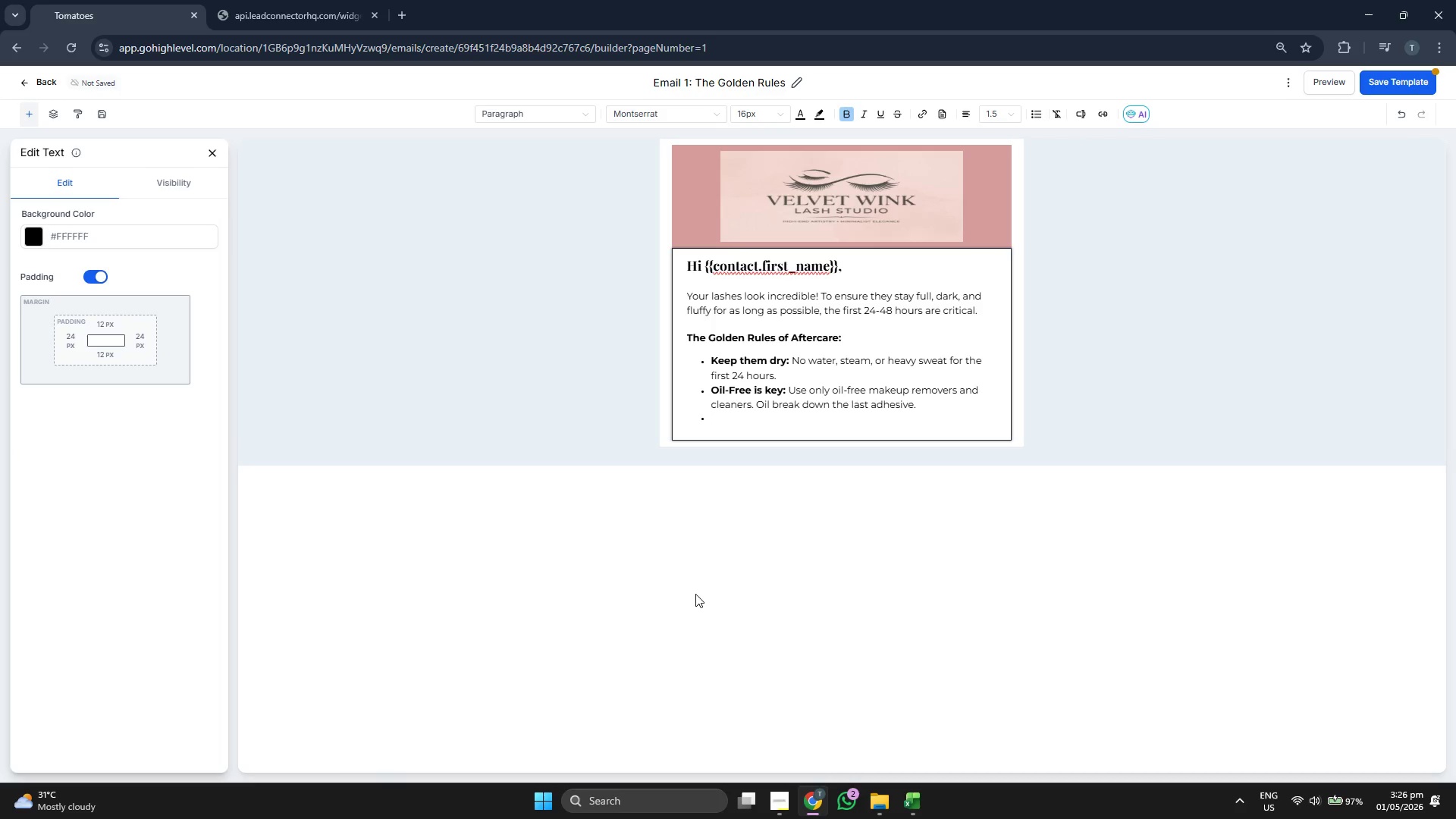 
type(Se)
key(Backspace)
type(leep)
 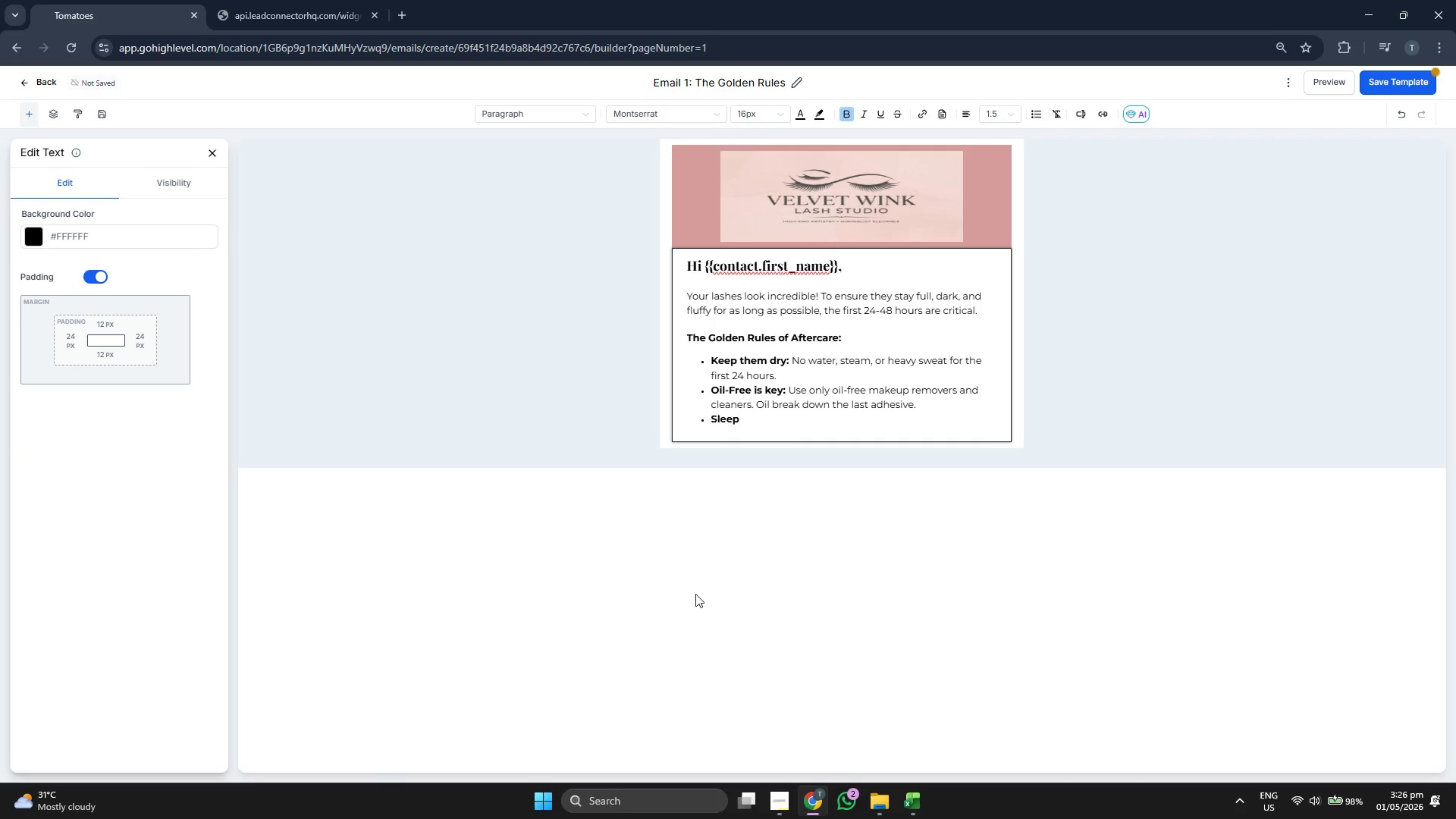 
wait(5.03)
 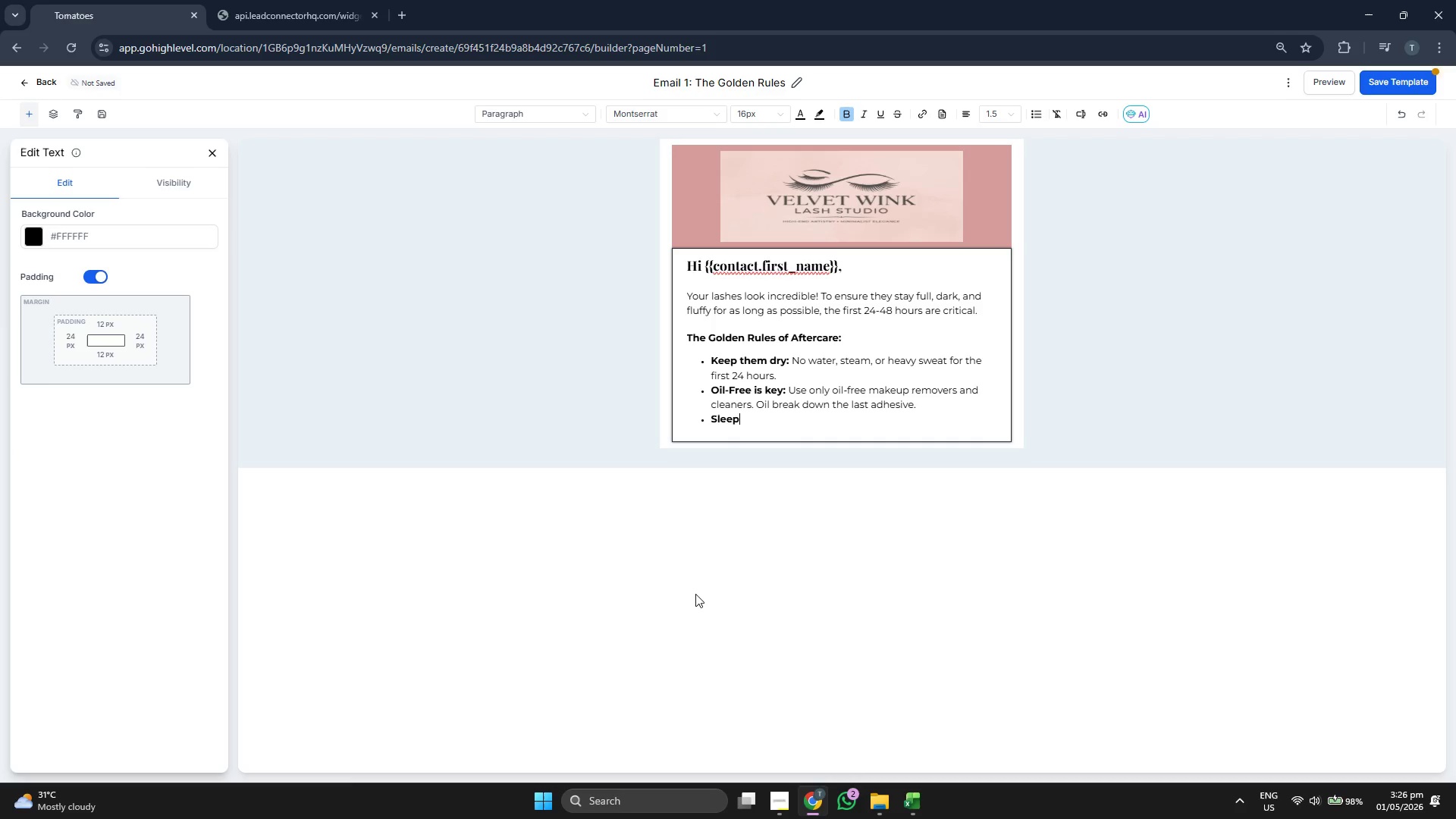 
key(Backspace)
key(Backspace)
key(Backspace)
key(Backspace)
key(Backspace)
type(Had)
key(Backspace)
type(nds ofF)
key(Backspace)
type(f: )
 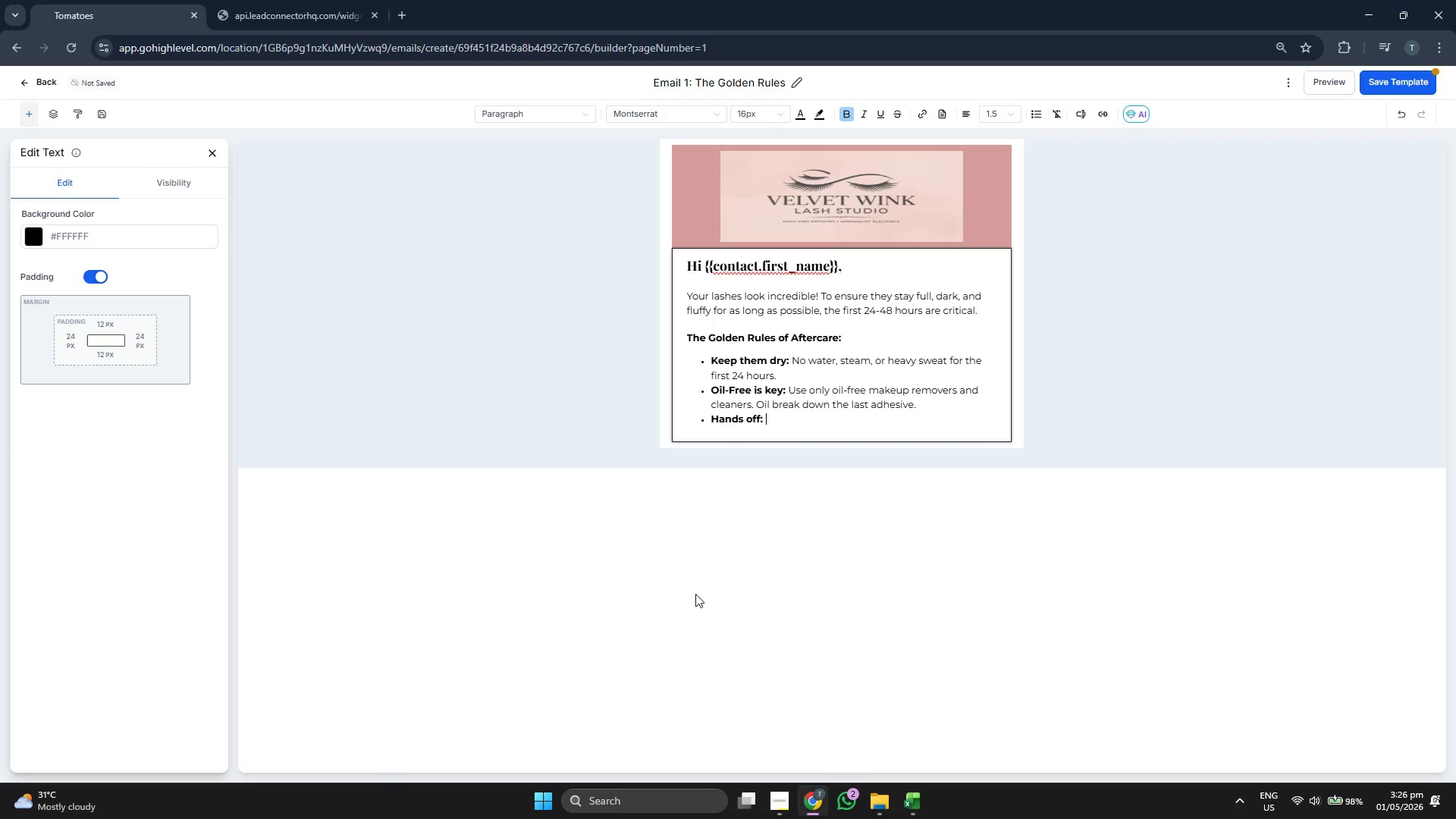 
type(Resist the urge to rub, pick, or pull at your extensions.)
 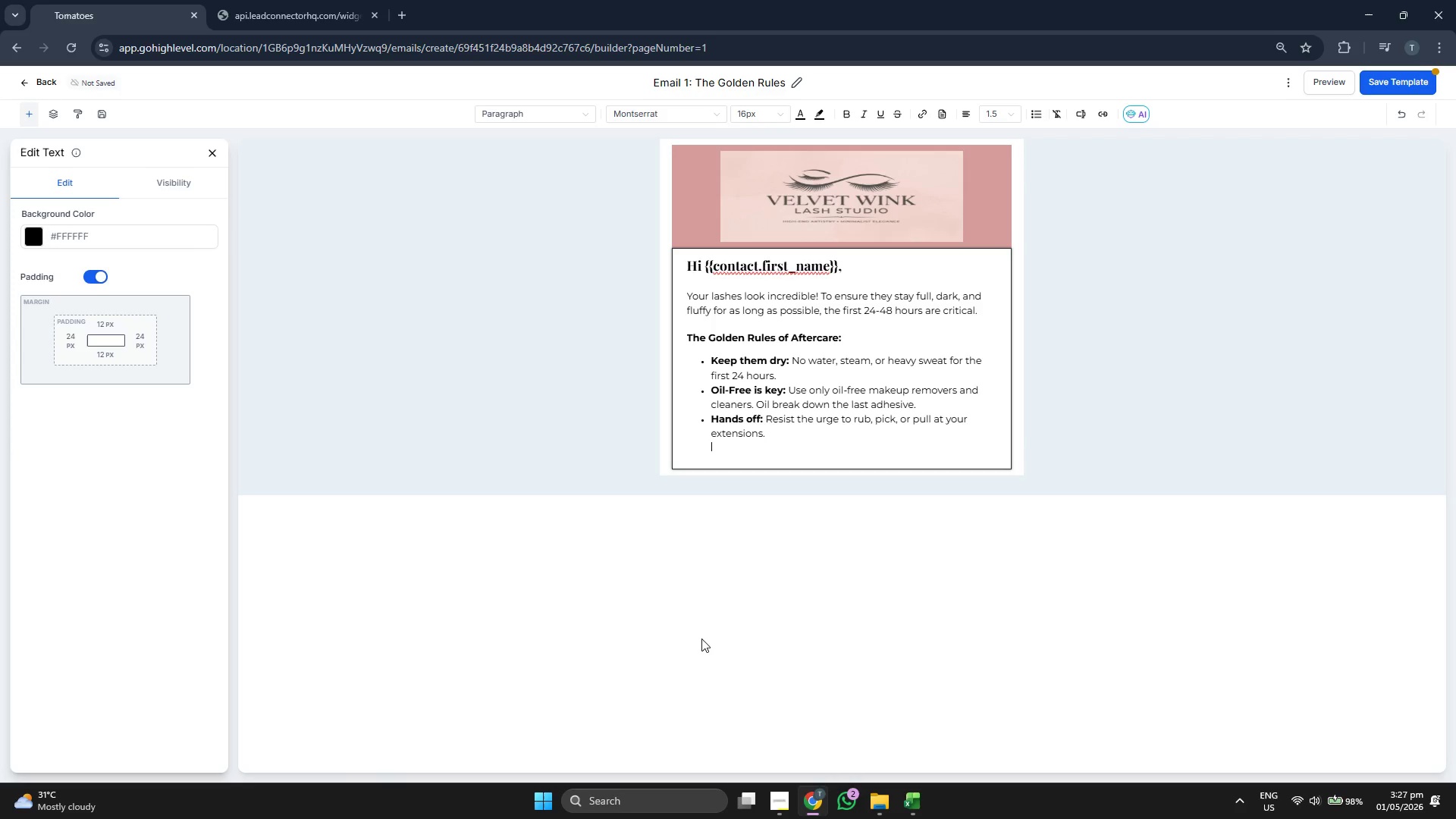 
key(Shift+Enter)
 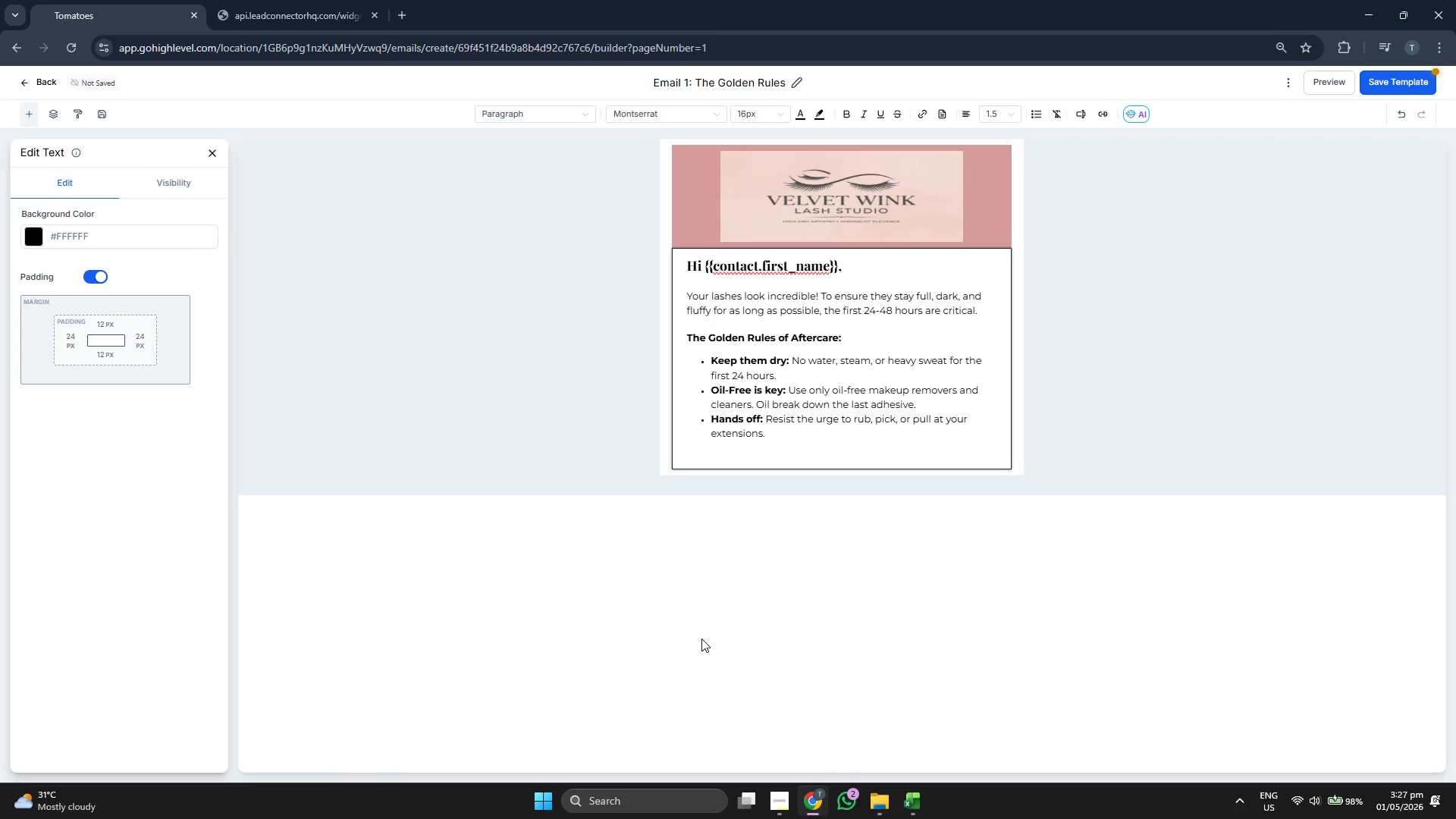 
key(Backspace)
 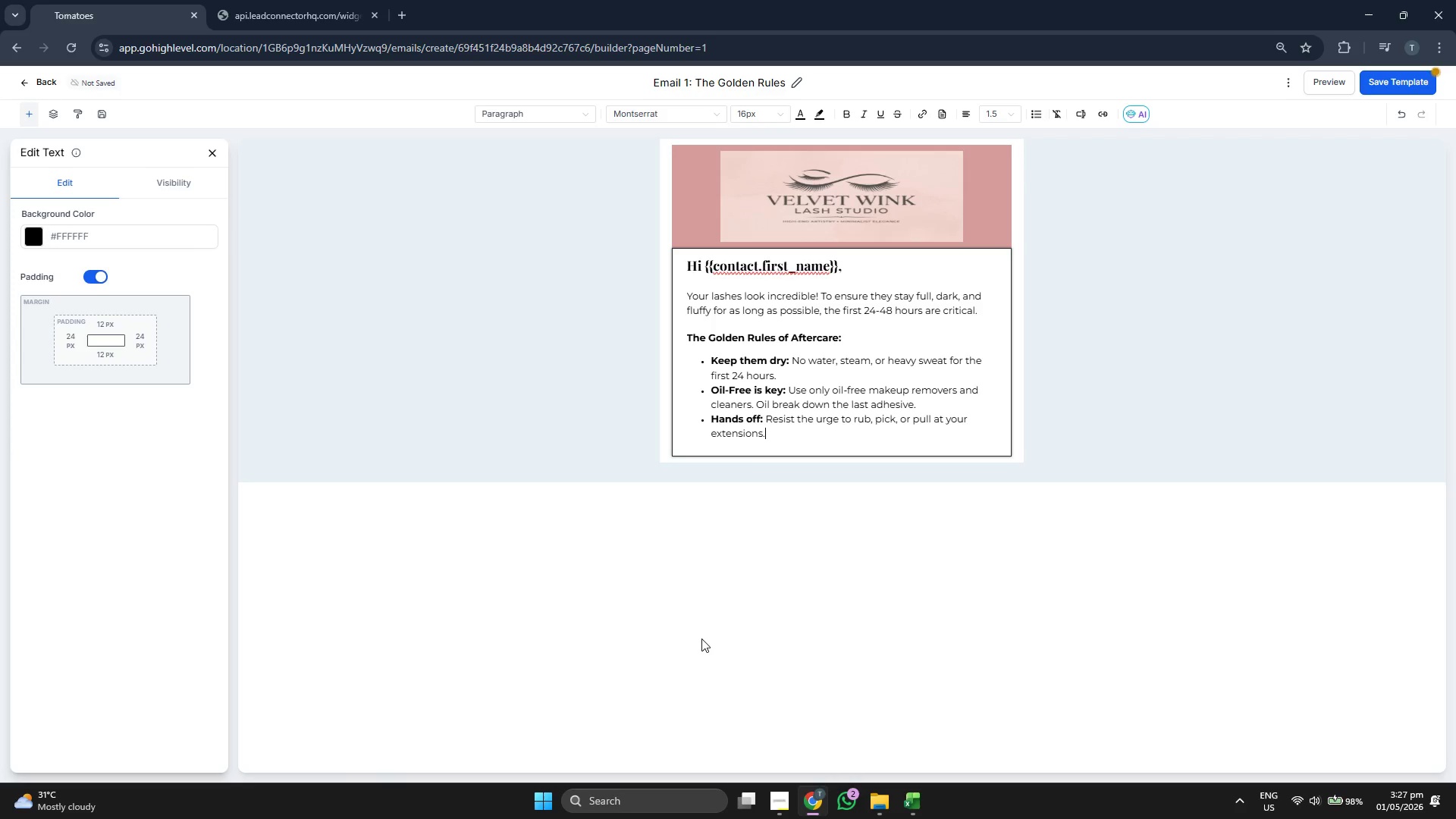 
key(Enter)
 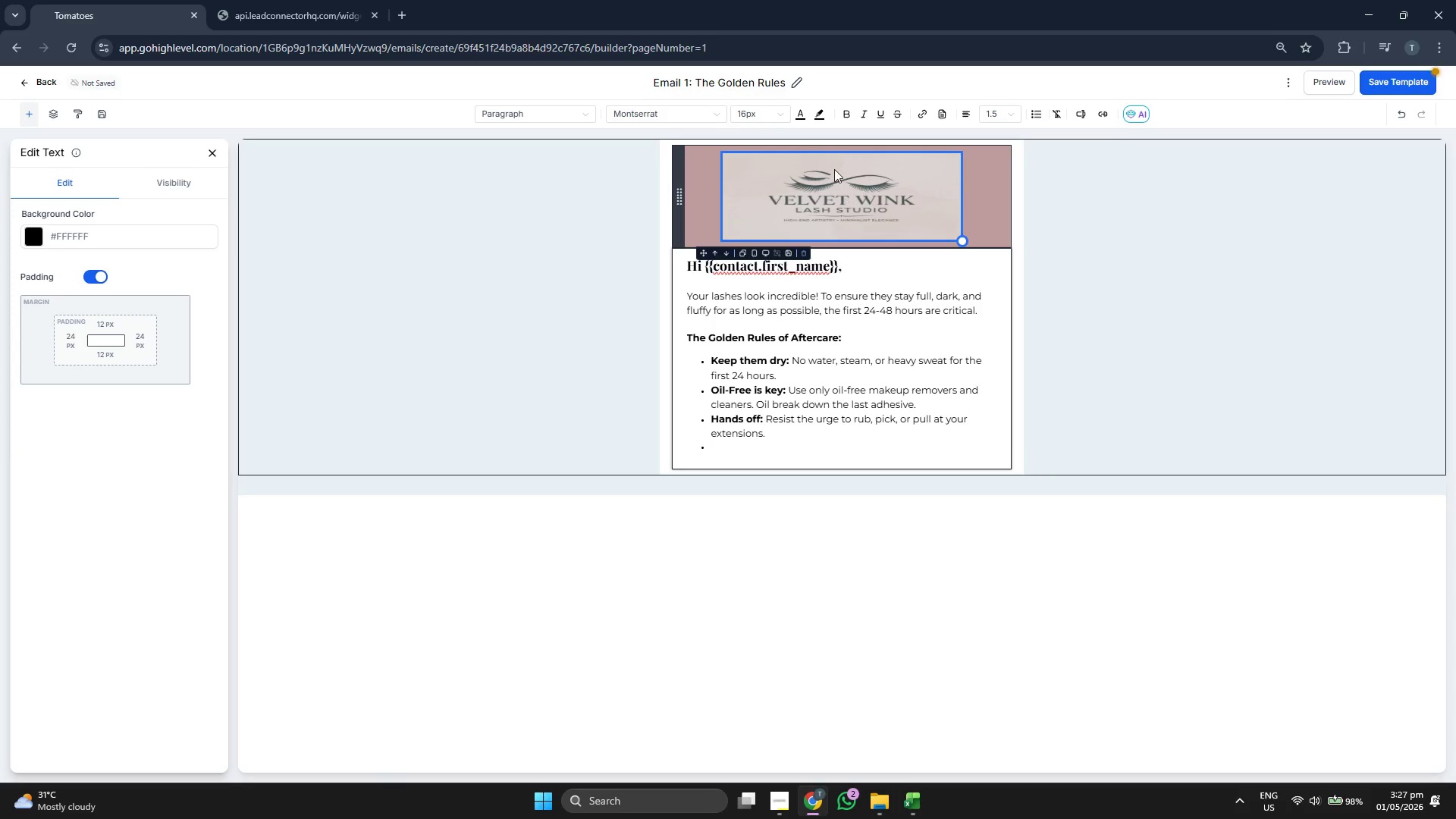 
left_click([843, 112])
 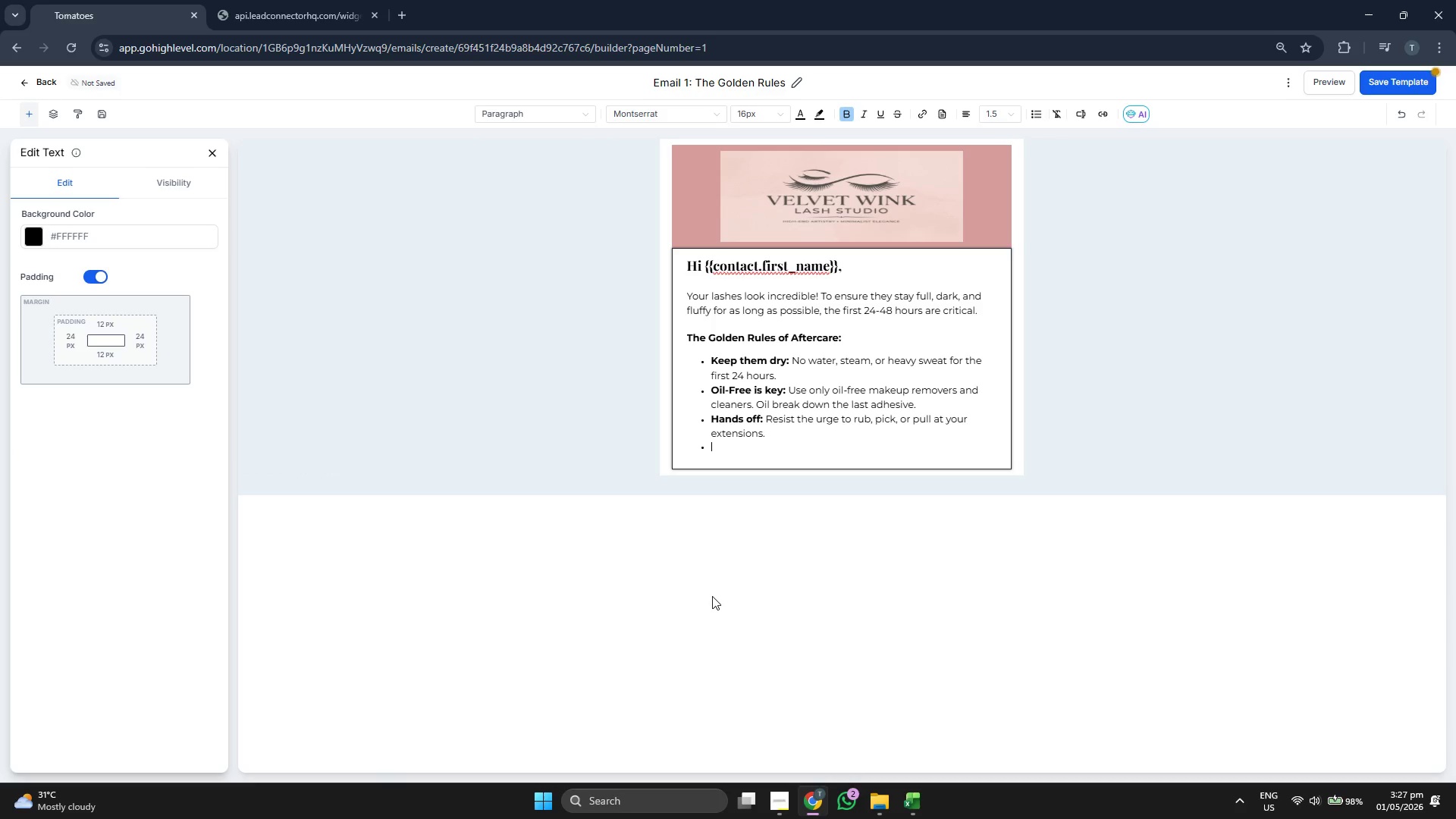 
type(Sleep smart: )
 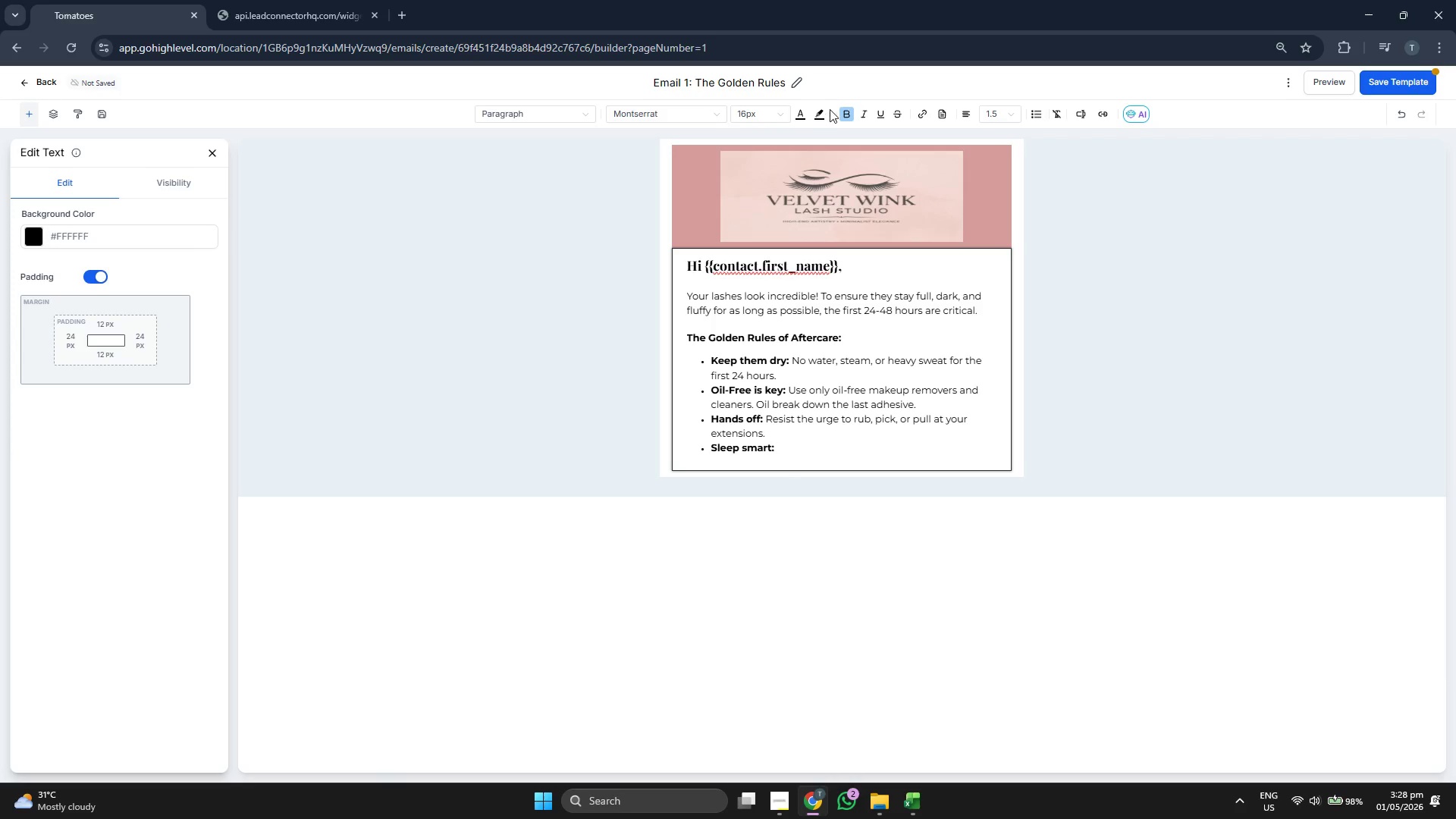 
left_click([839, 111])
 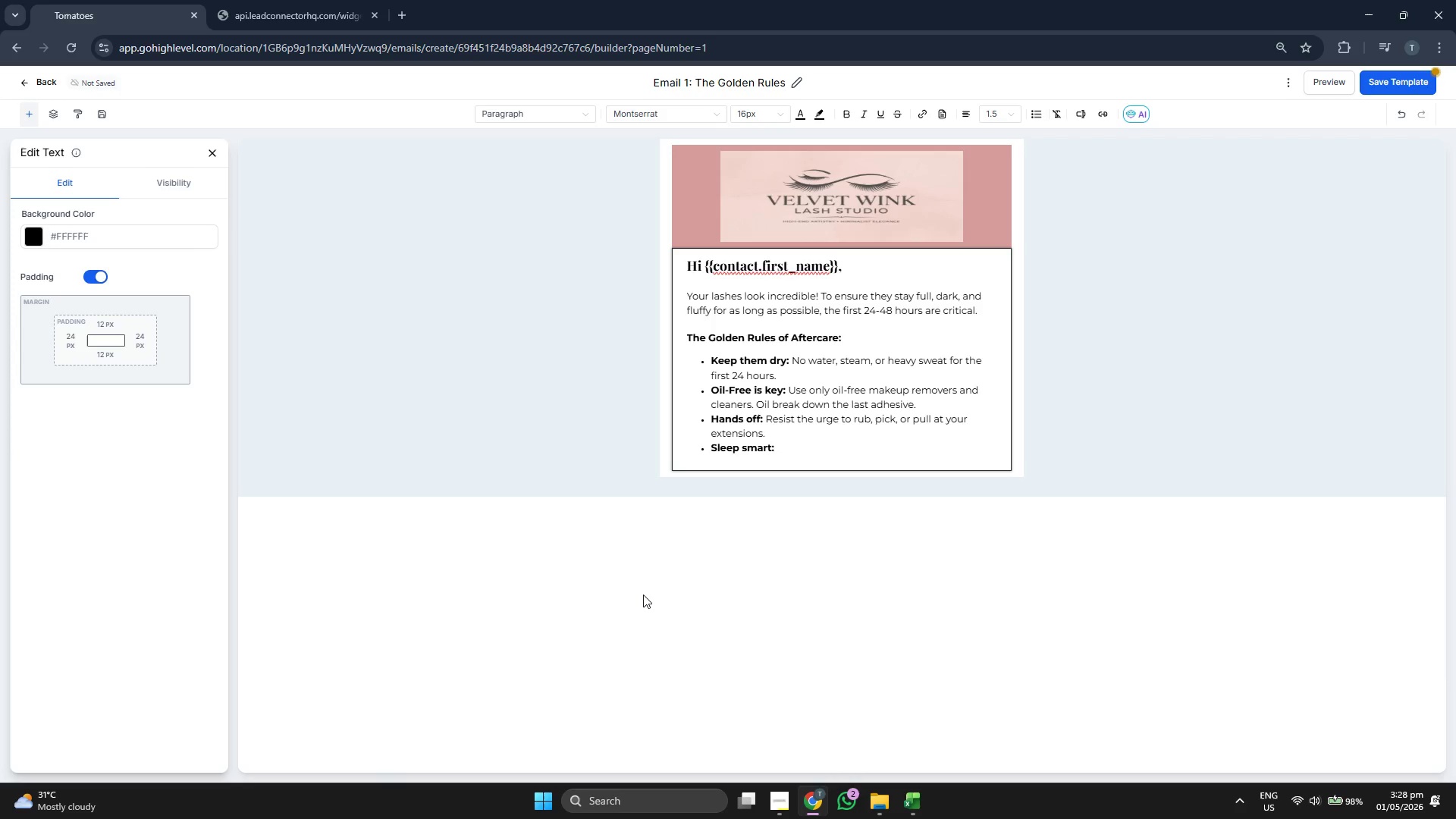 
type(Try to sleep on your back )
 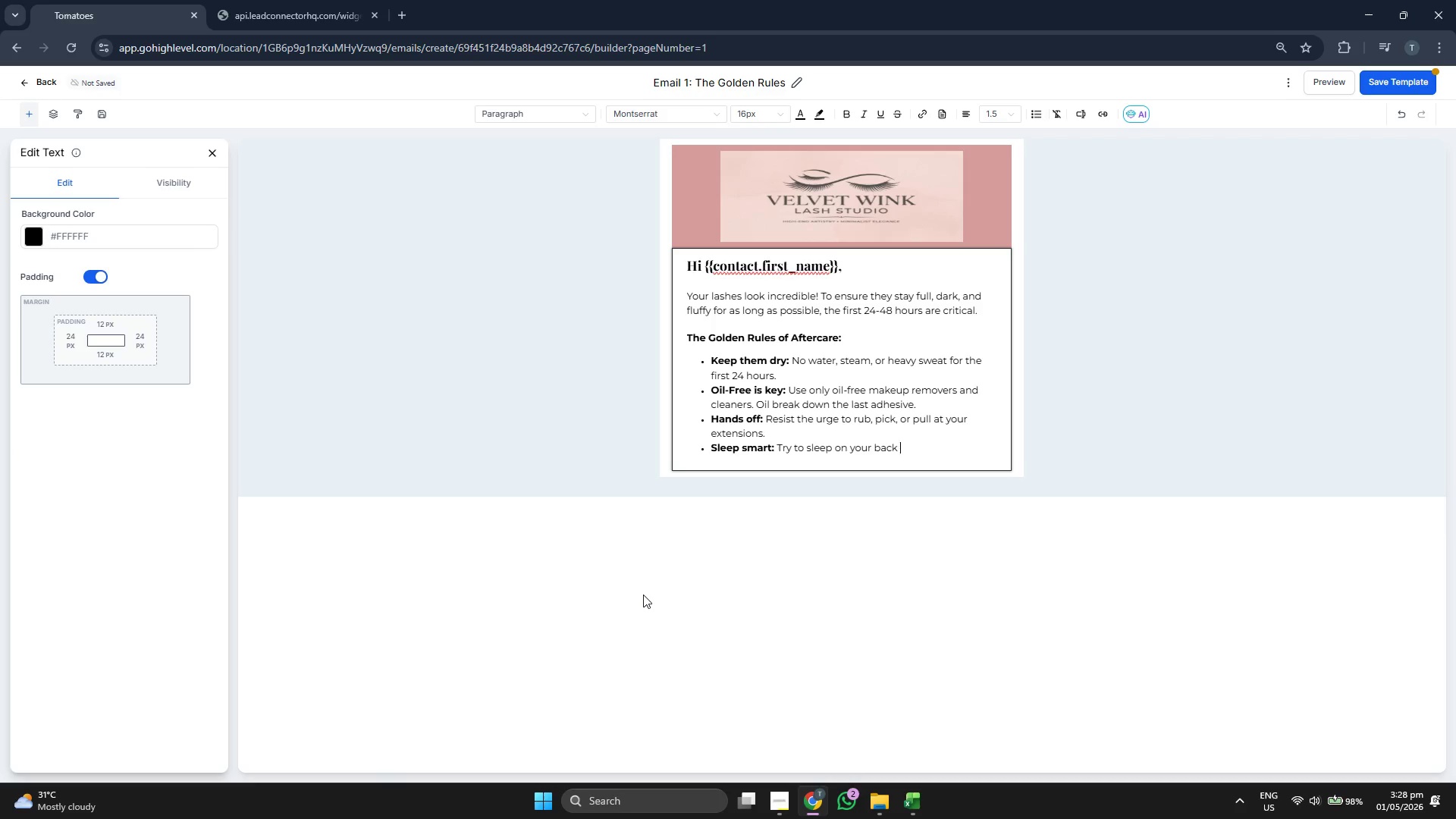 
type(to avoid crushing your set)
 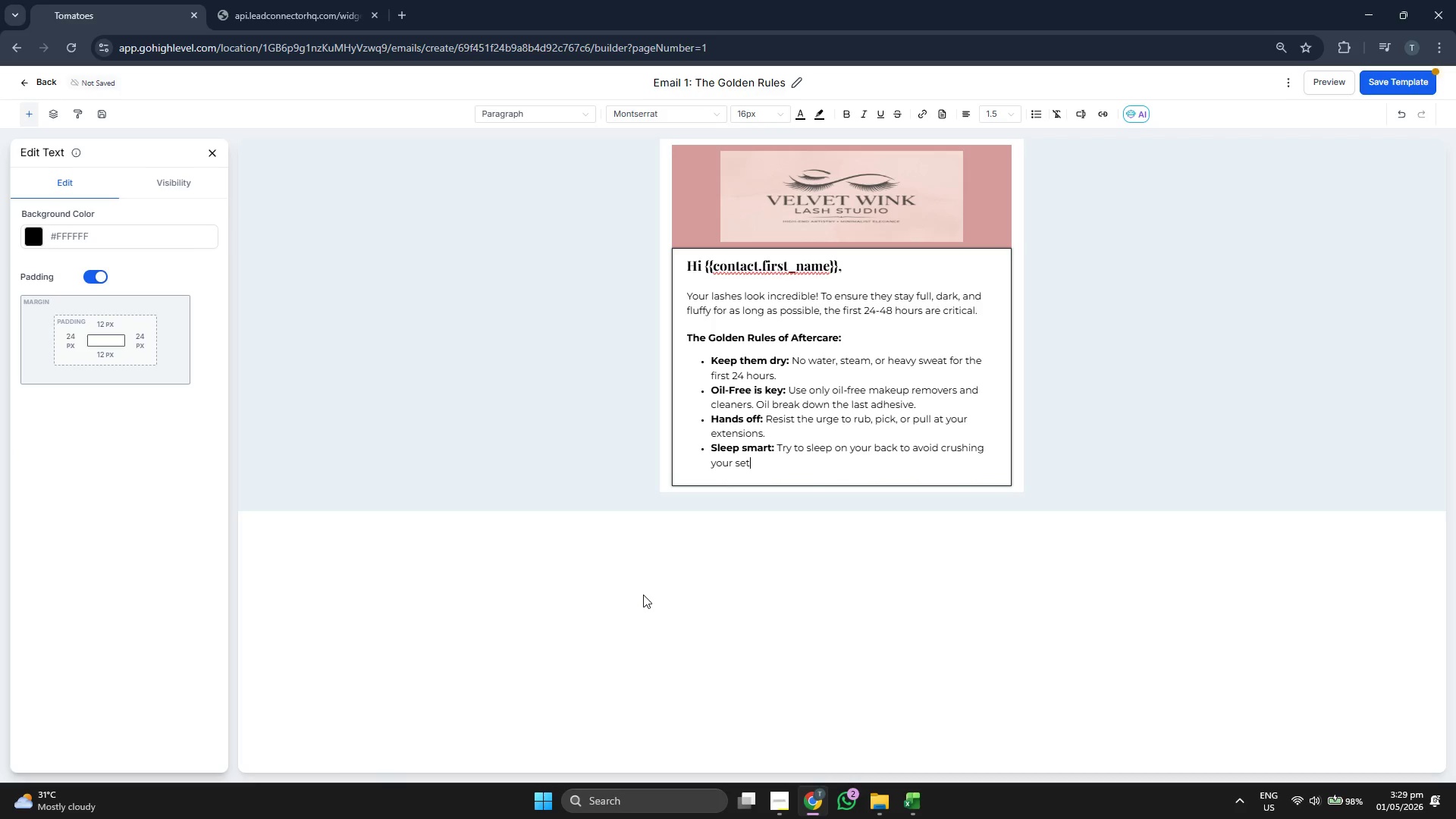 
key(Period)
 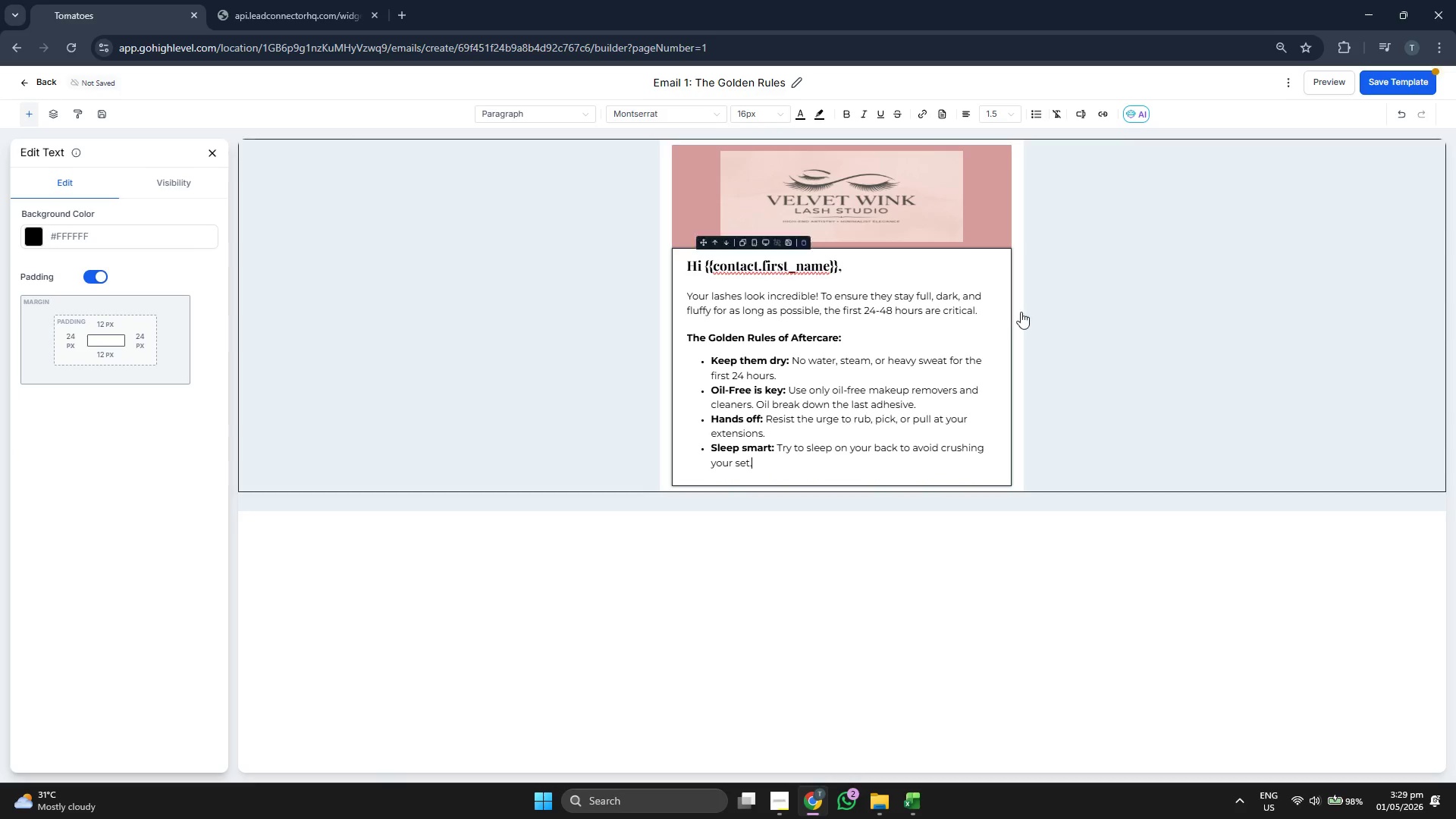 
left_click([1414, 71])
 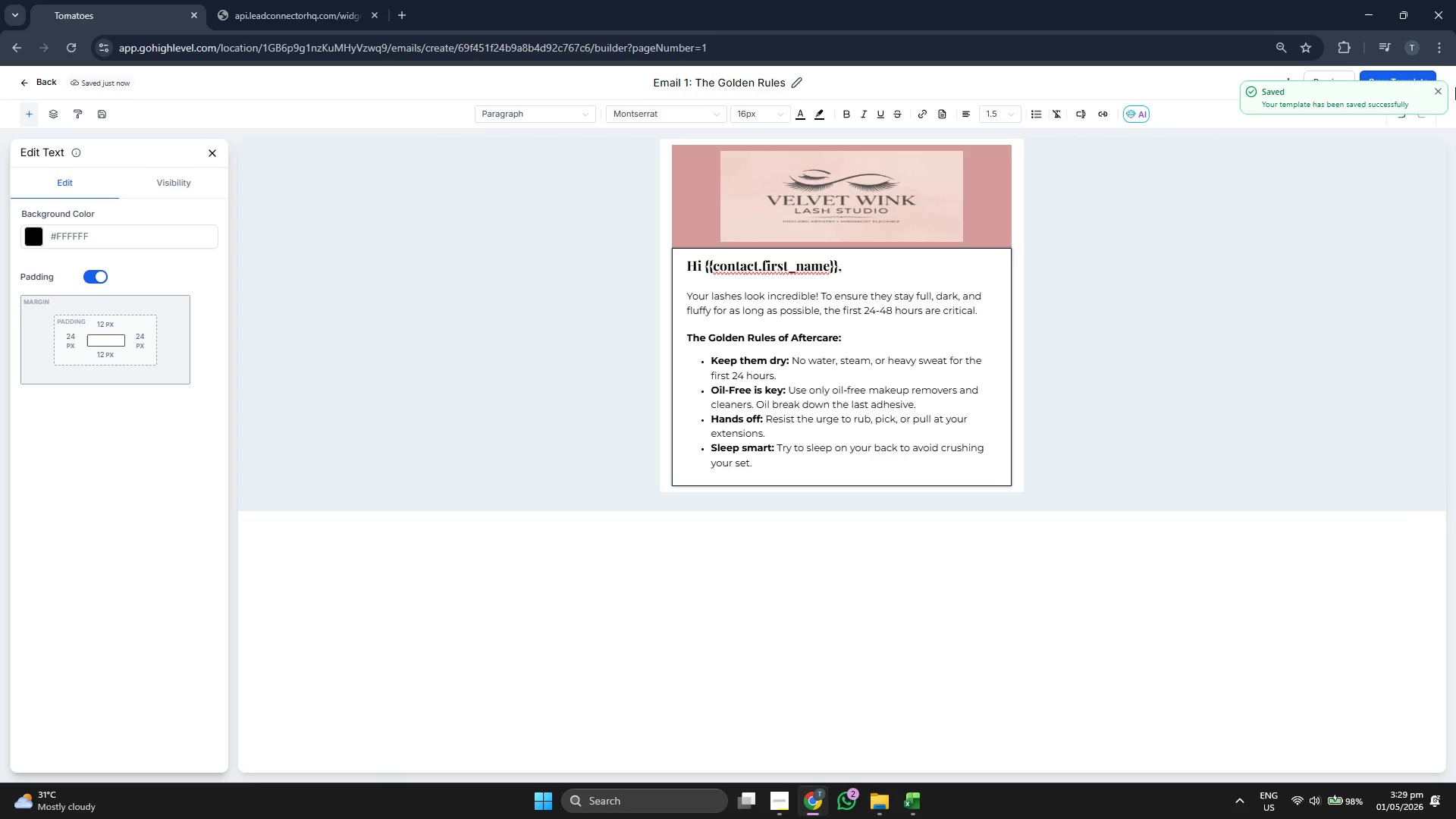 
double_click([1314, 83])
 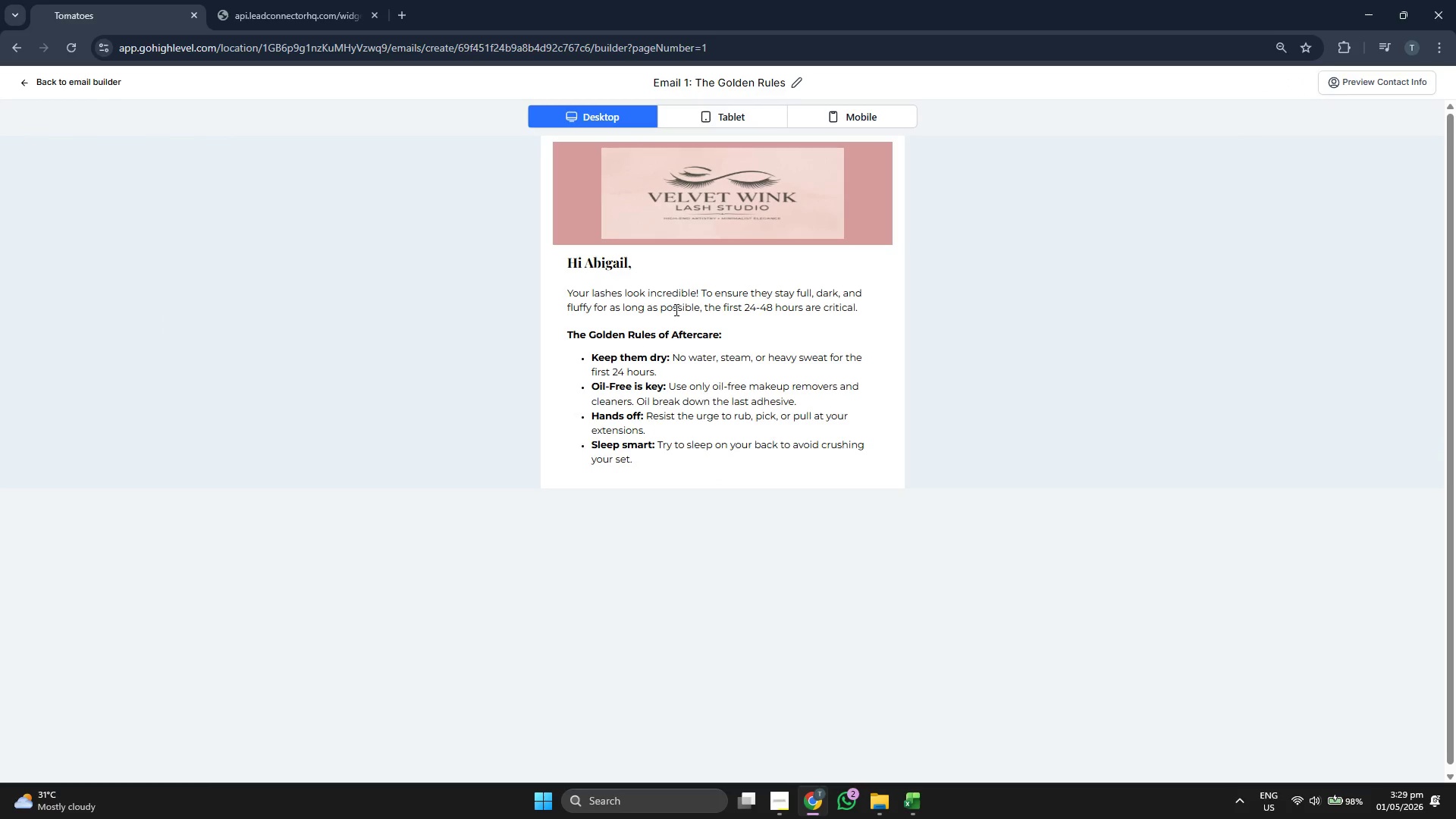 
left_click_drag(start_coordinate=[719, 290], to_coordinate=[745, 290])
 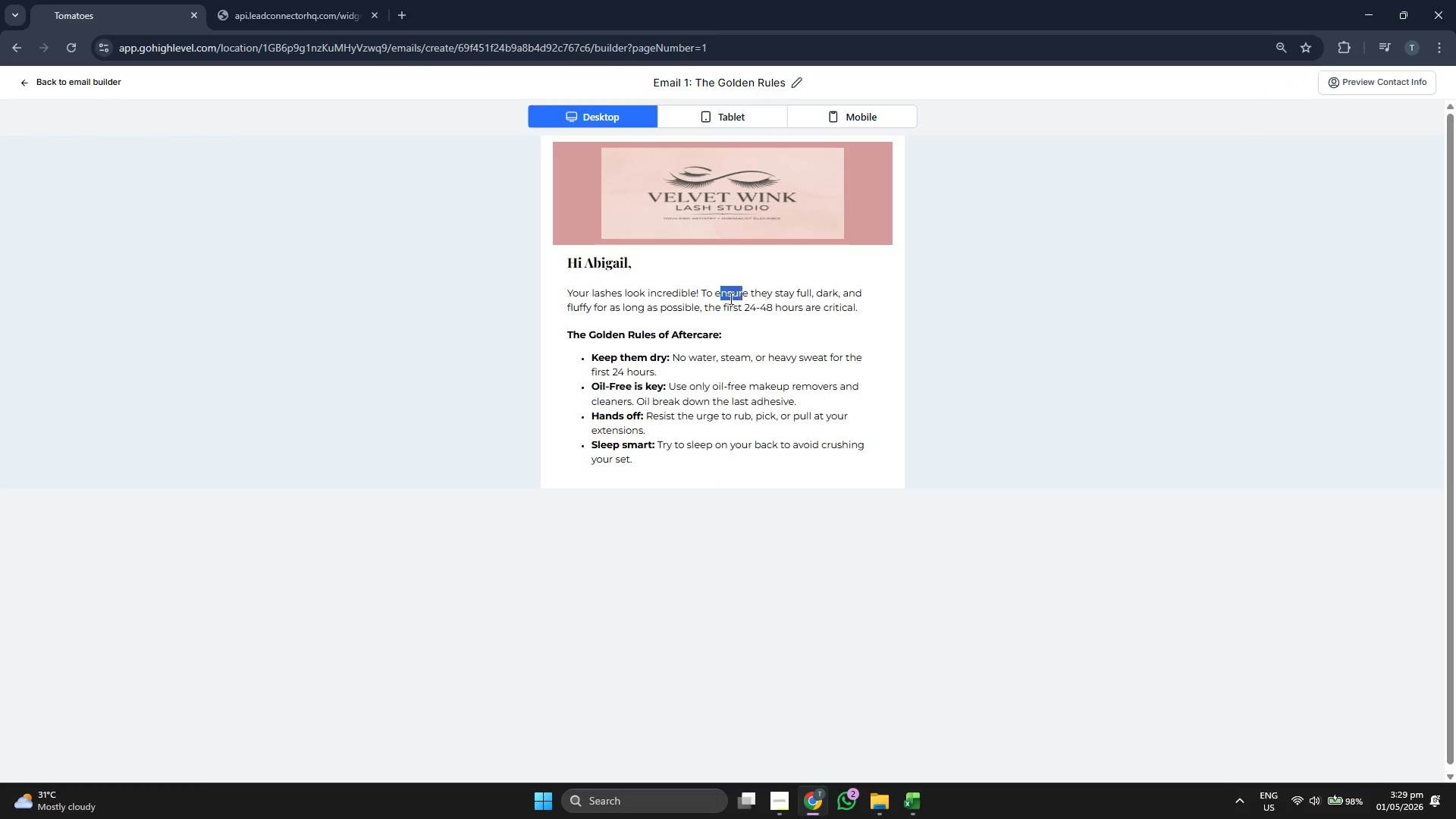 
double_click([729, 299])
 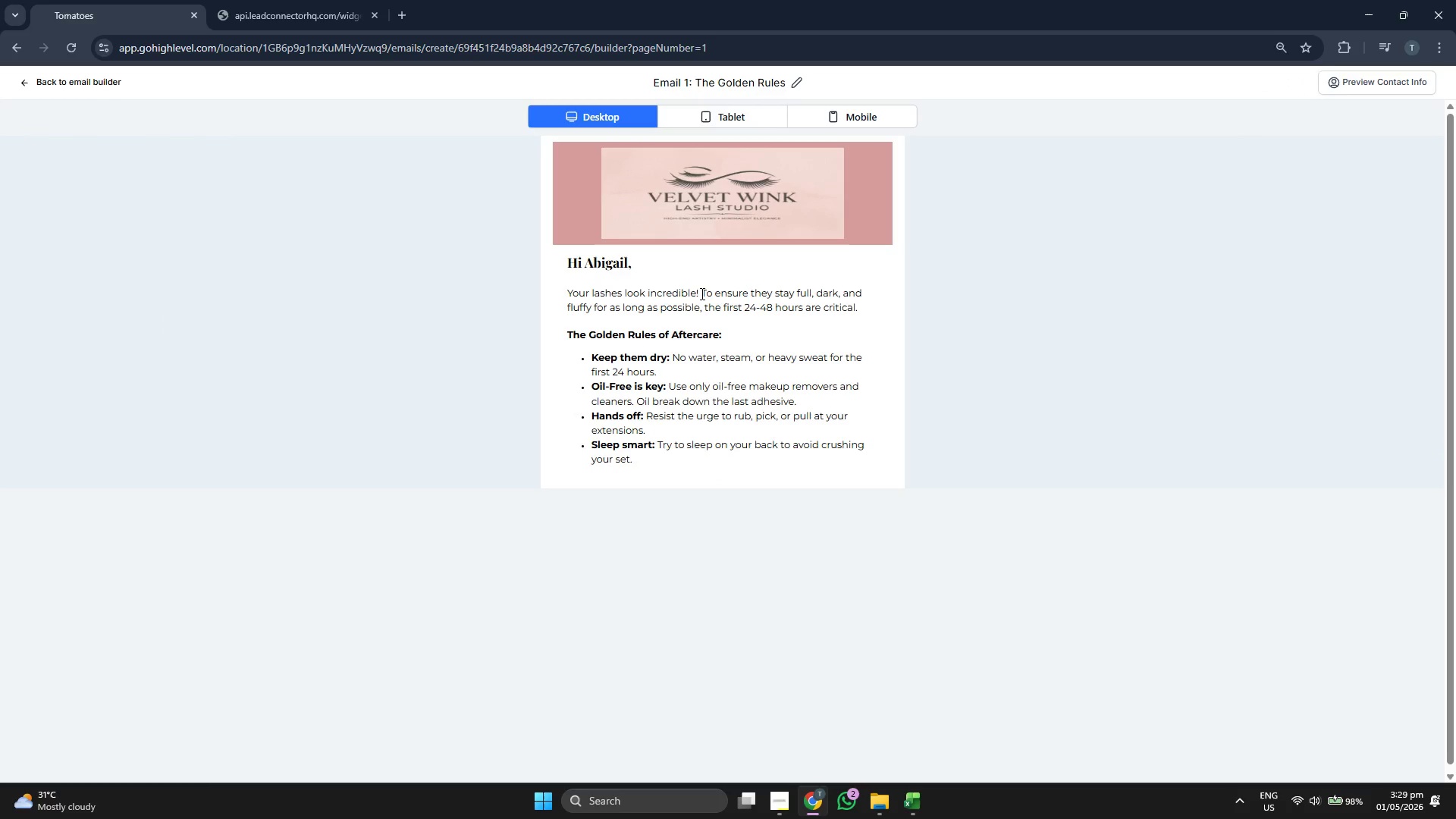 
left_click_drag(start_coordinate=[701, 293], to_coordinate=[864, 306])
 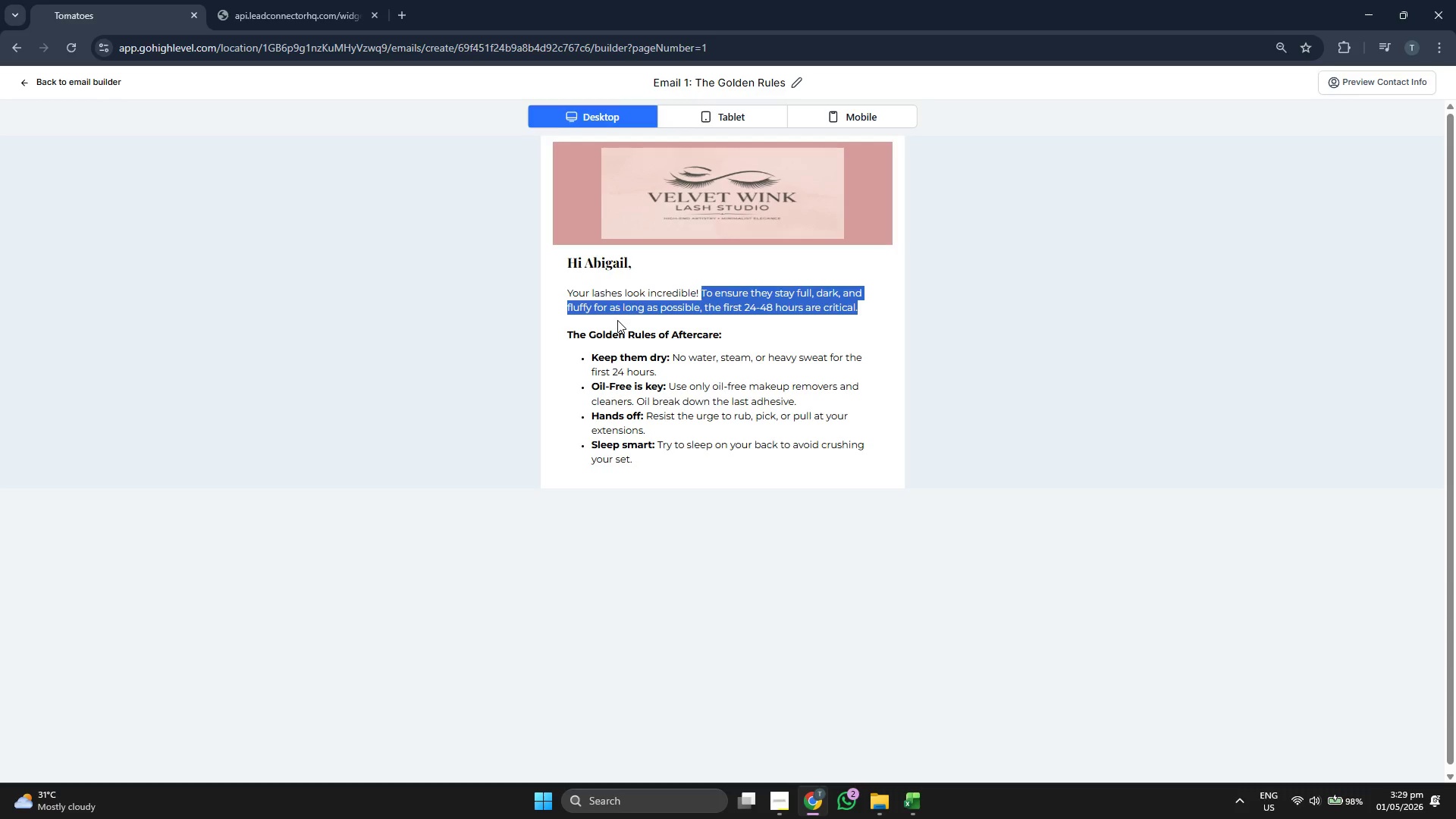 
wait(8.66)
 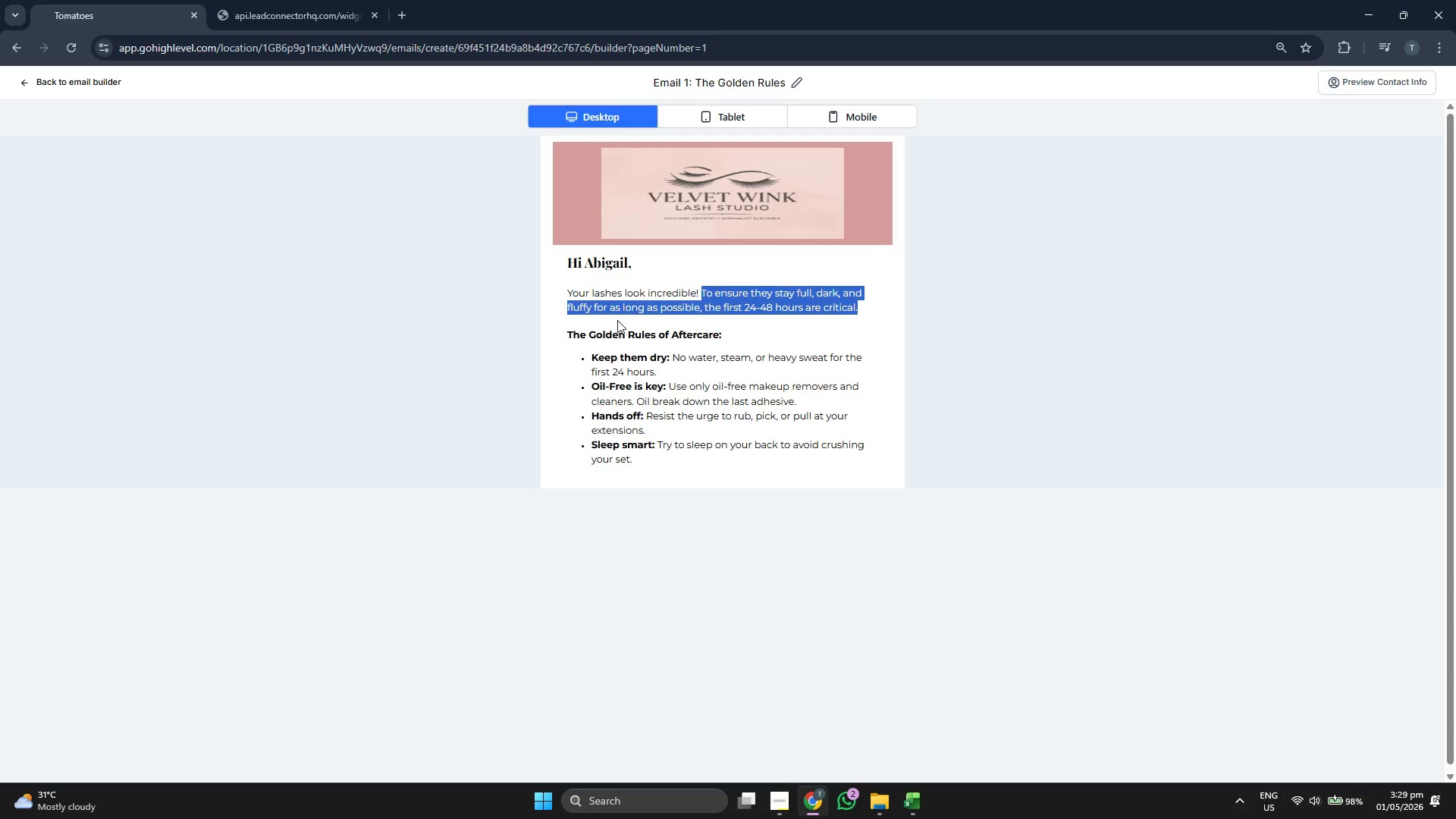 
double_click([666, 339])
 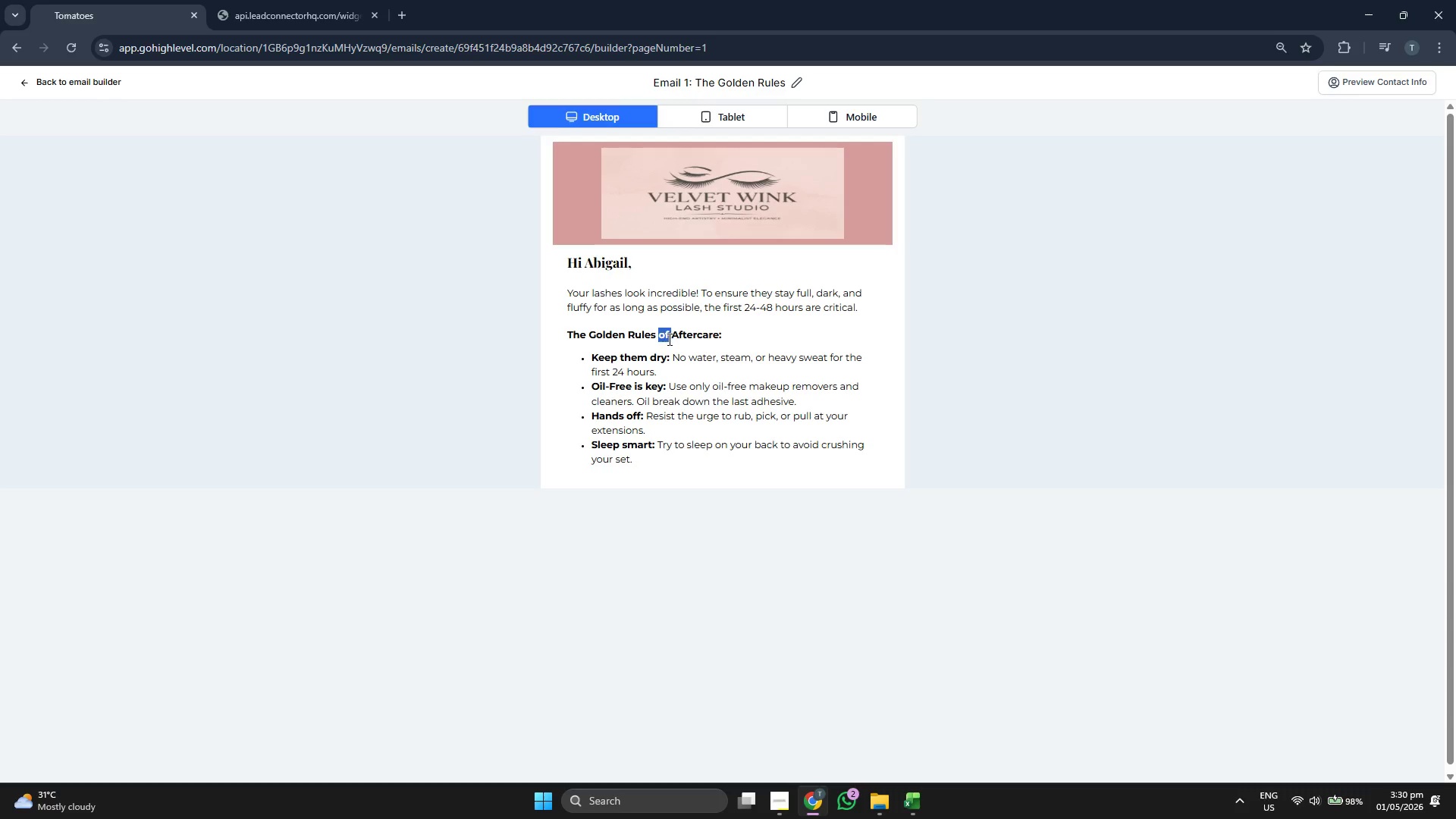 
triple_click([670, 339])
 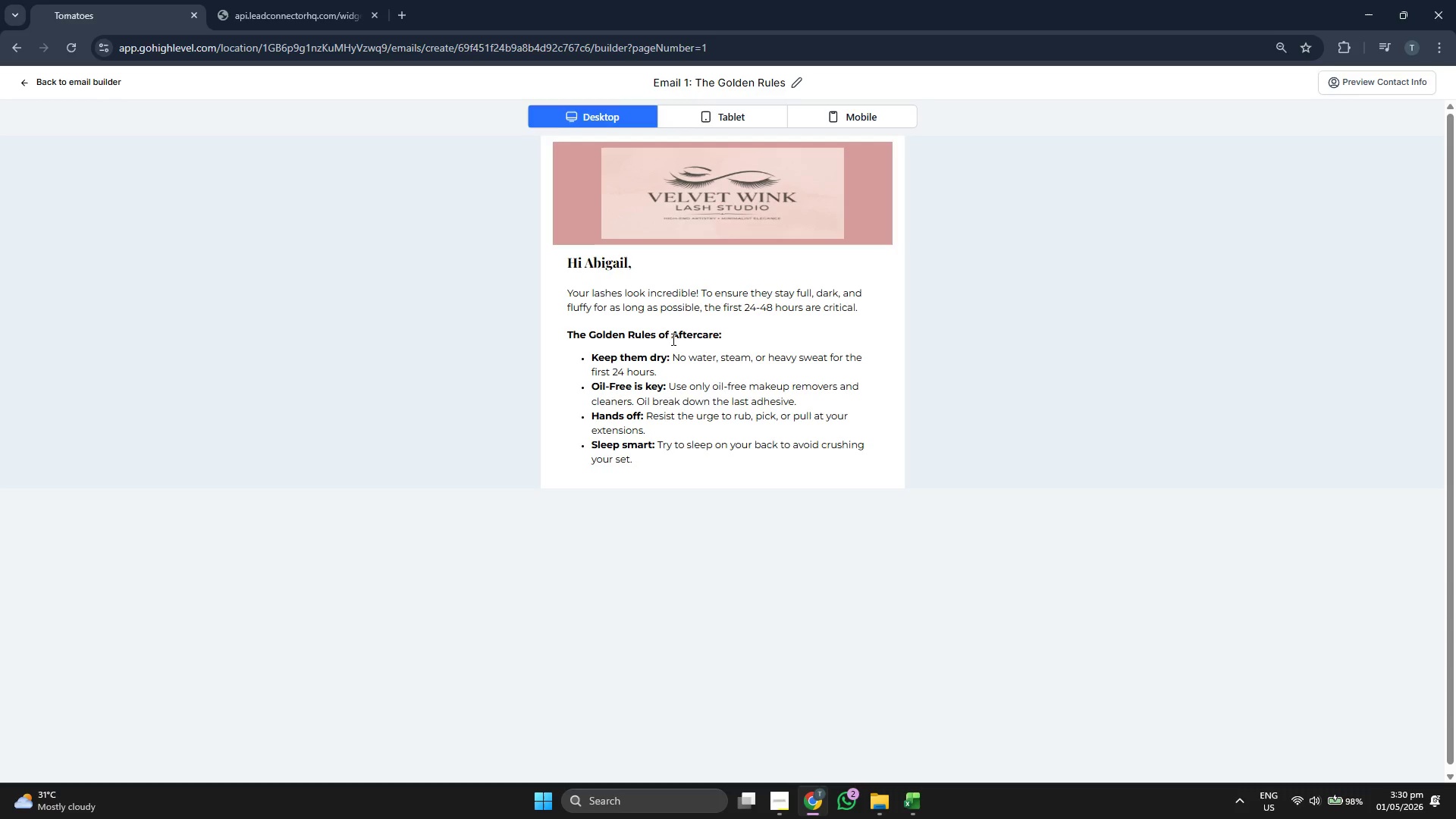 
triple_click([672, 339])
 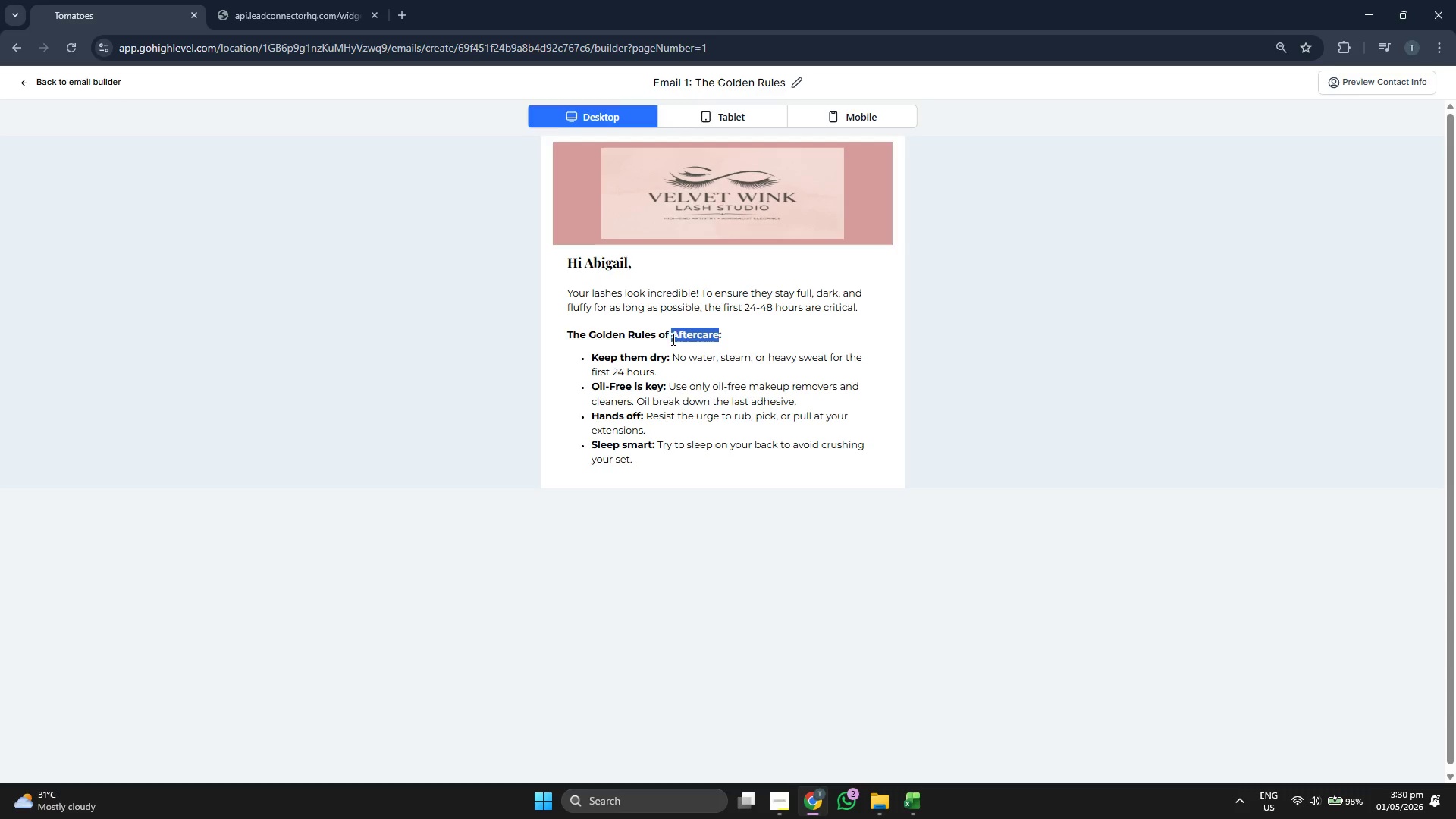 
triple_click([672, 339])
 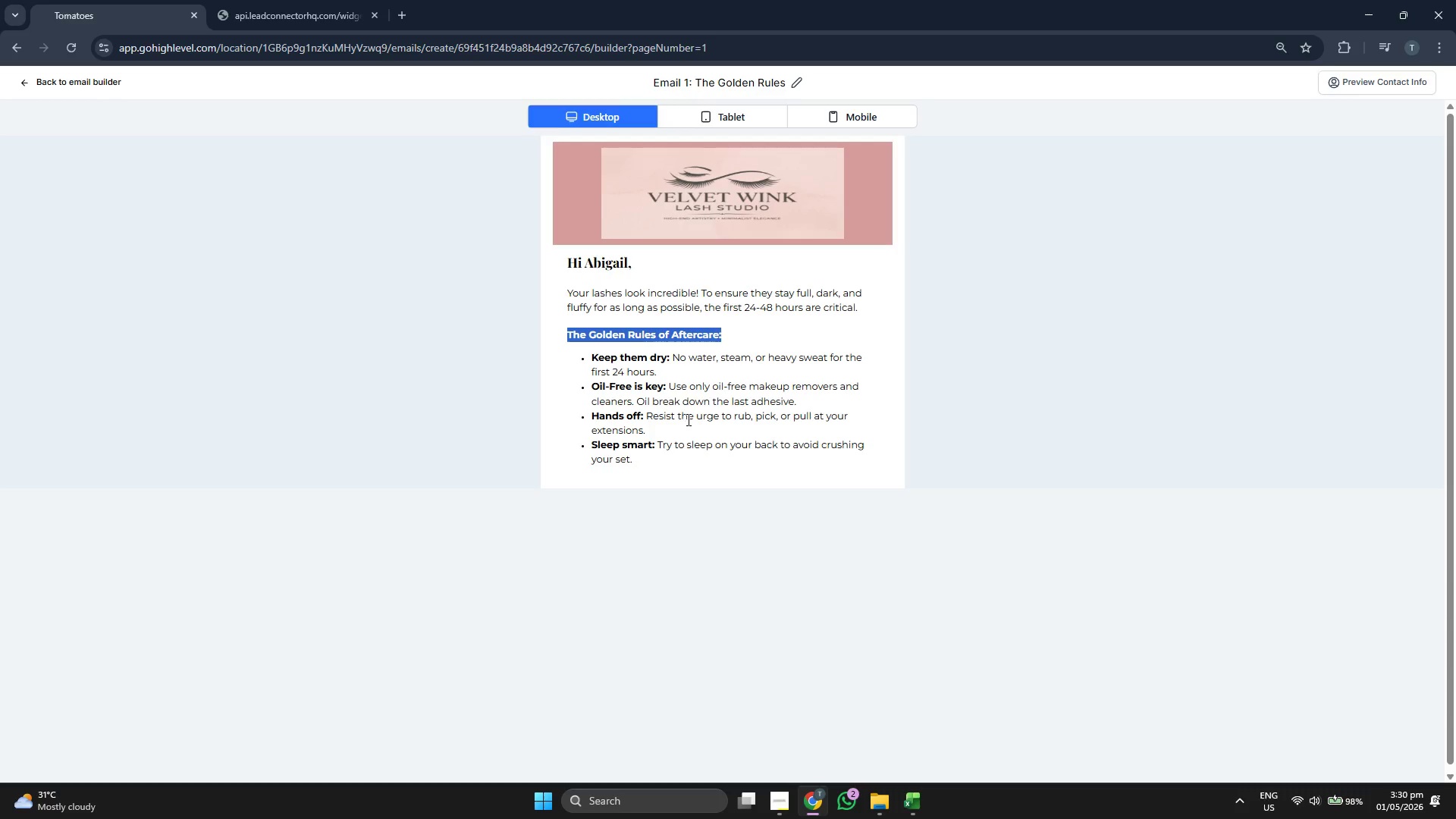 
wait(18.91)
 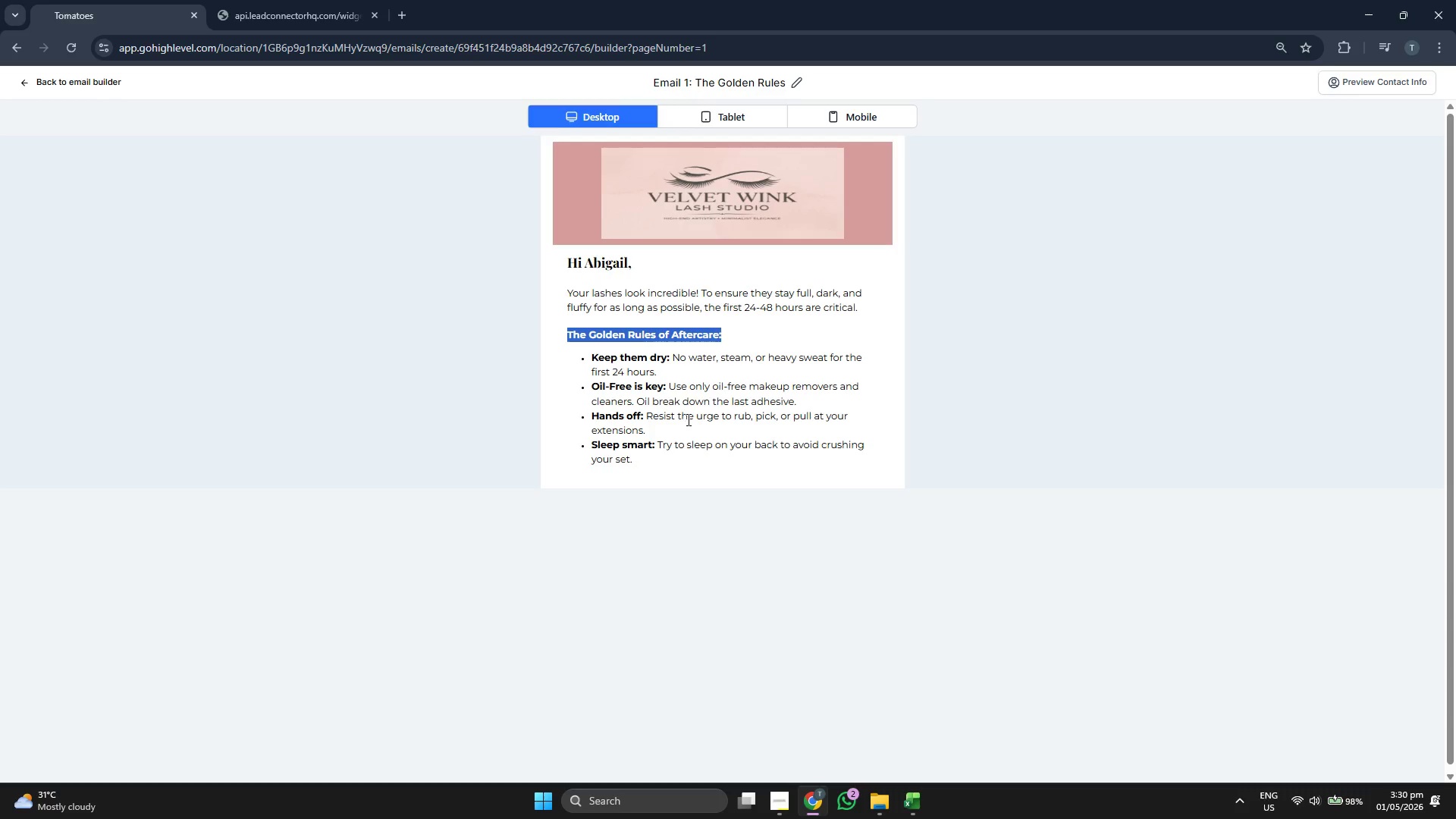 
double_click([871, 107])
 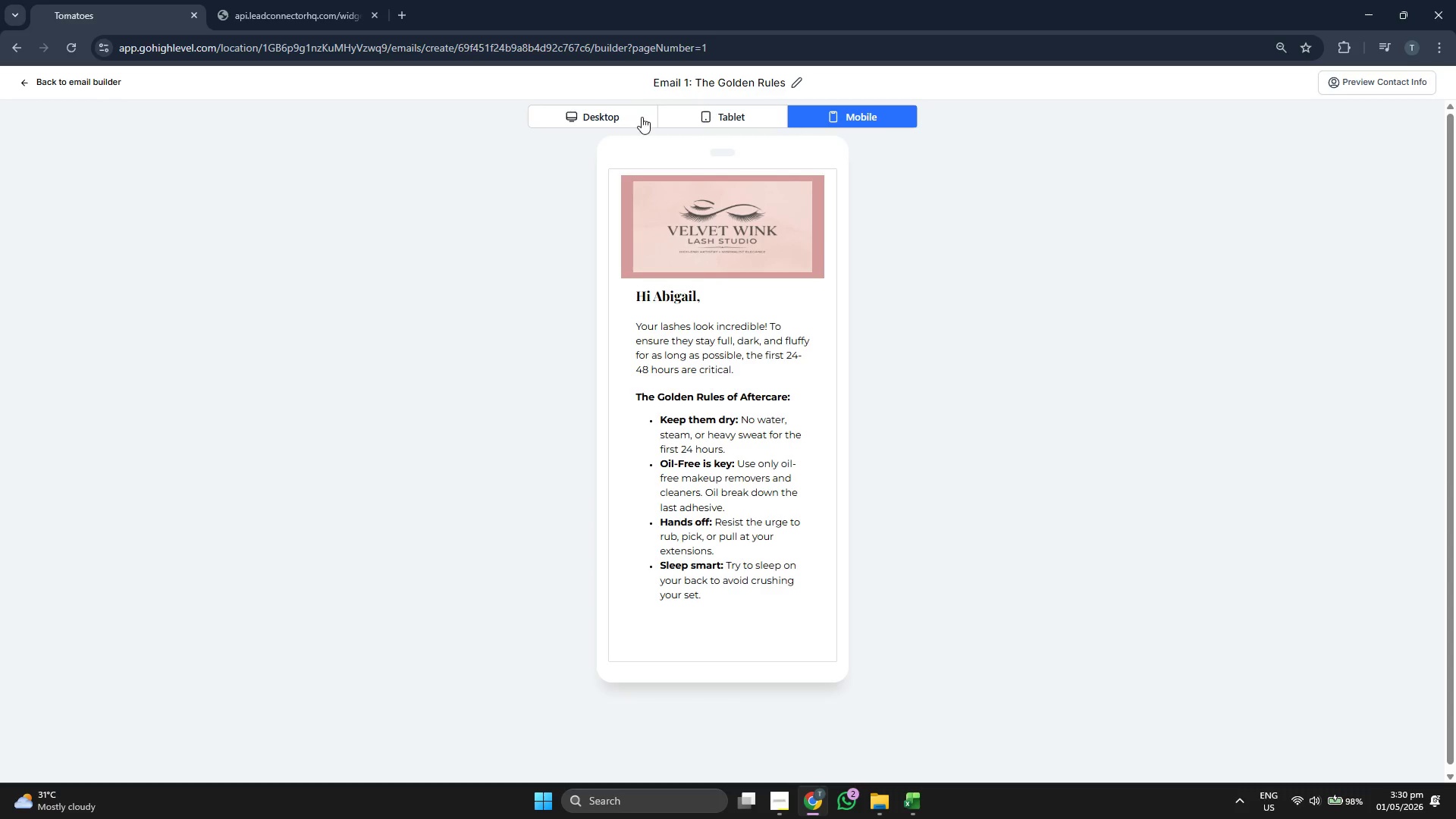 
left_click([623, 116])
 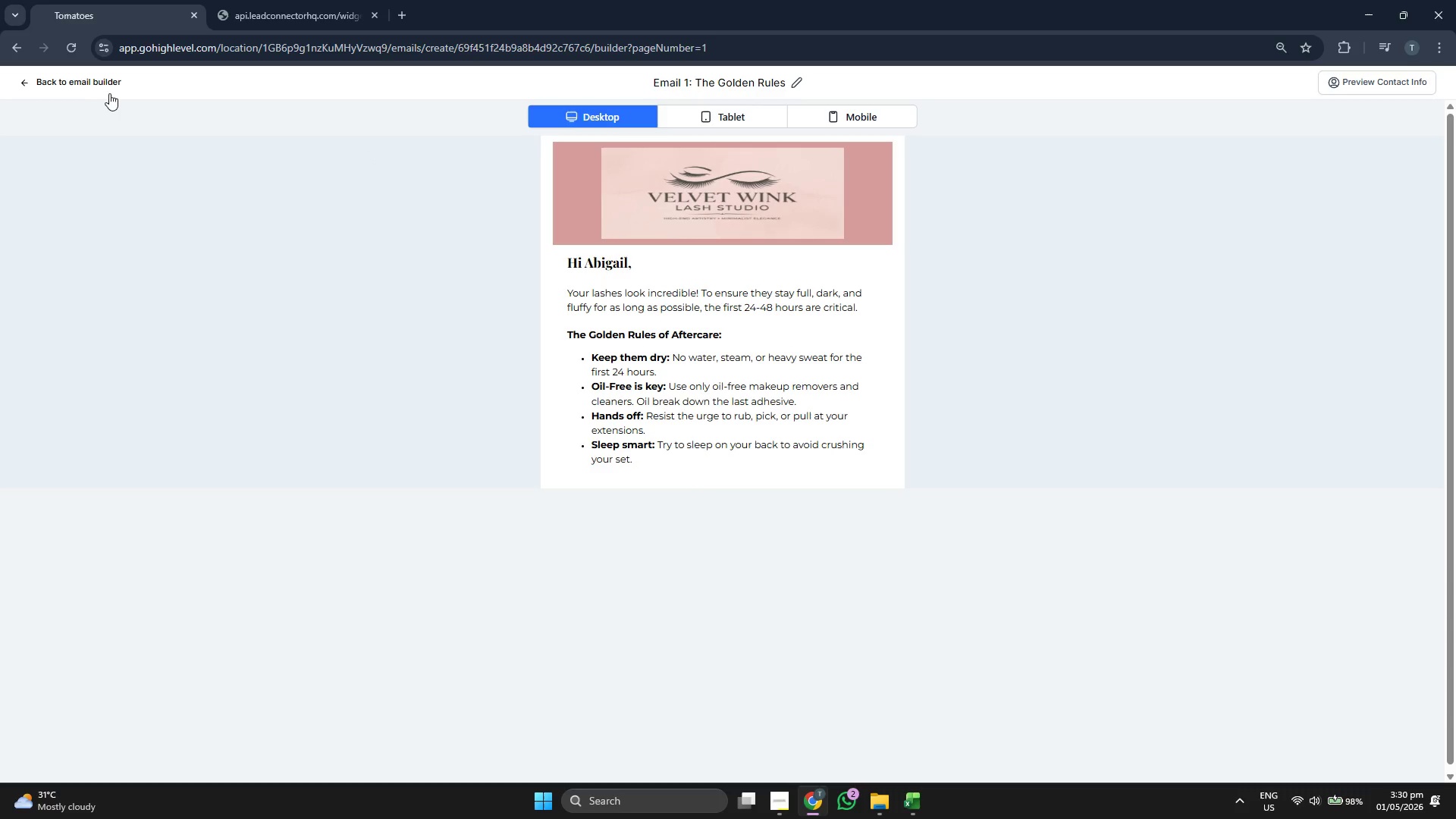 
left_click([93, 74])
 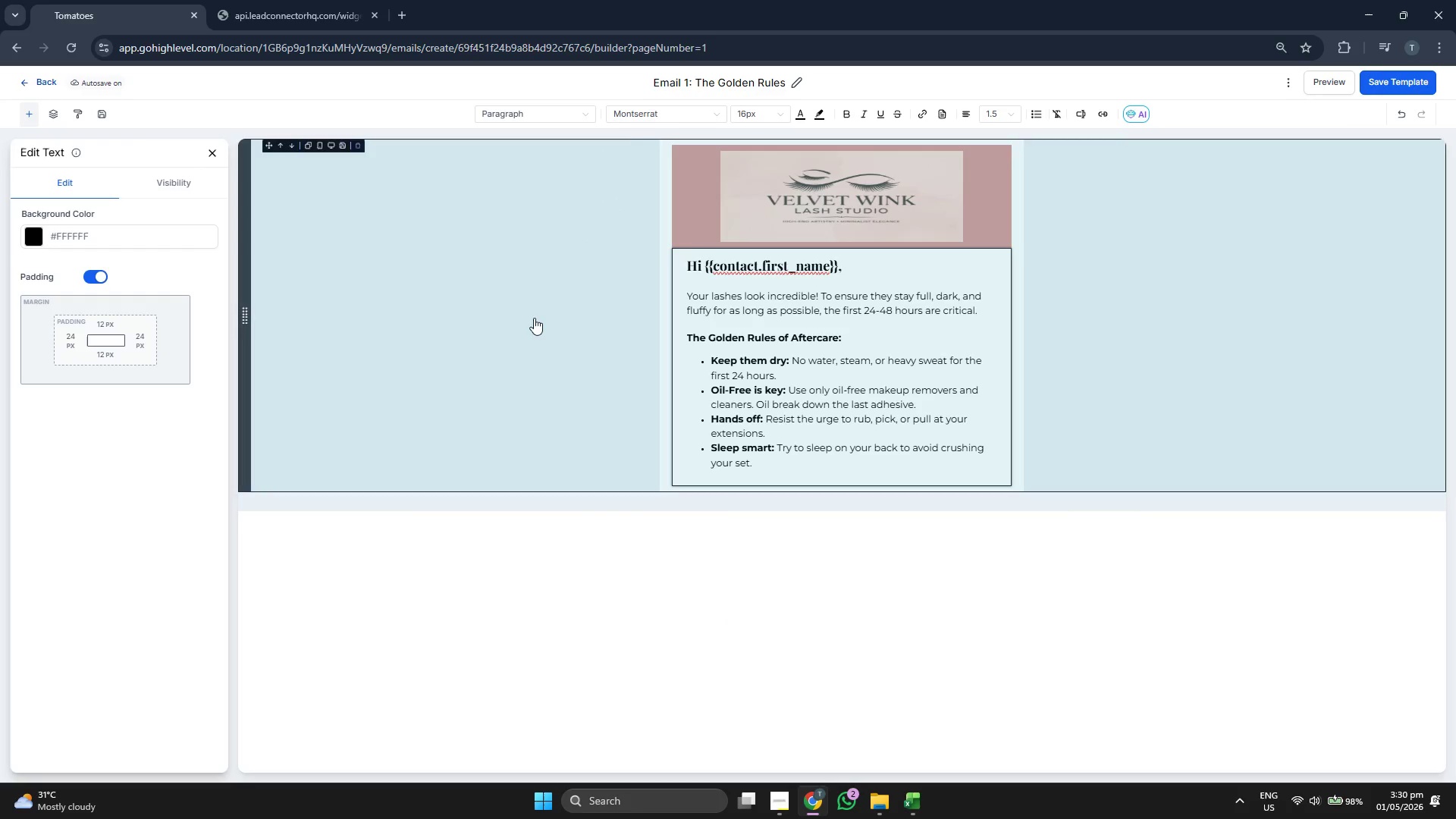 
mouse_move([796, 344])
 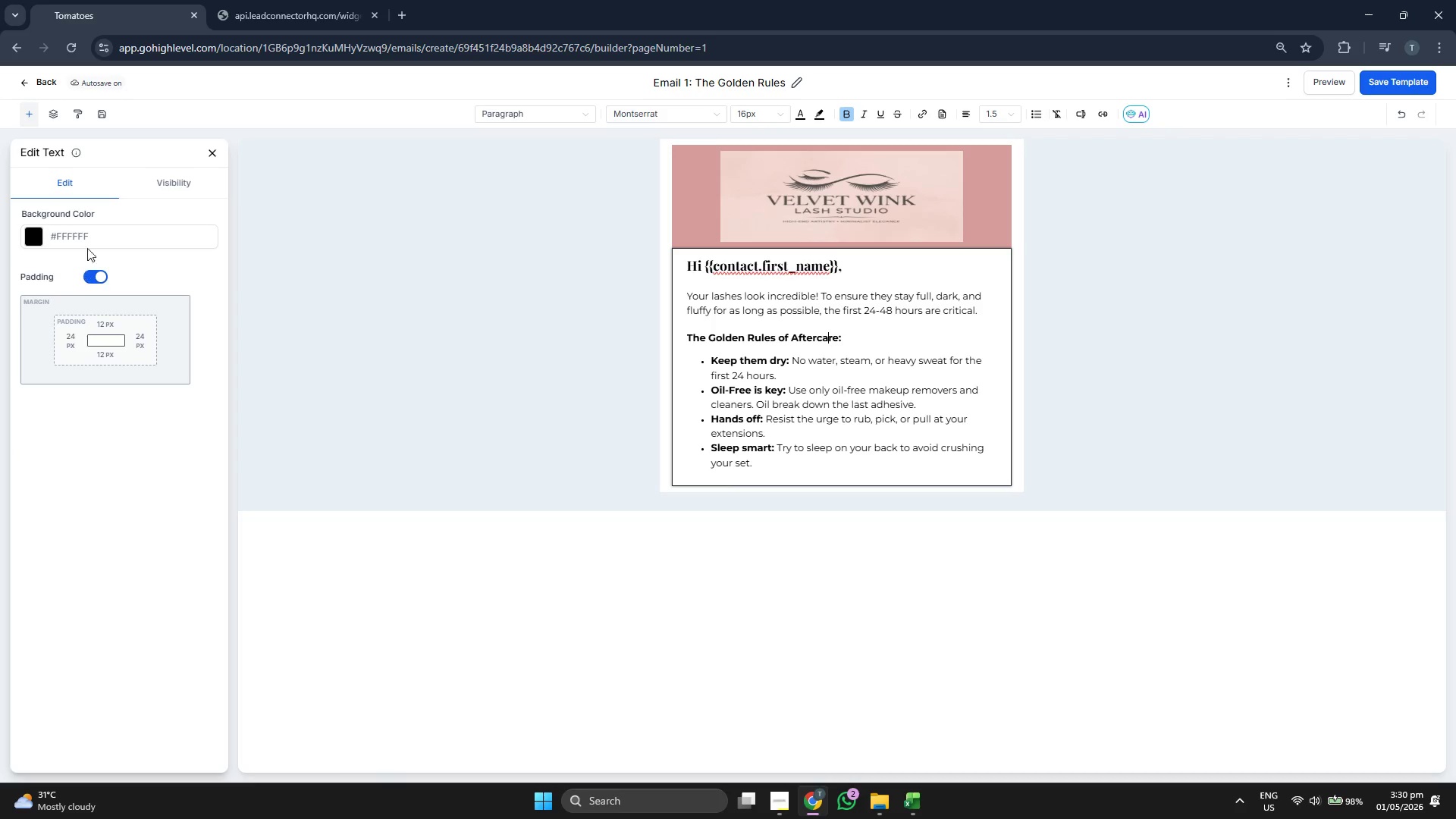 
left_click([86, 232])
 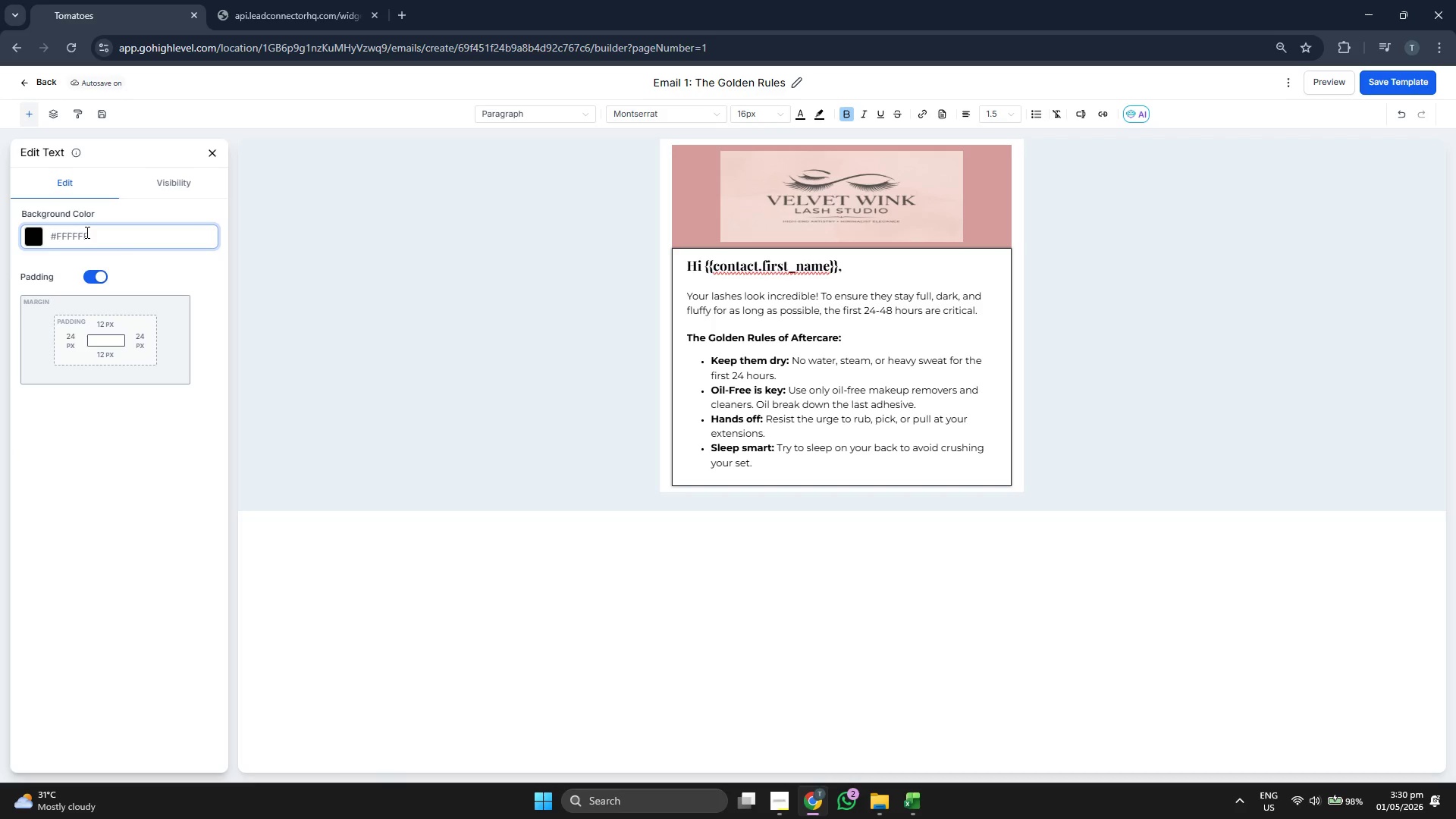 
type(#FAFAFA)
 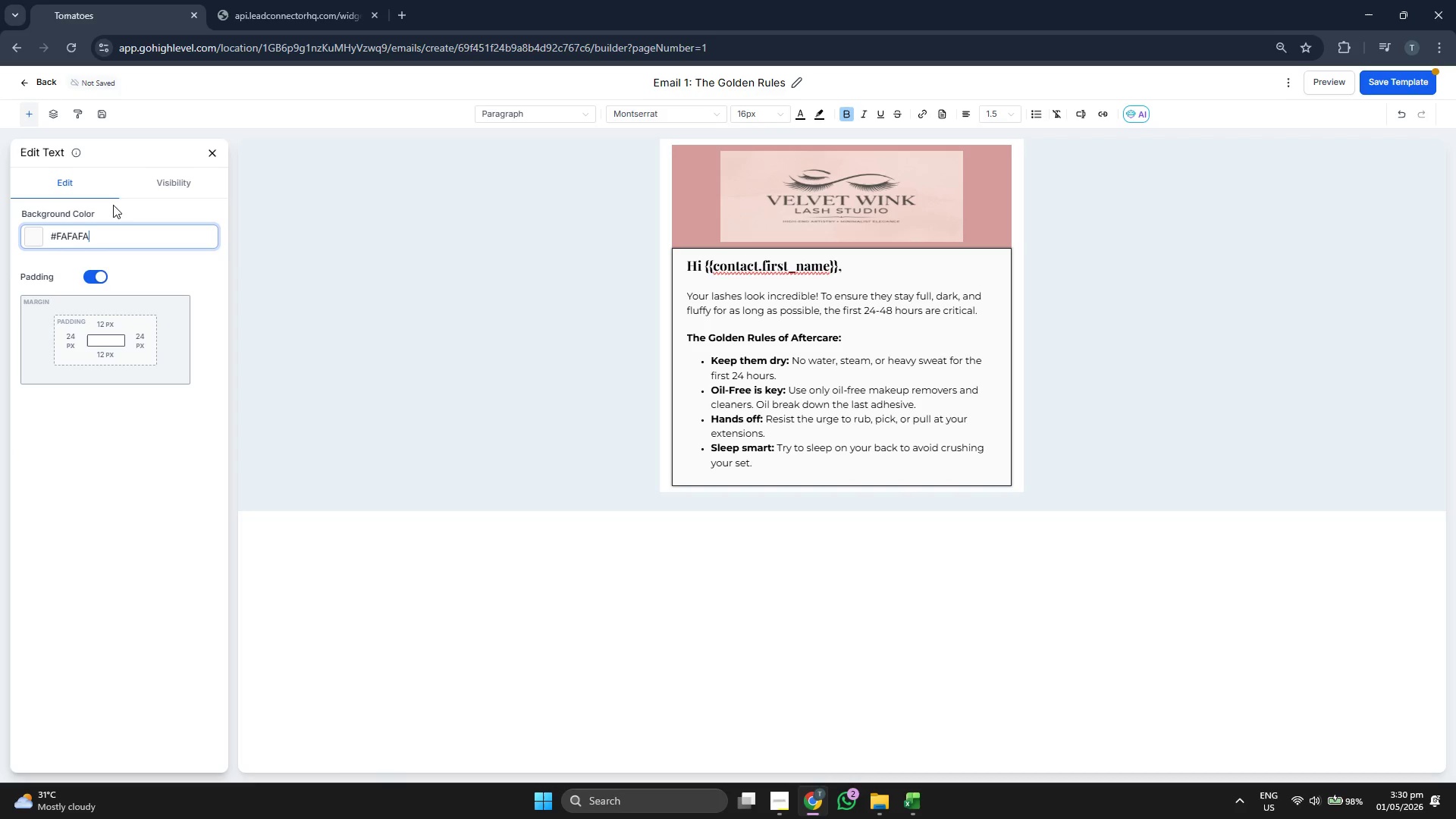 
left_click([212, 155])
 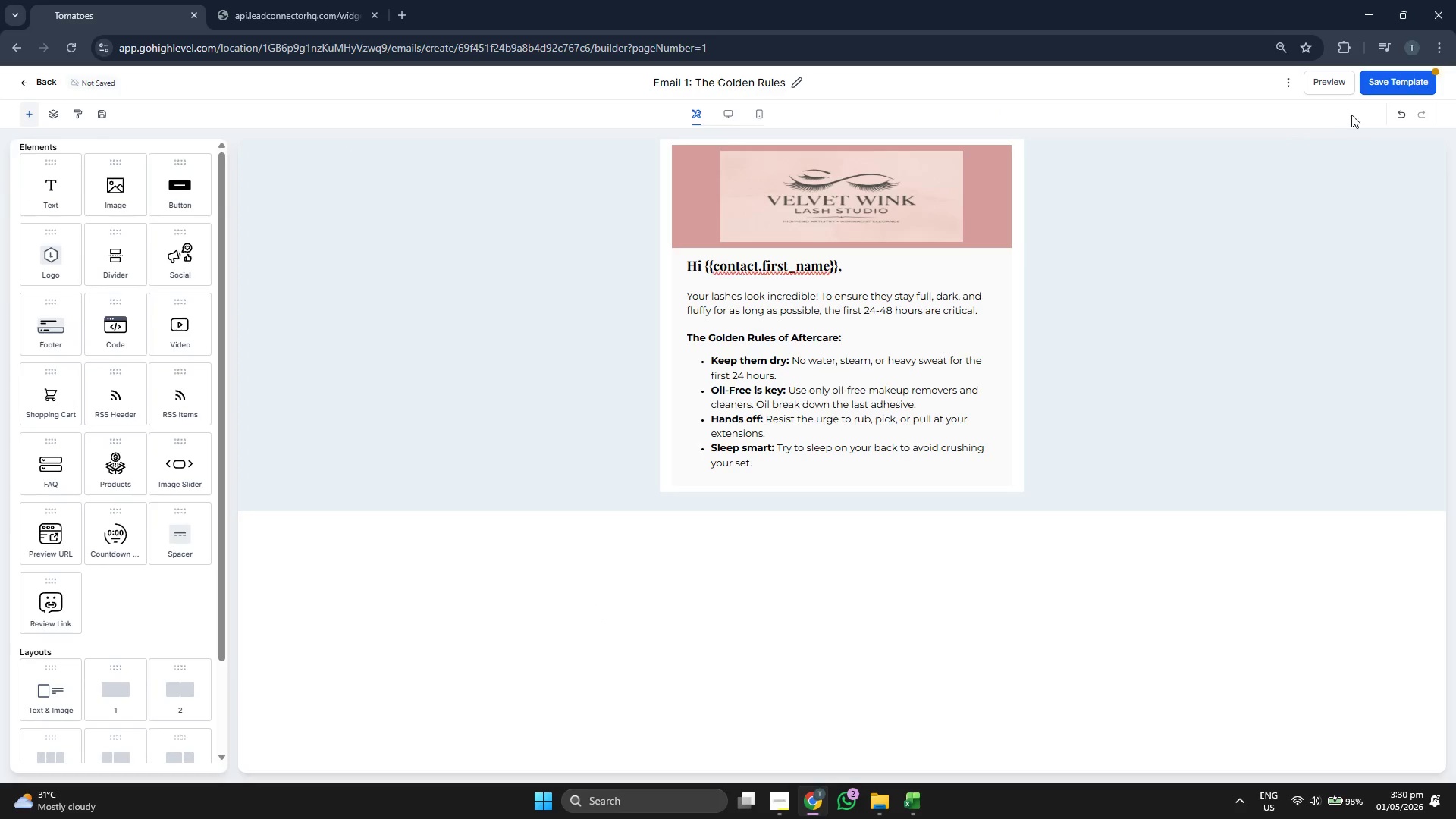 
double_click([1380, 92])
 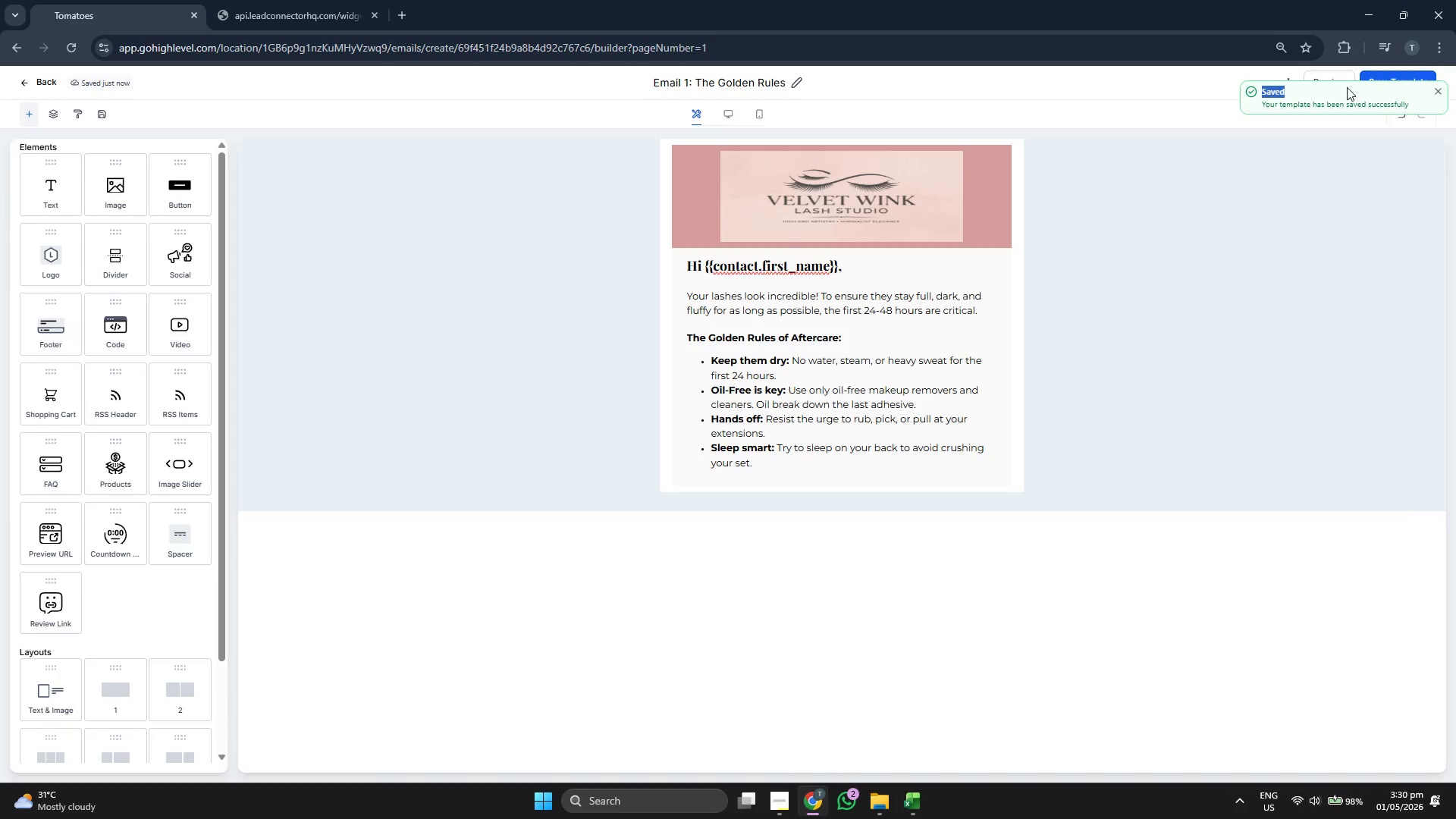 
left_click([1435, 92])
 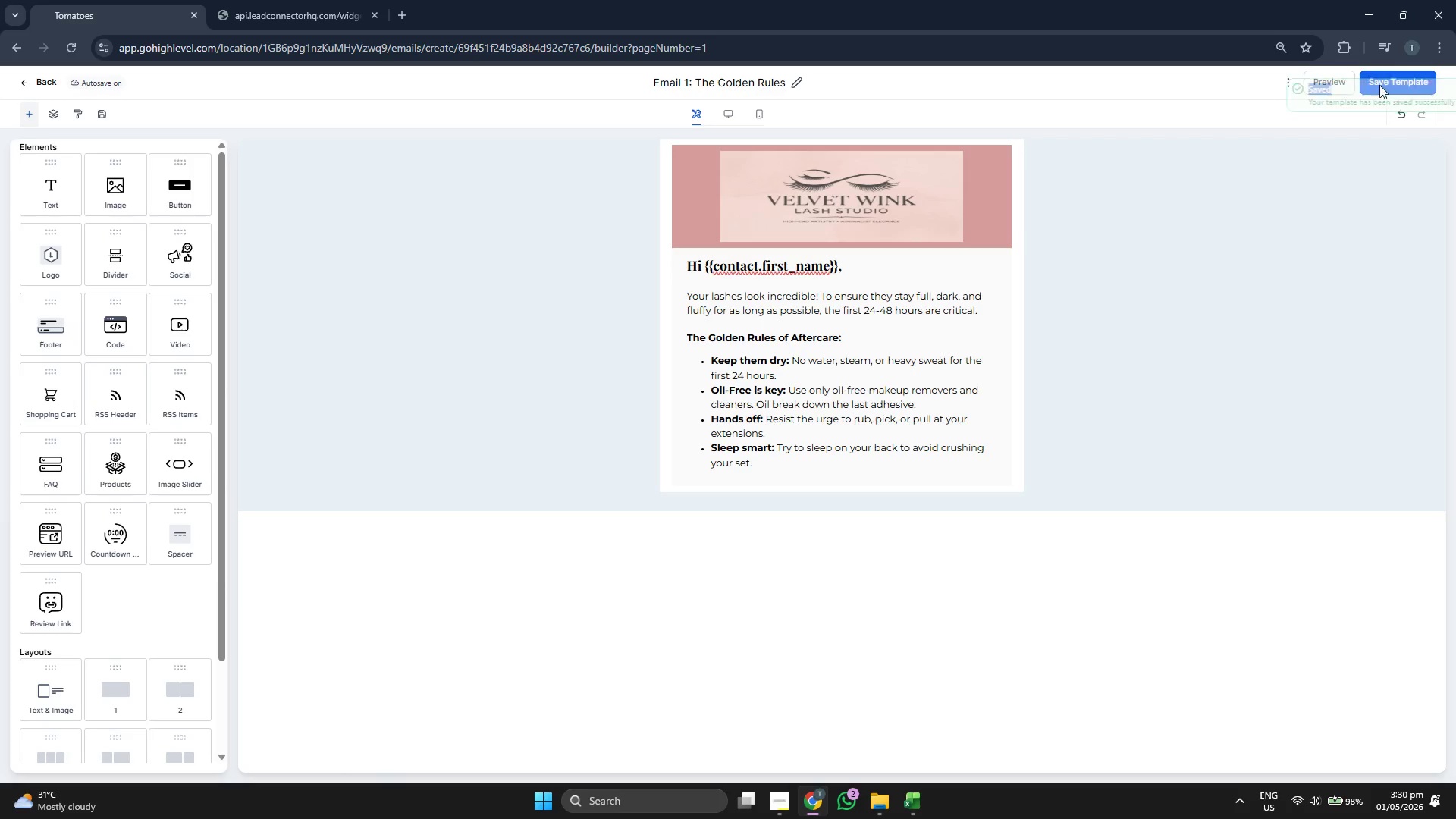 
mouse_move([1337, 70])
 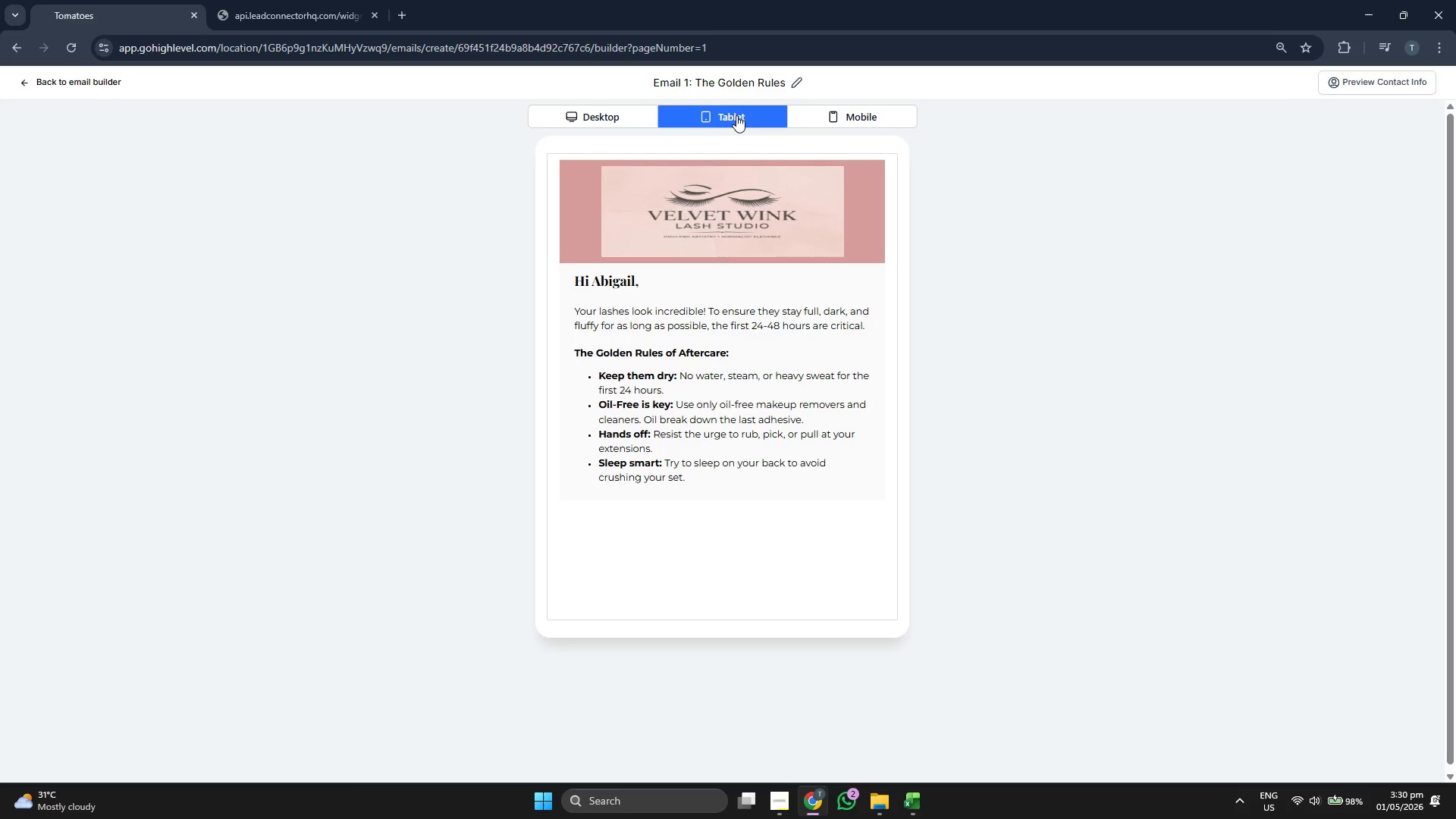 
left_click([850, 107])
 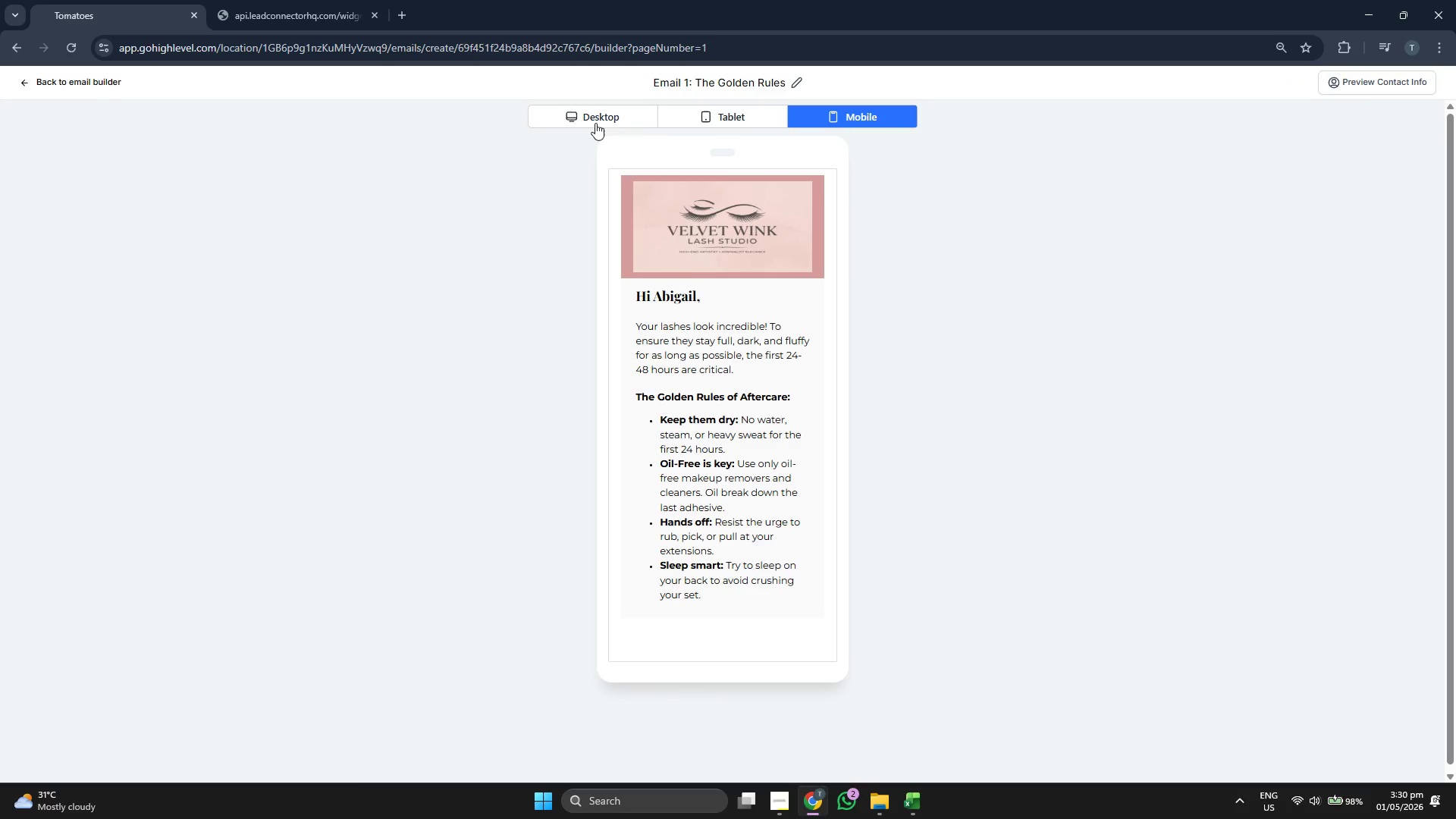 
left_click([103, 83])
 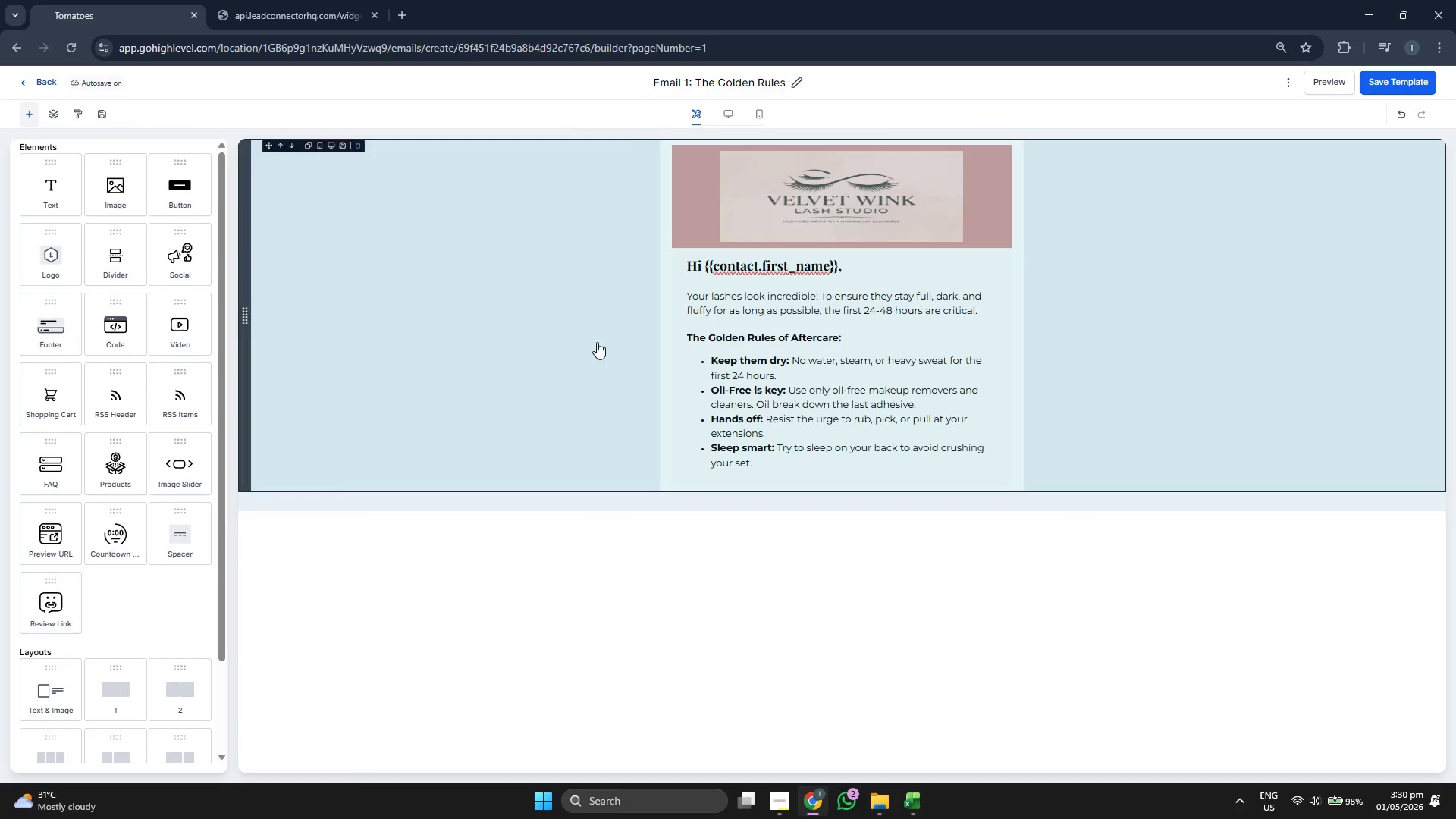 
left_click([784, 394])
 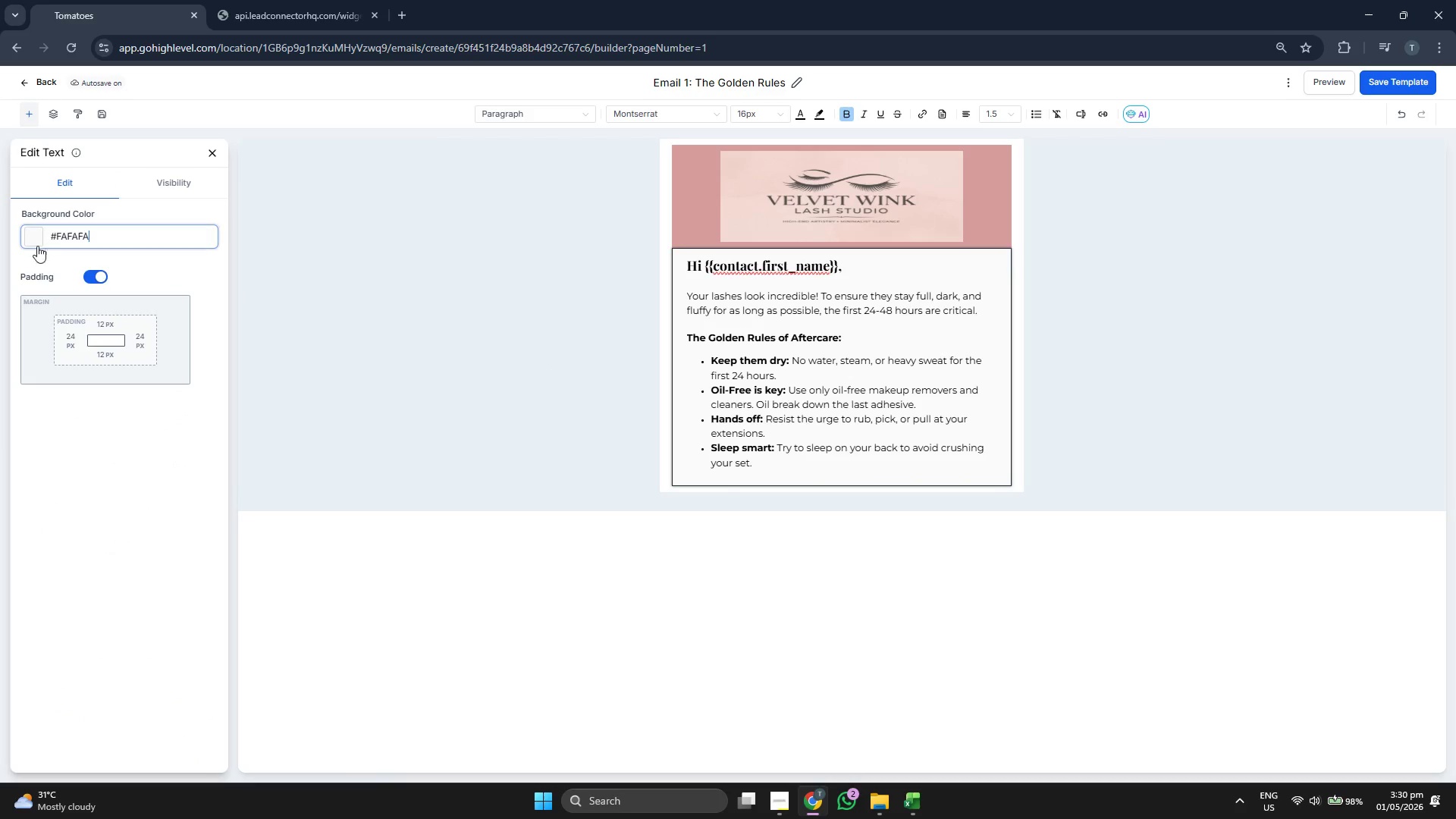 
left_click([35, 239])
 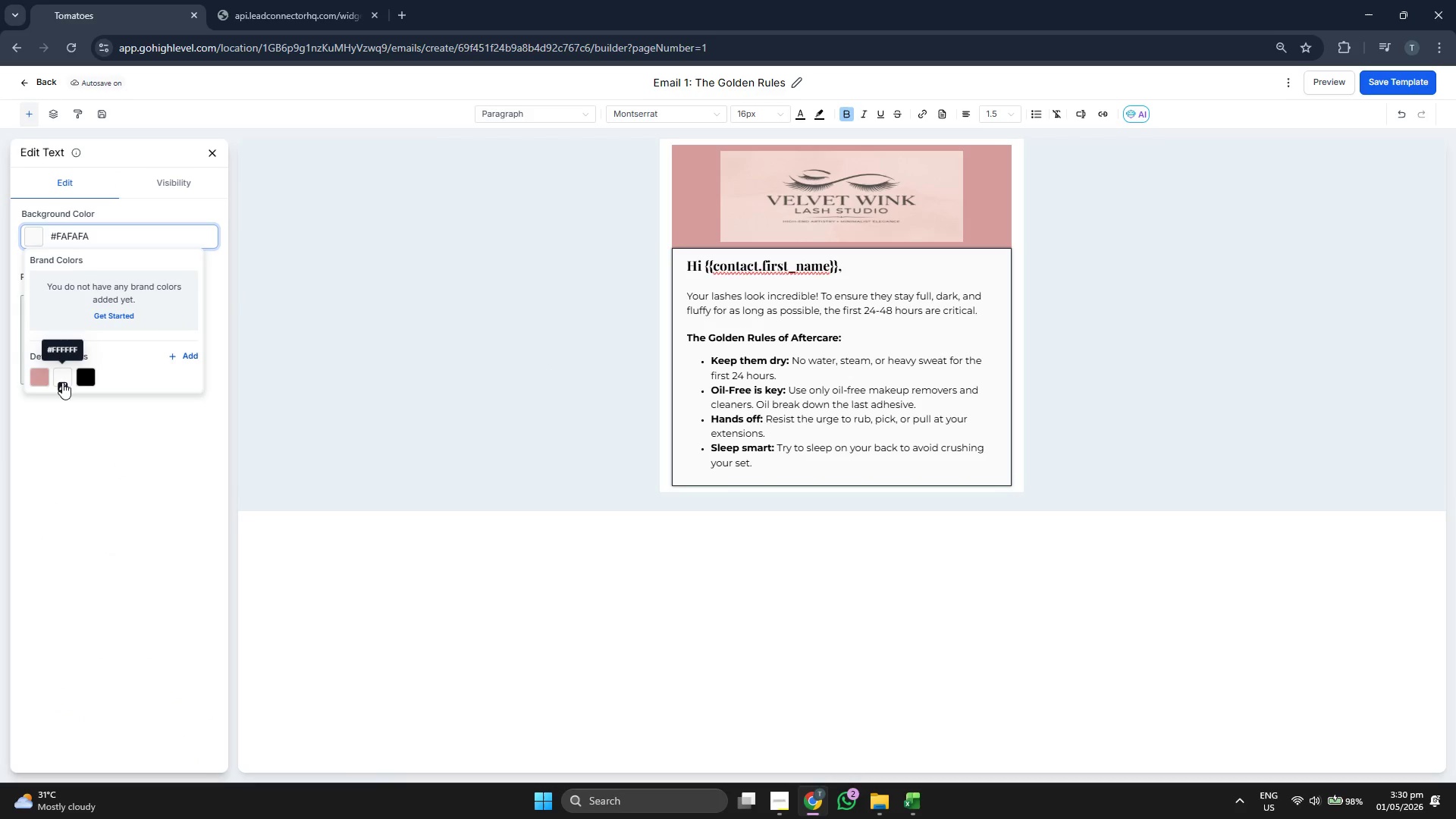 
left_click([64, 374])
 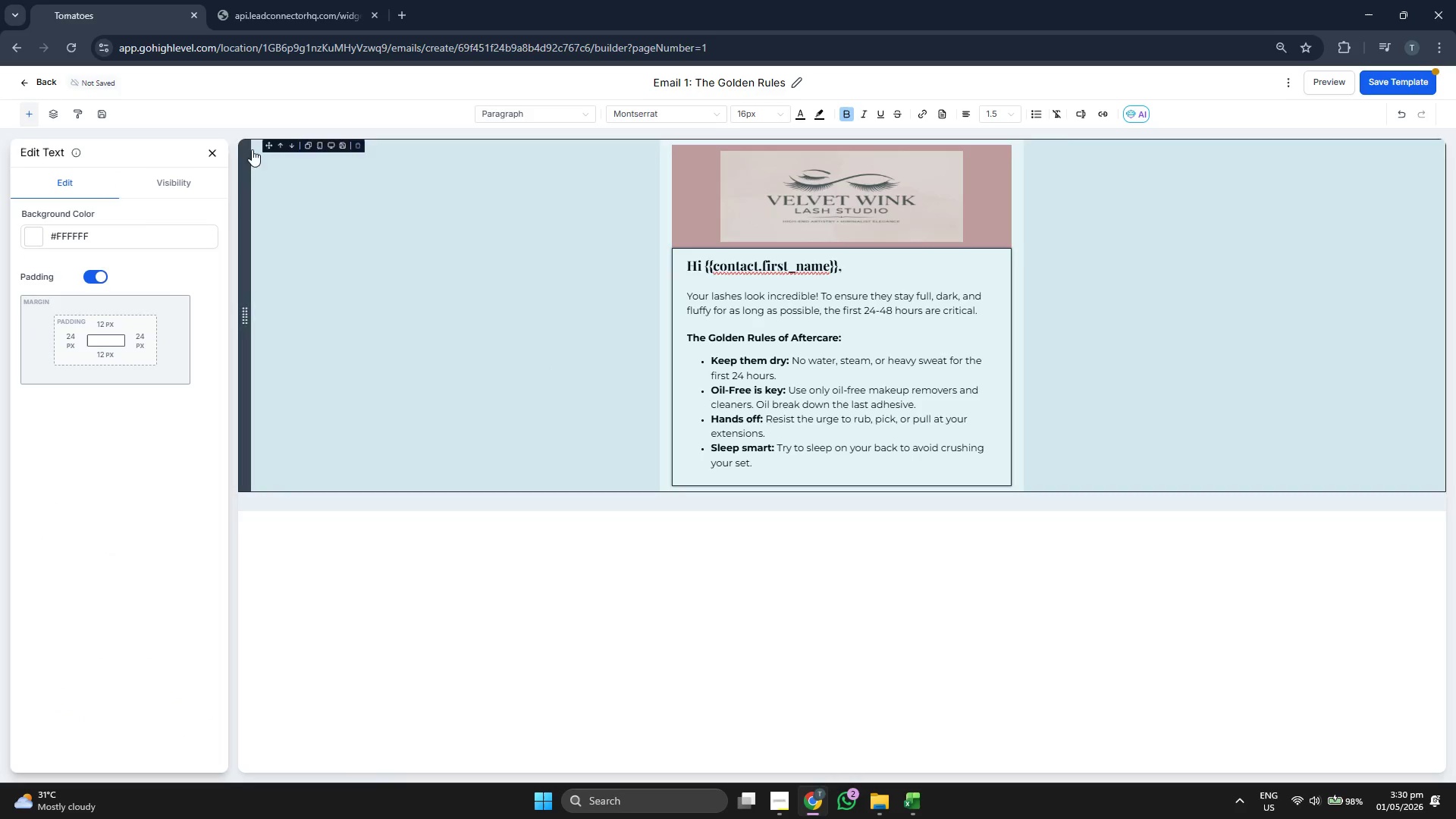 
left_click([209, 152])
 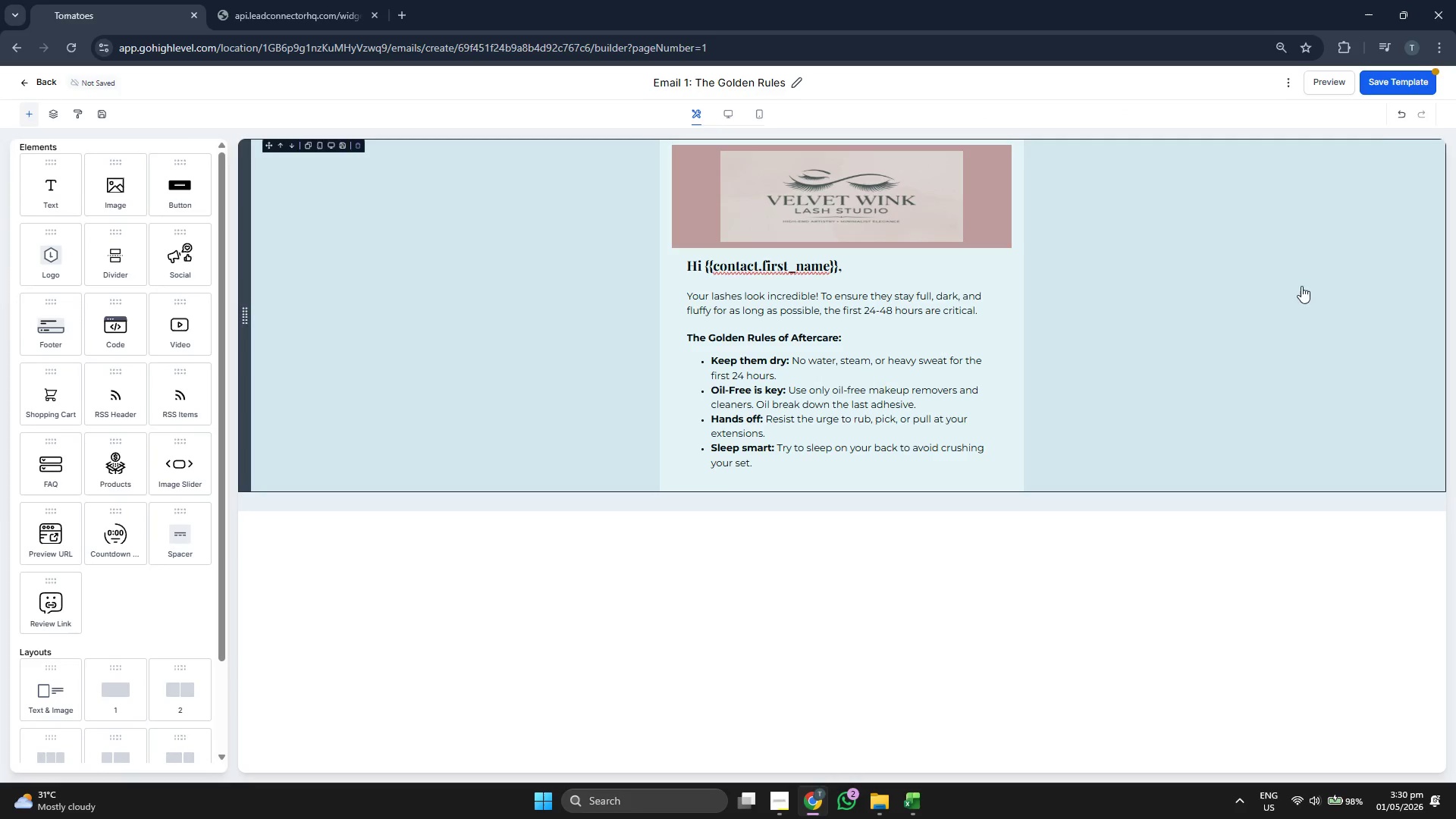 
left_click([1394, 75])
 